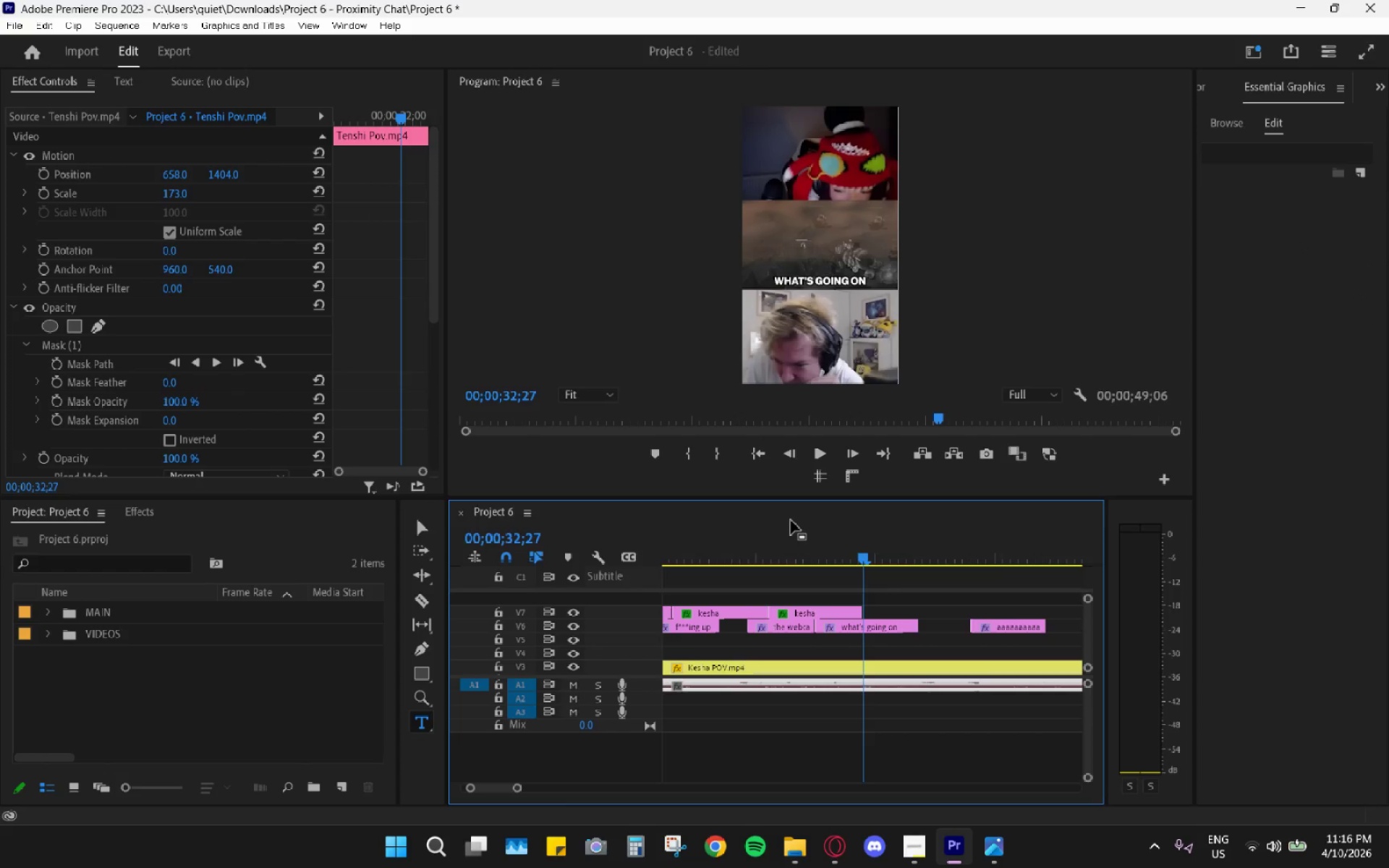 
left_click([766, 536])
 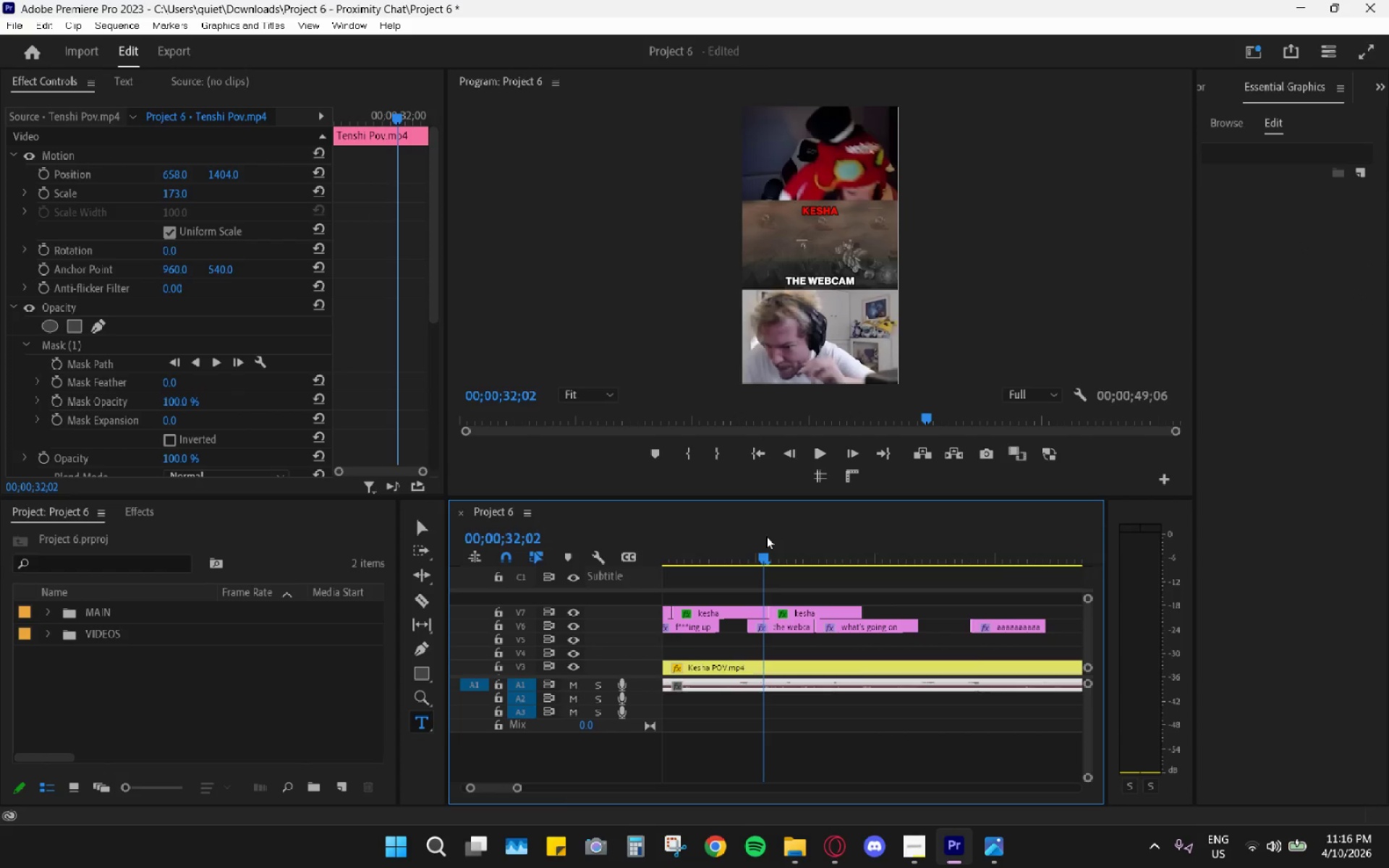 
left_click_drag(start_coordinate=[766, 536], to_coordinate=[772, 542])
 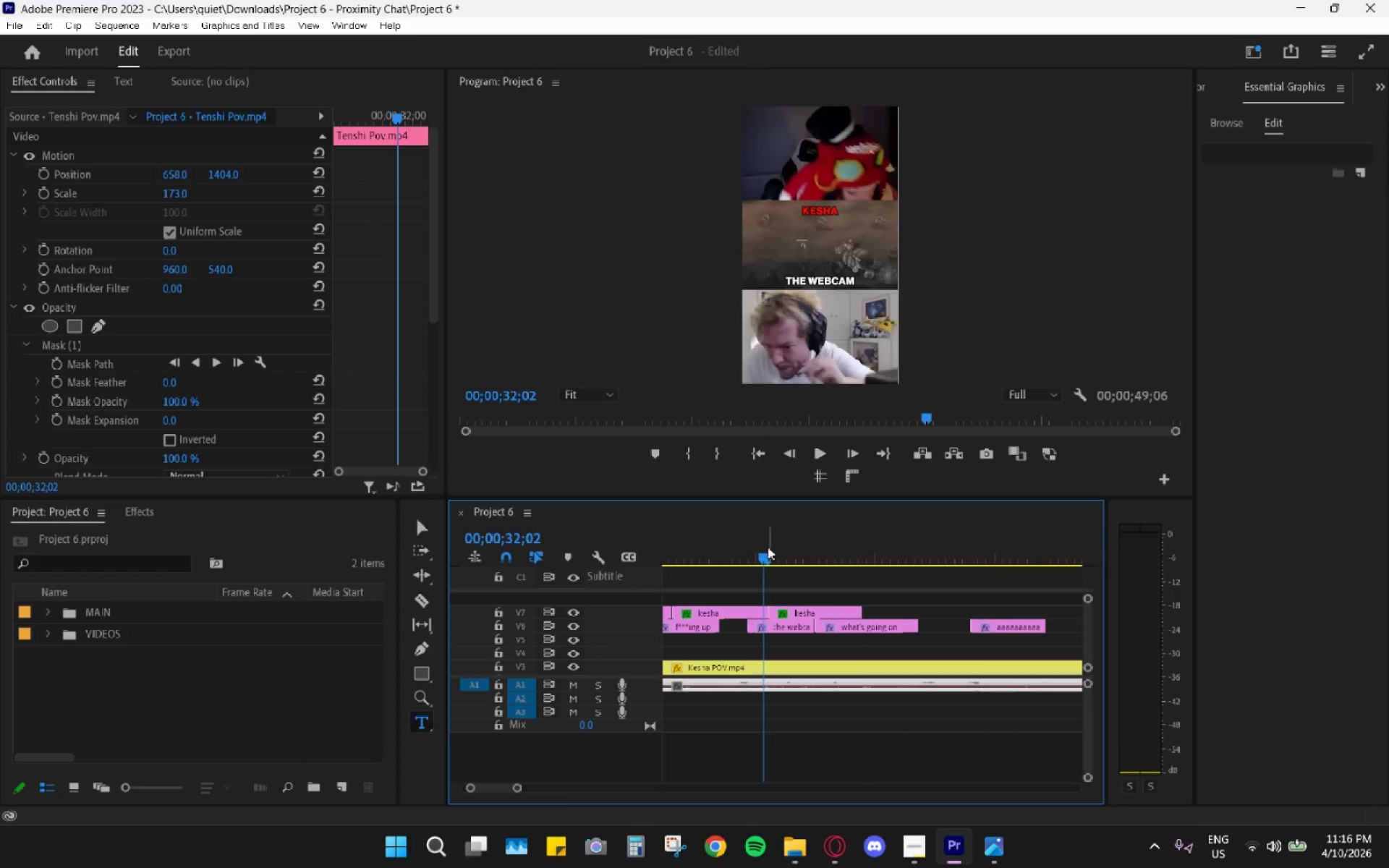 
left_click_drag(start_coordinate=[768, 547], to_coordinate=[773, 553])
 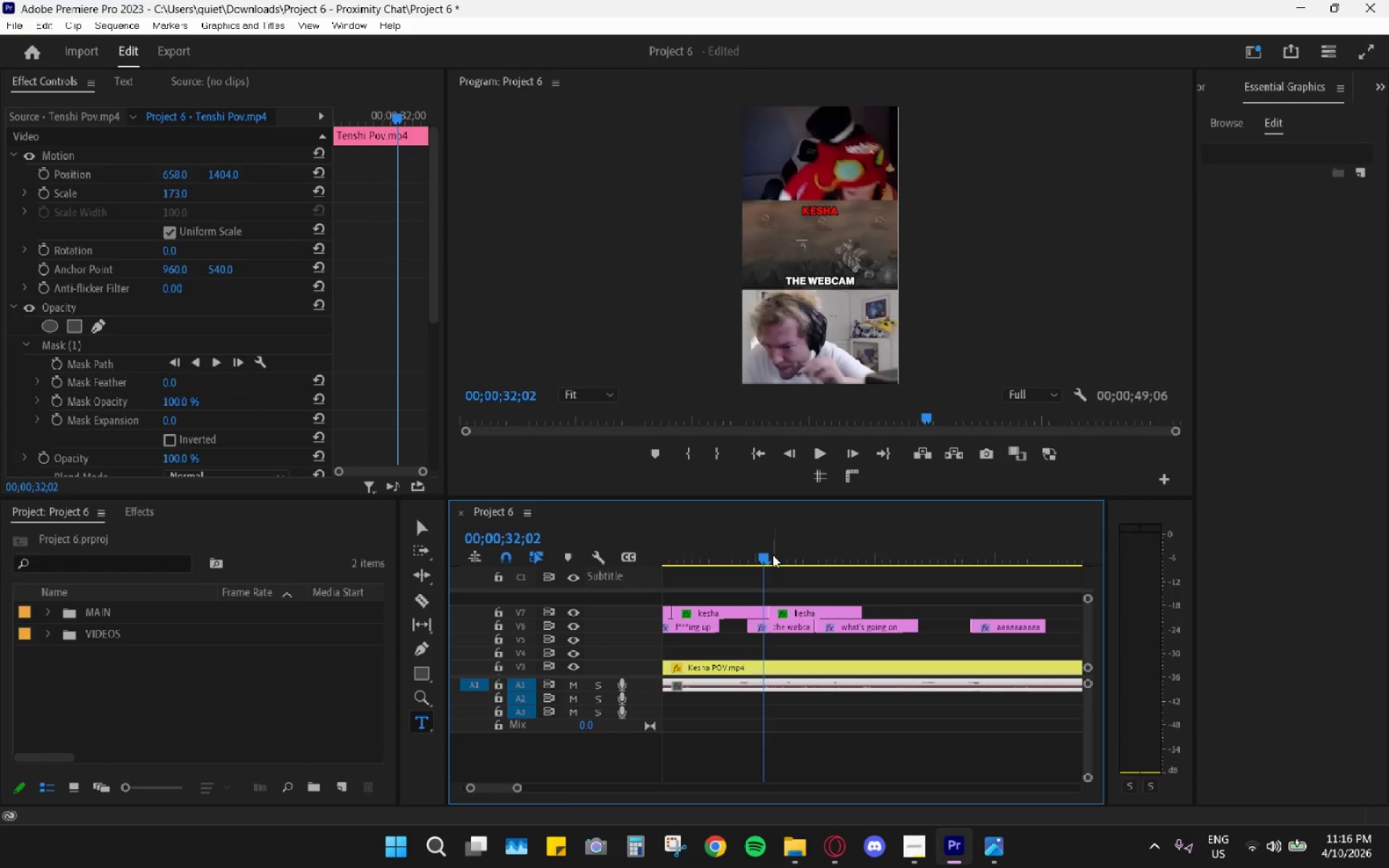 
left_click_drag(start_coordinate=[771, 556], to_coordinate=[768, 559])
 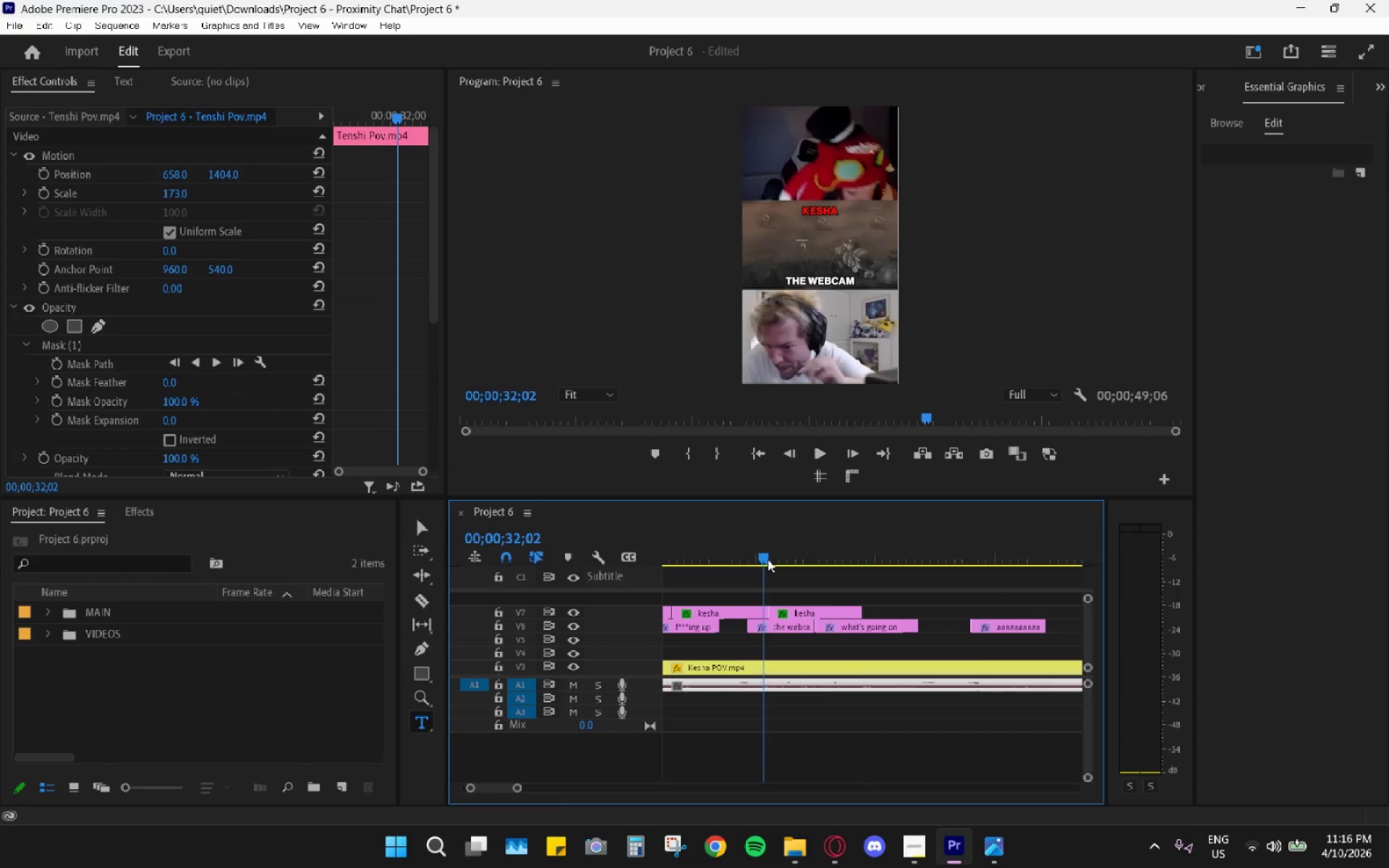 
left_click_drag(start_coordinate=[768, 559], to_coordinate=[773, 562])
 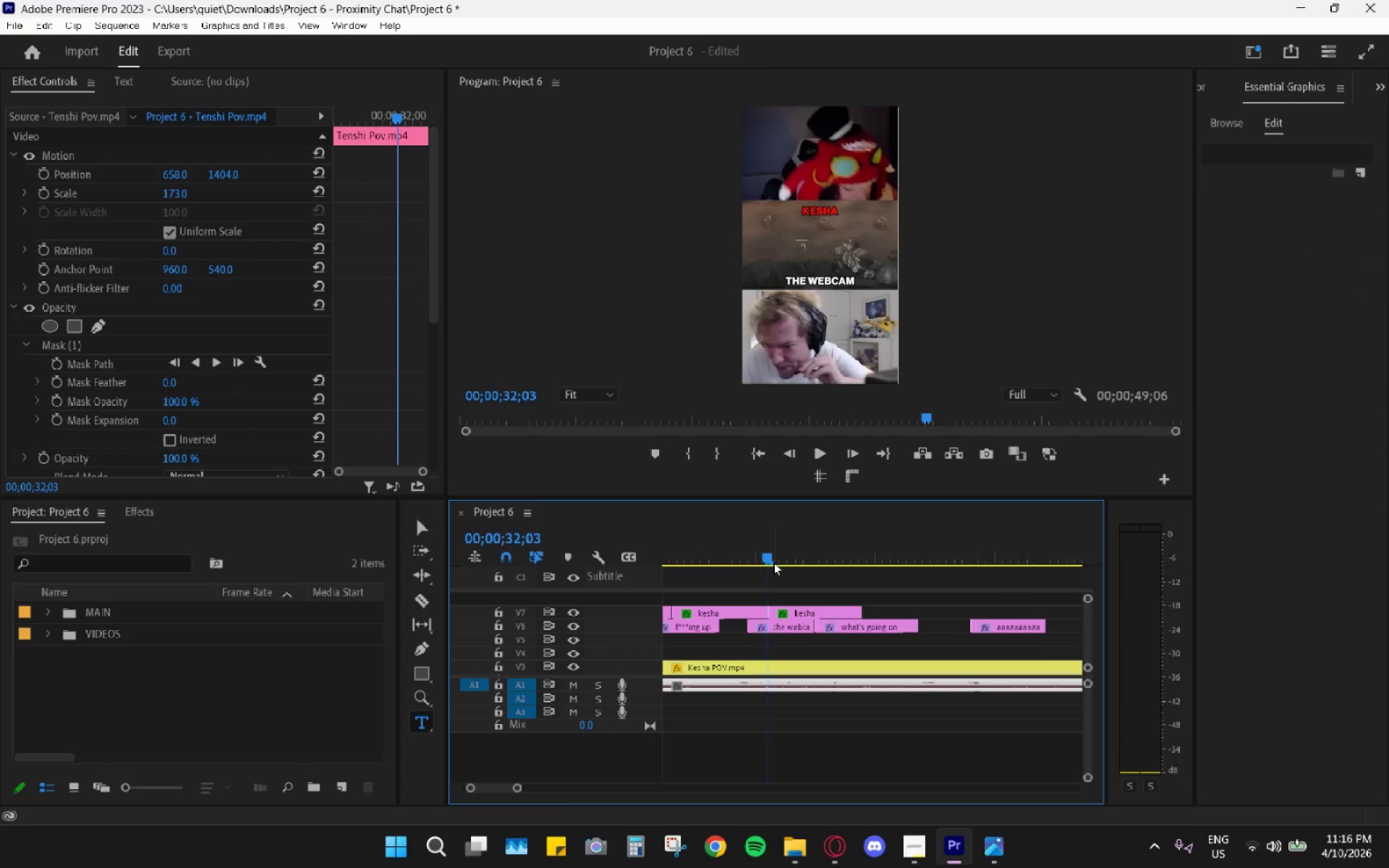 
key(Space)
 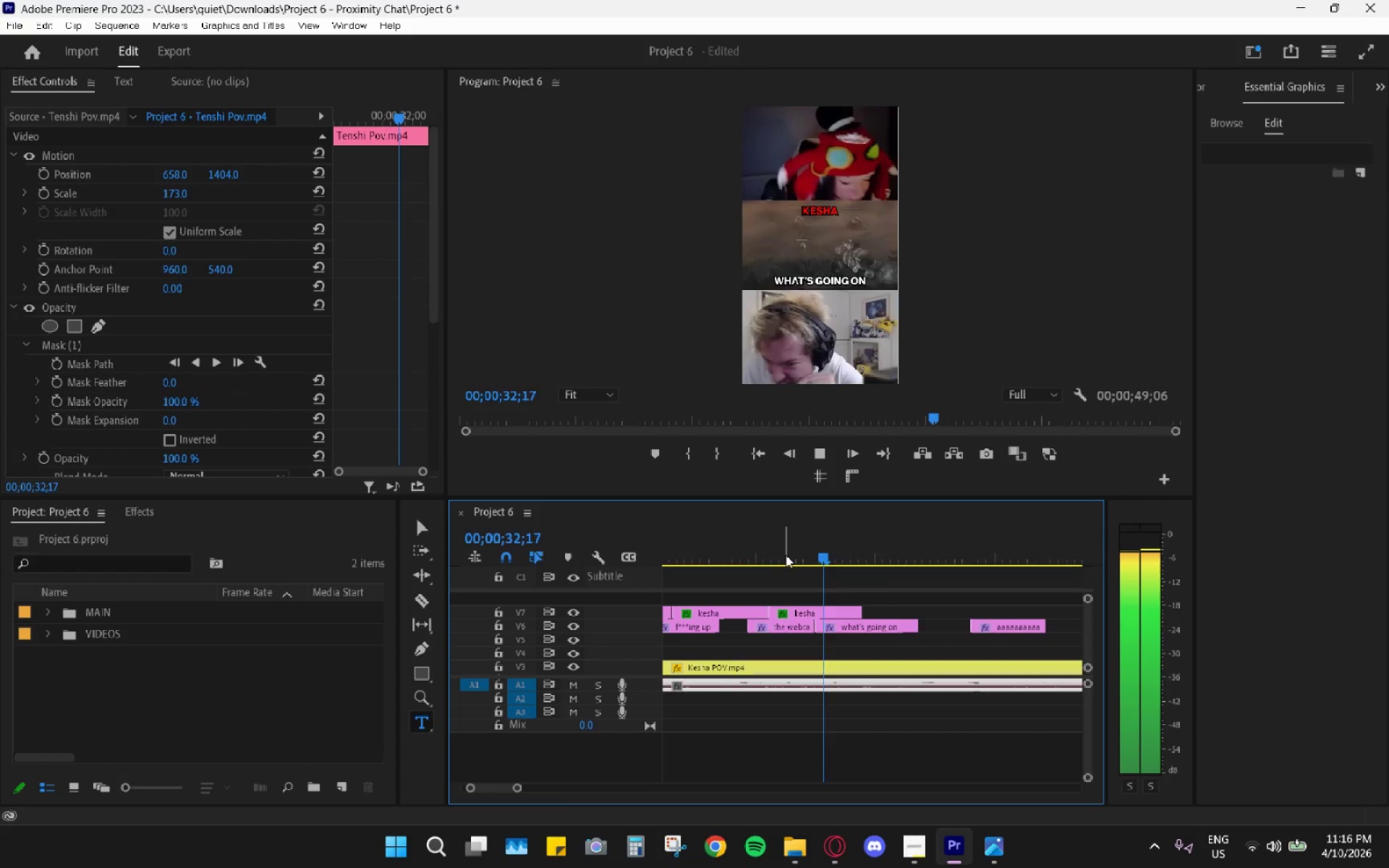 
key(Space)
 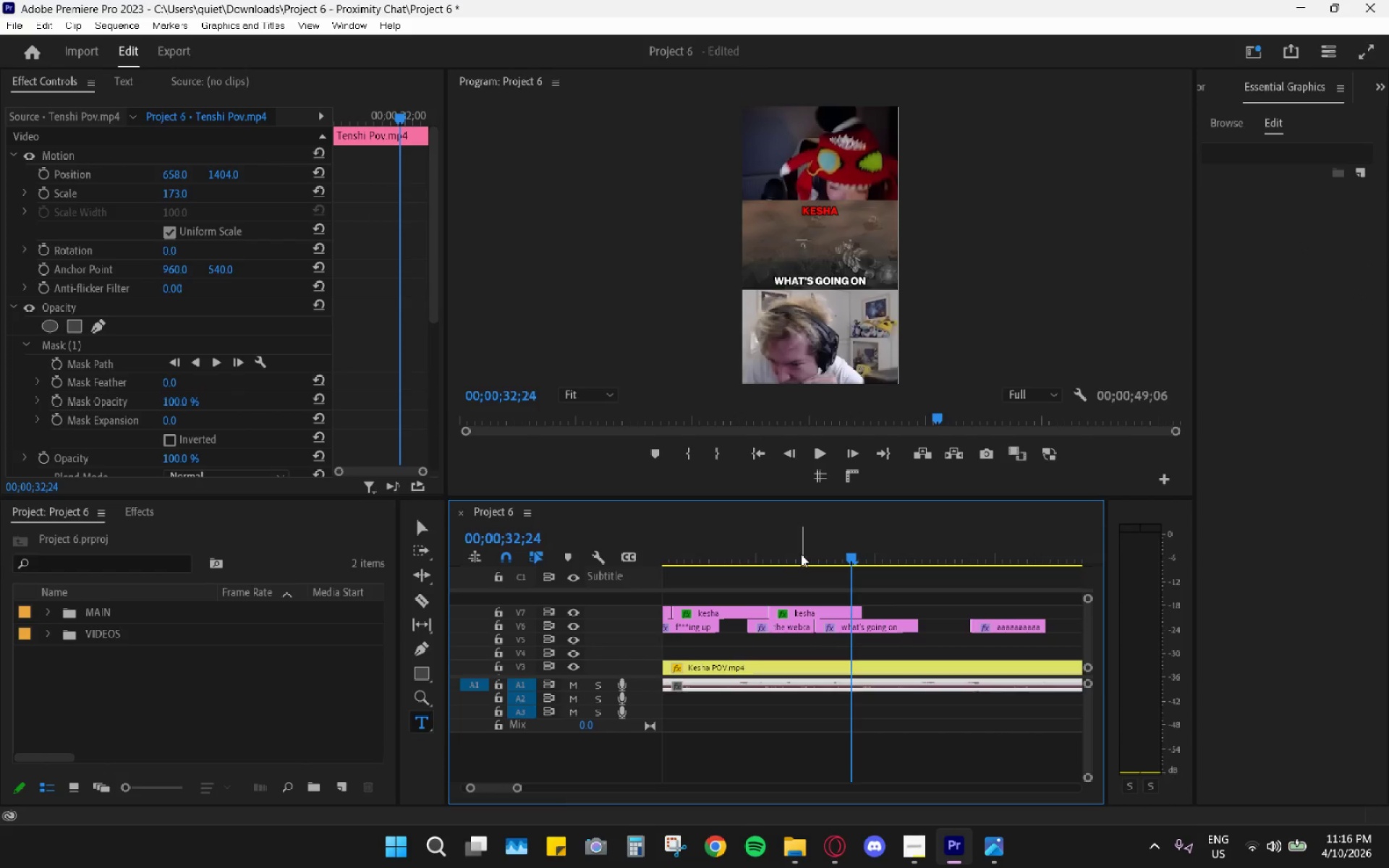 
left_click_drag(start_coordinate=[793, 552], to_coordinate=[769, 548])
 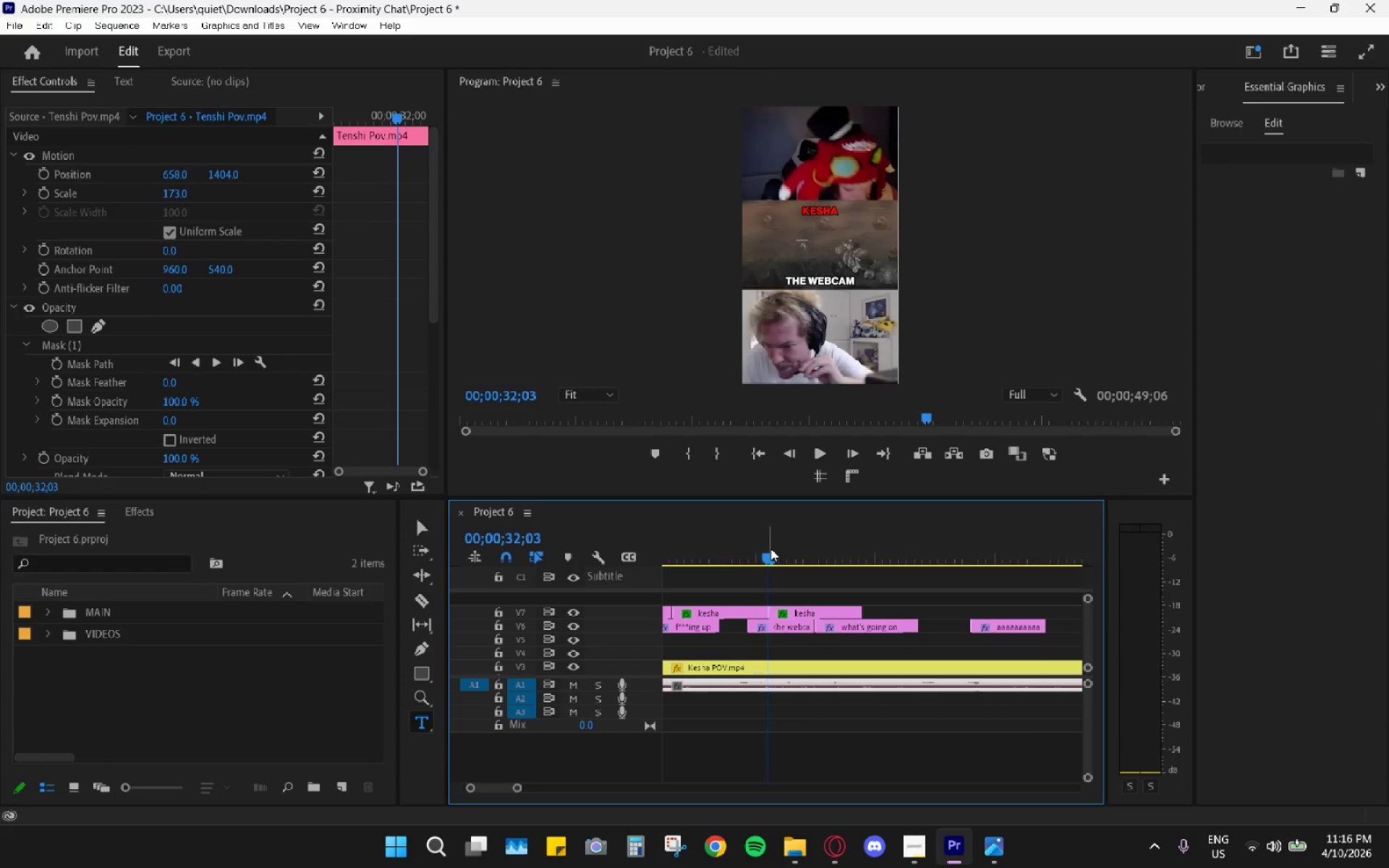 
key(Space)
 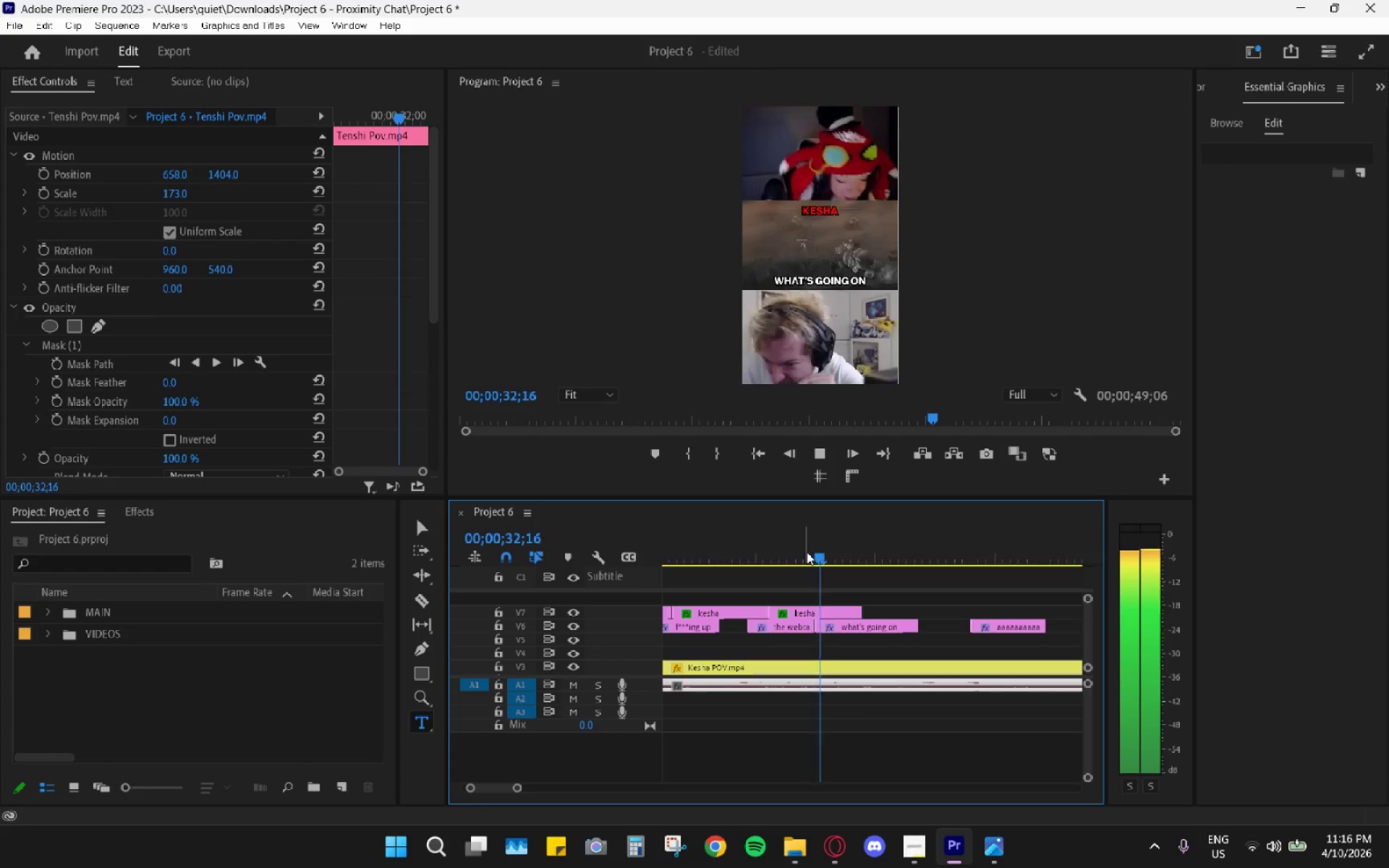 
key(Space)
 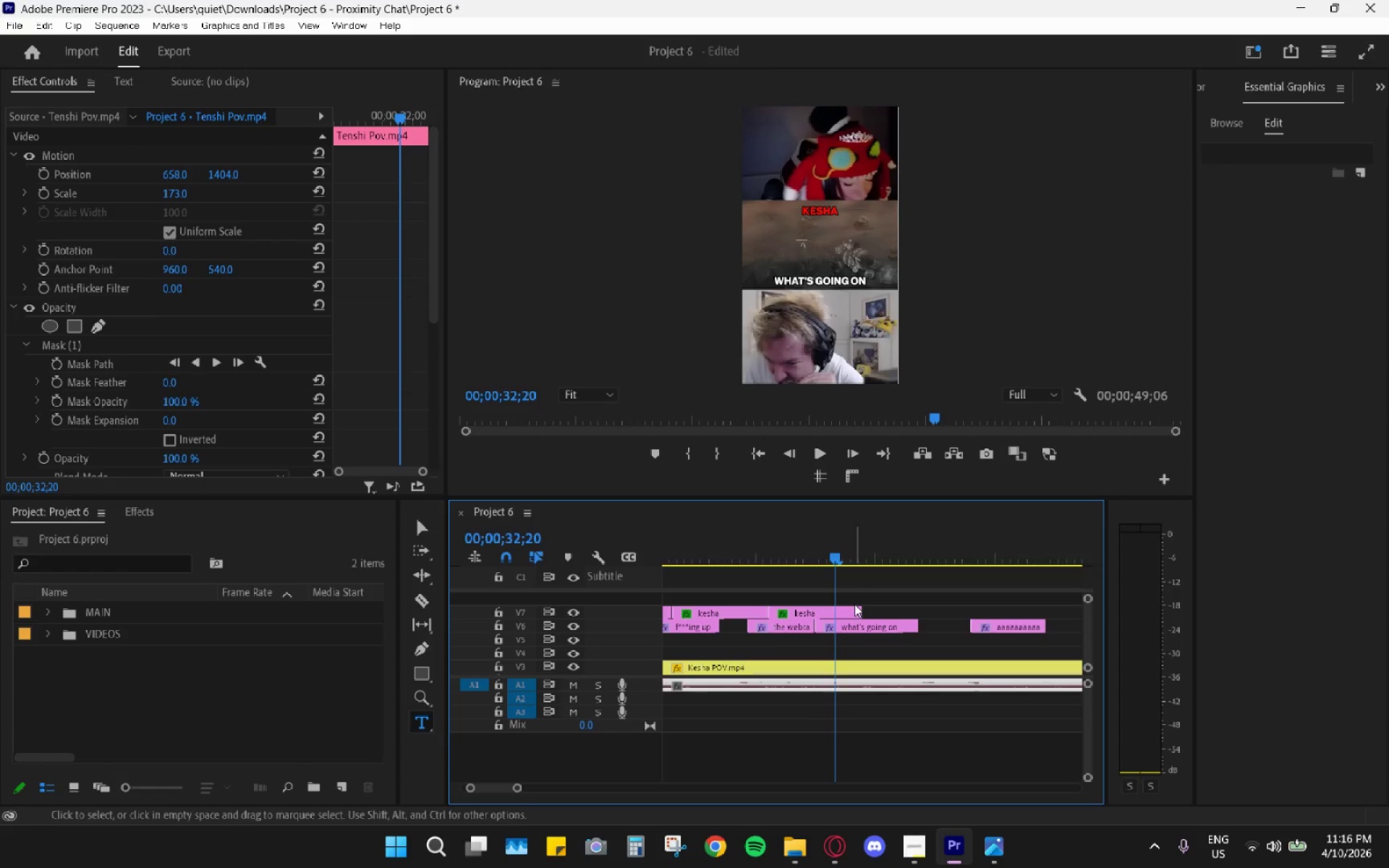 
key(C)
 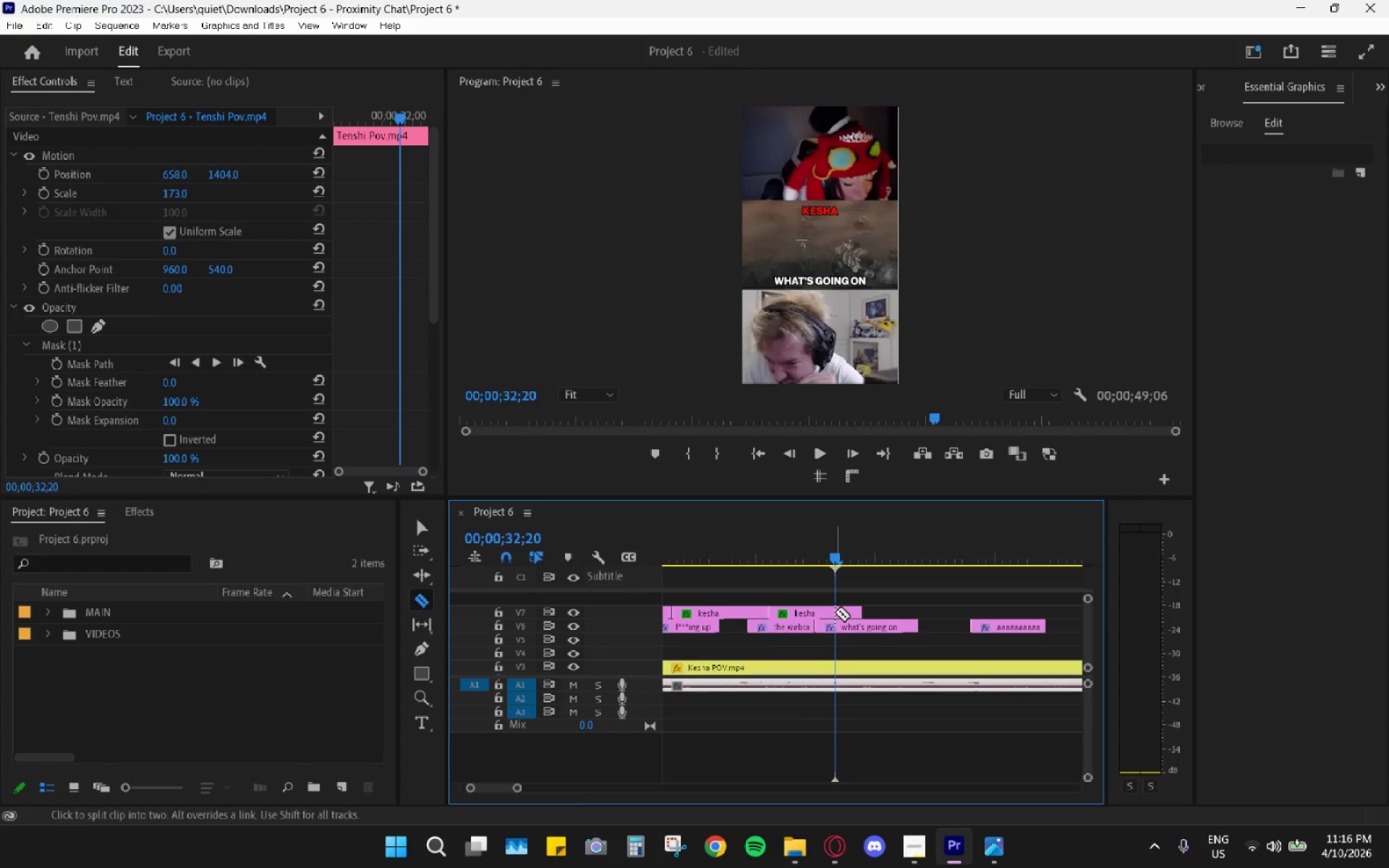 
left_click([835, 612])
 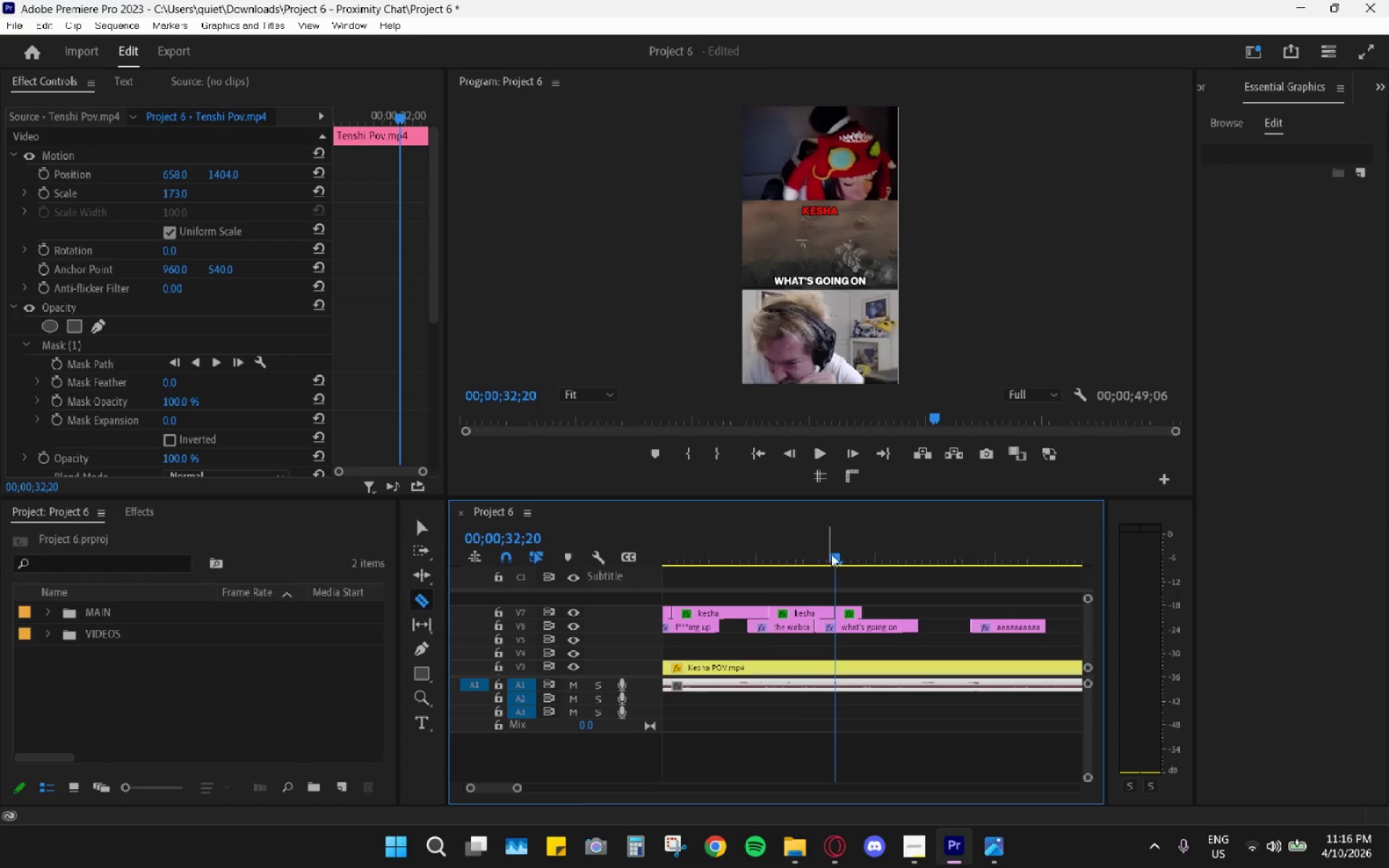 
key(Control+Z)
 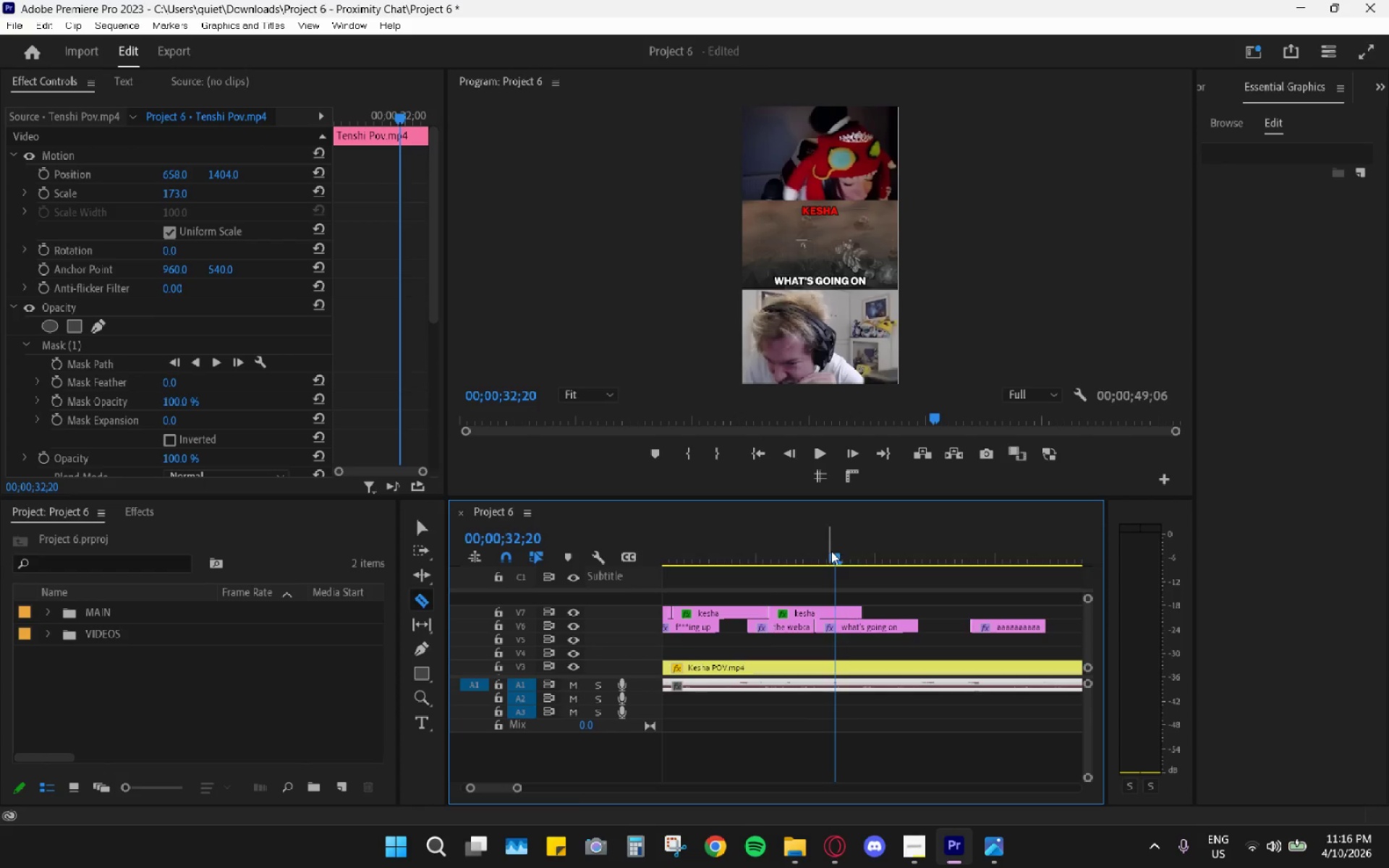 
left_click_drag(start_coordinate=[831, 551], to_coordinate=[831, 561])
 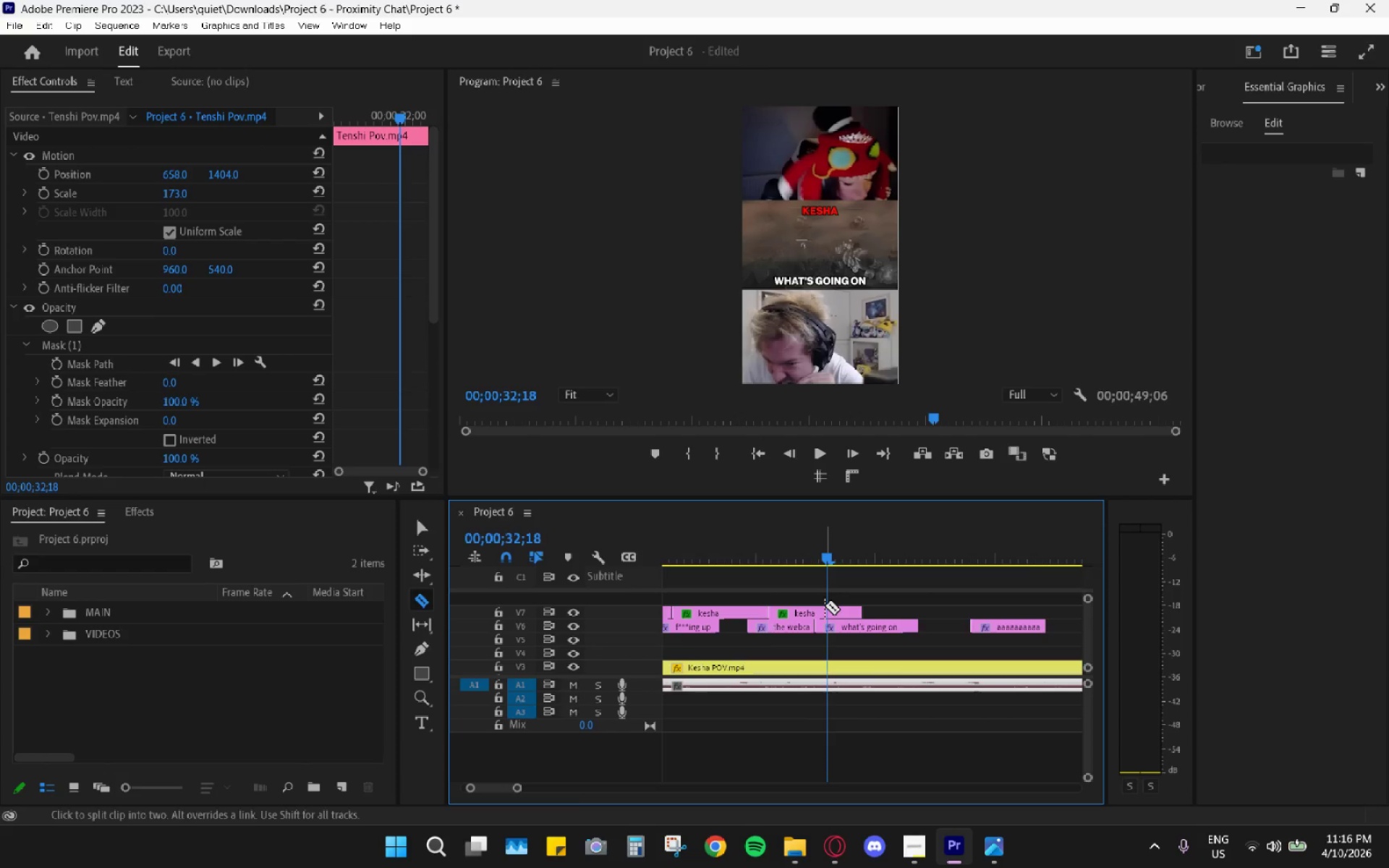 
left_click([825, 608])
 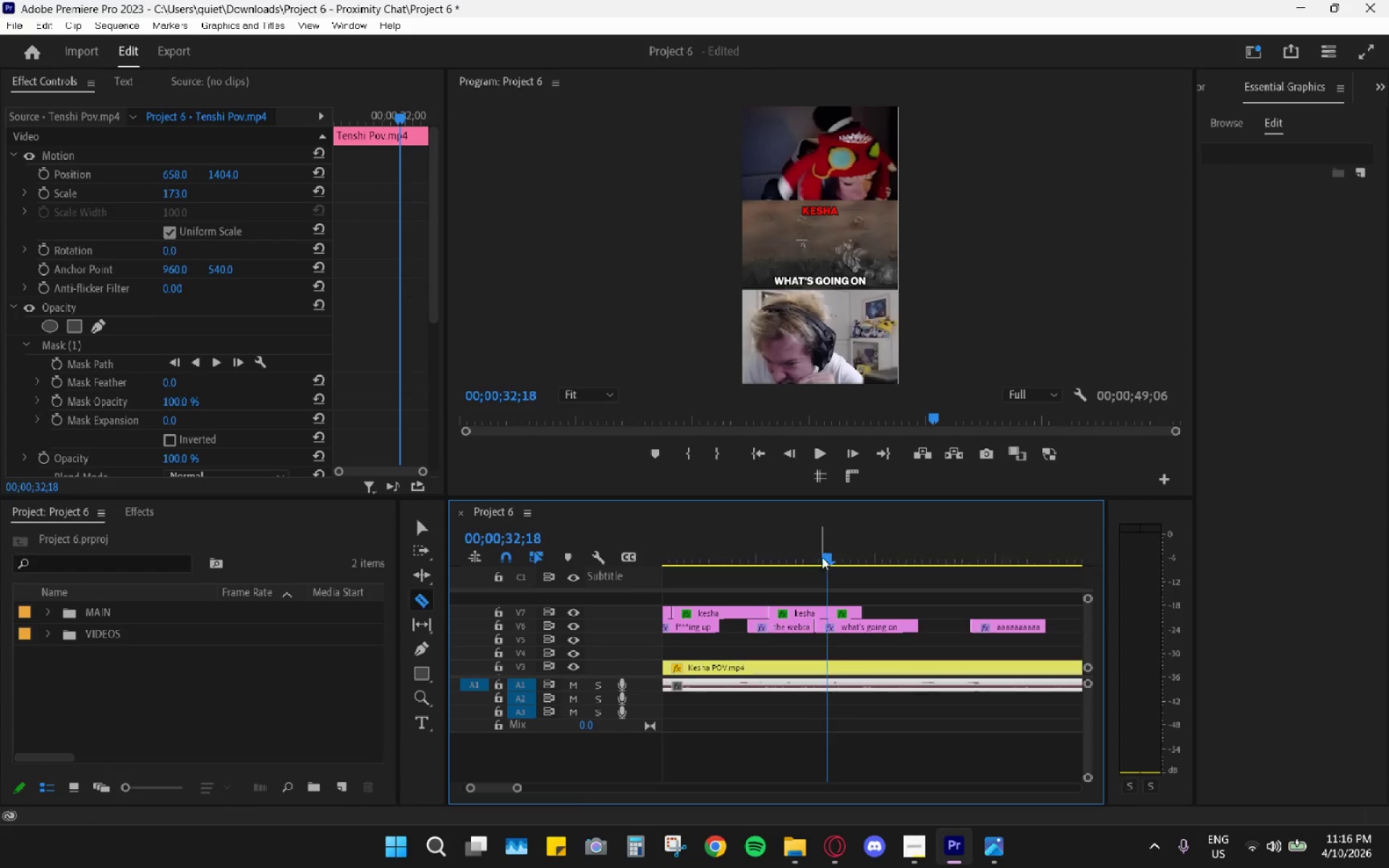 
left_click_drag(start_coordinate=[822, 556], to_coordinate=[808, 551])
 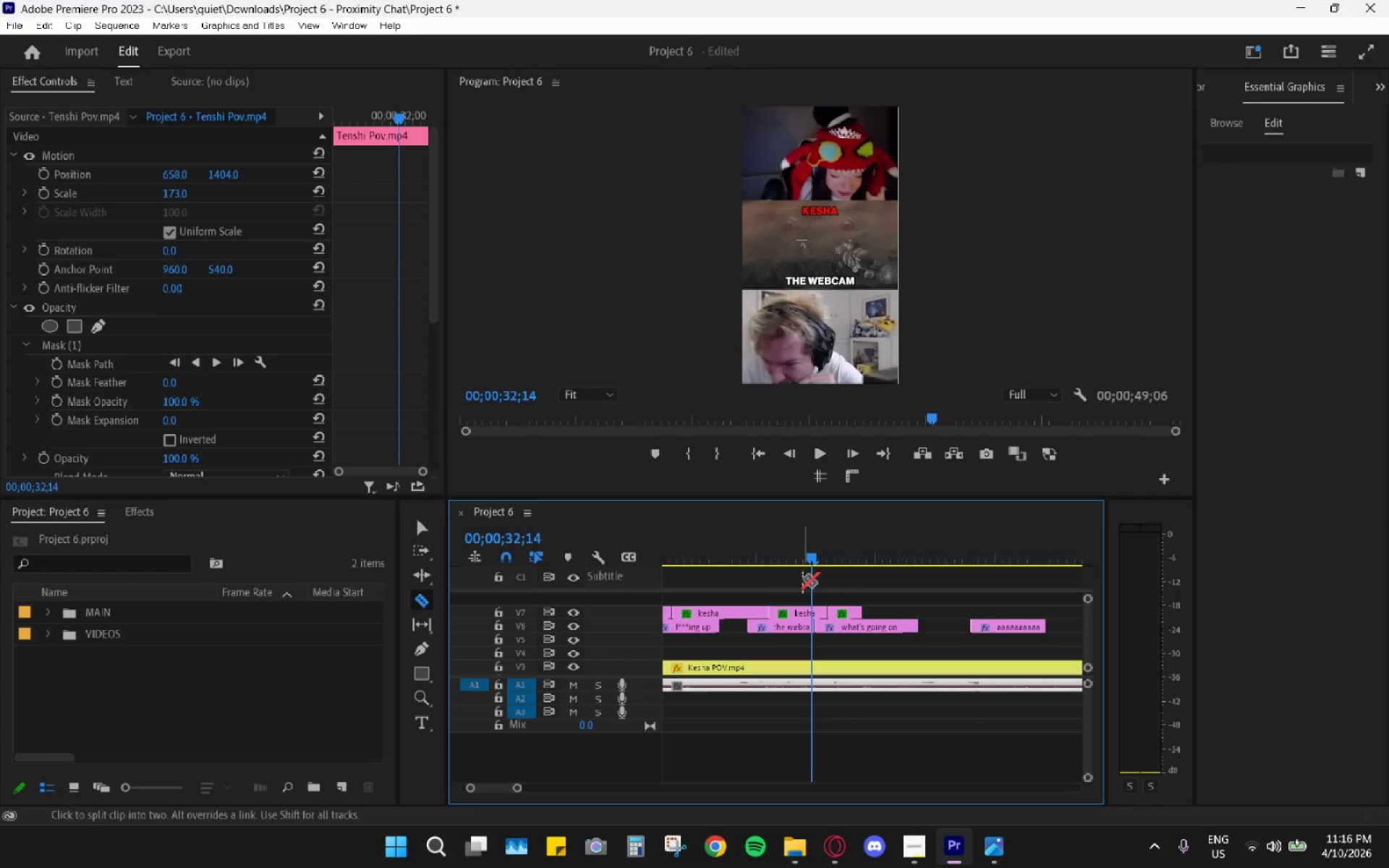 
key(V)
 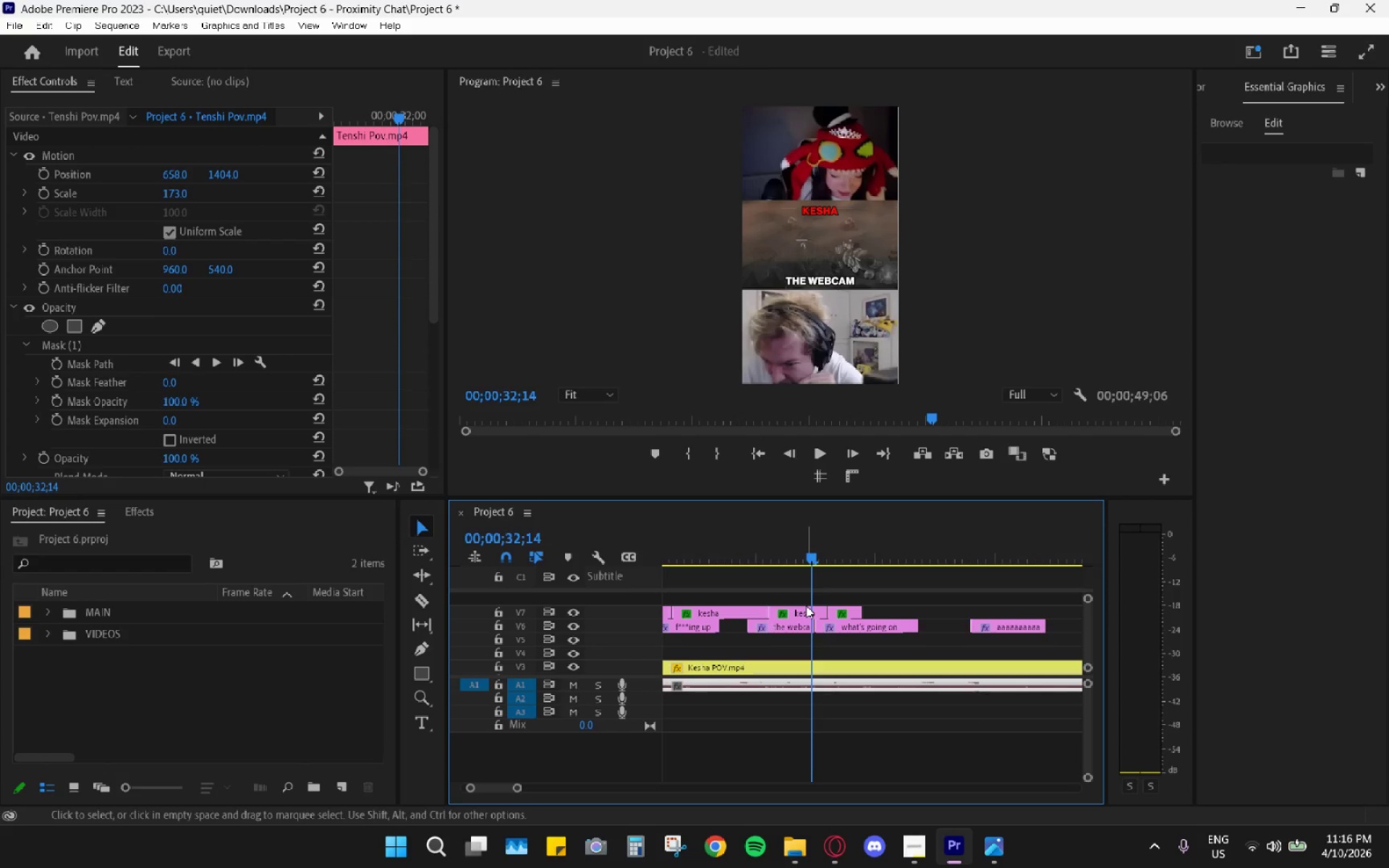 
left_click([806, 607])
 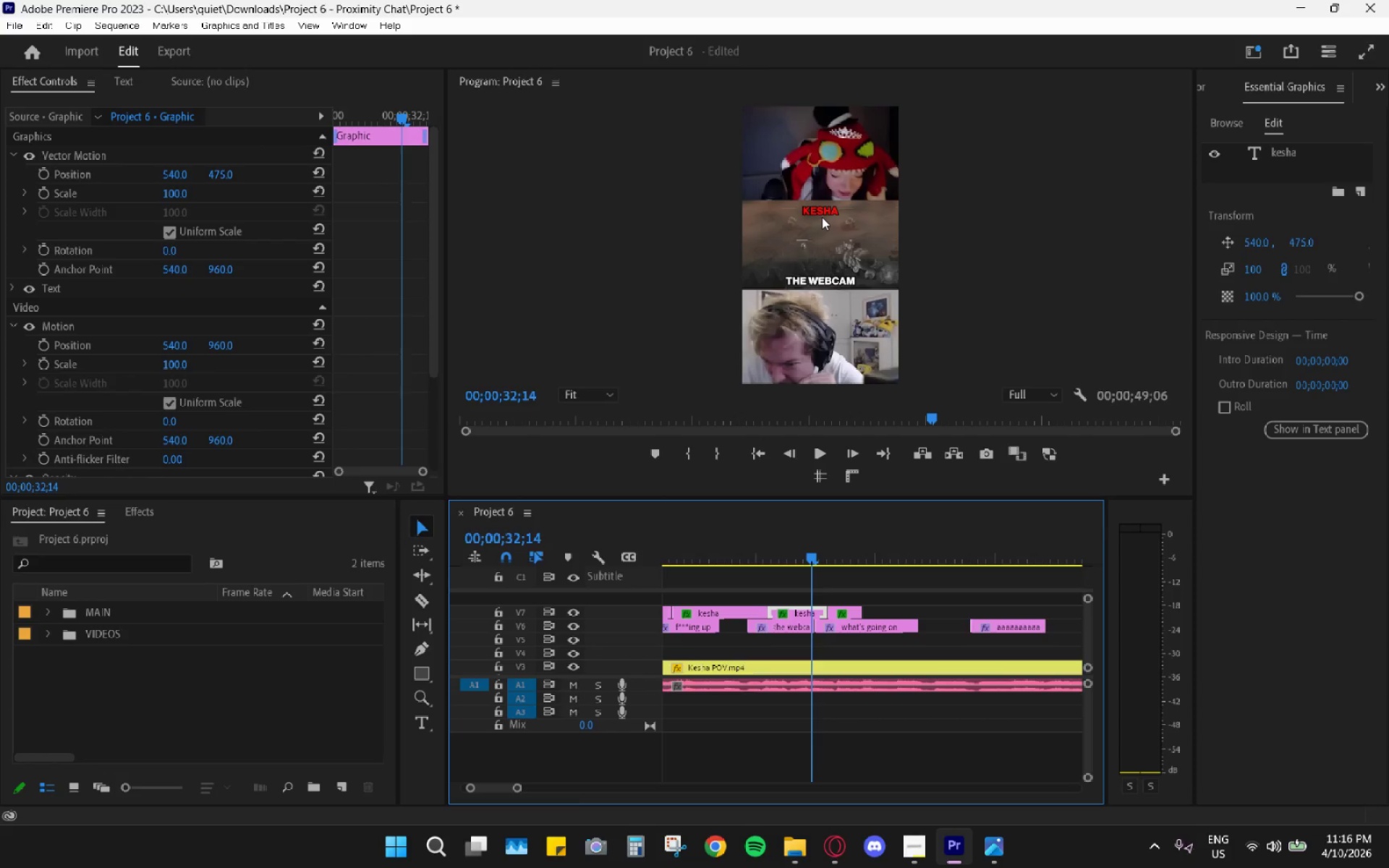 
double_click([822, 212])
 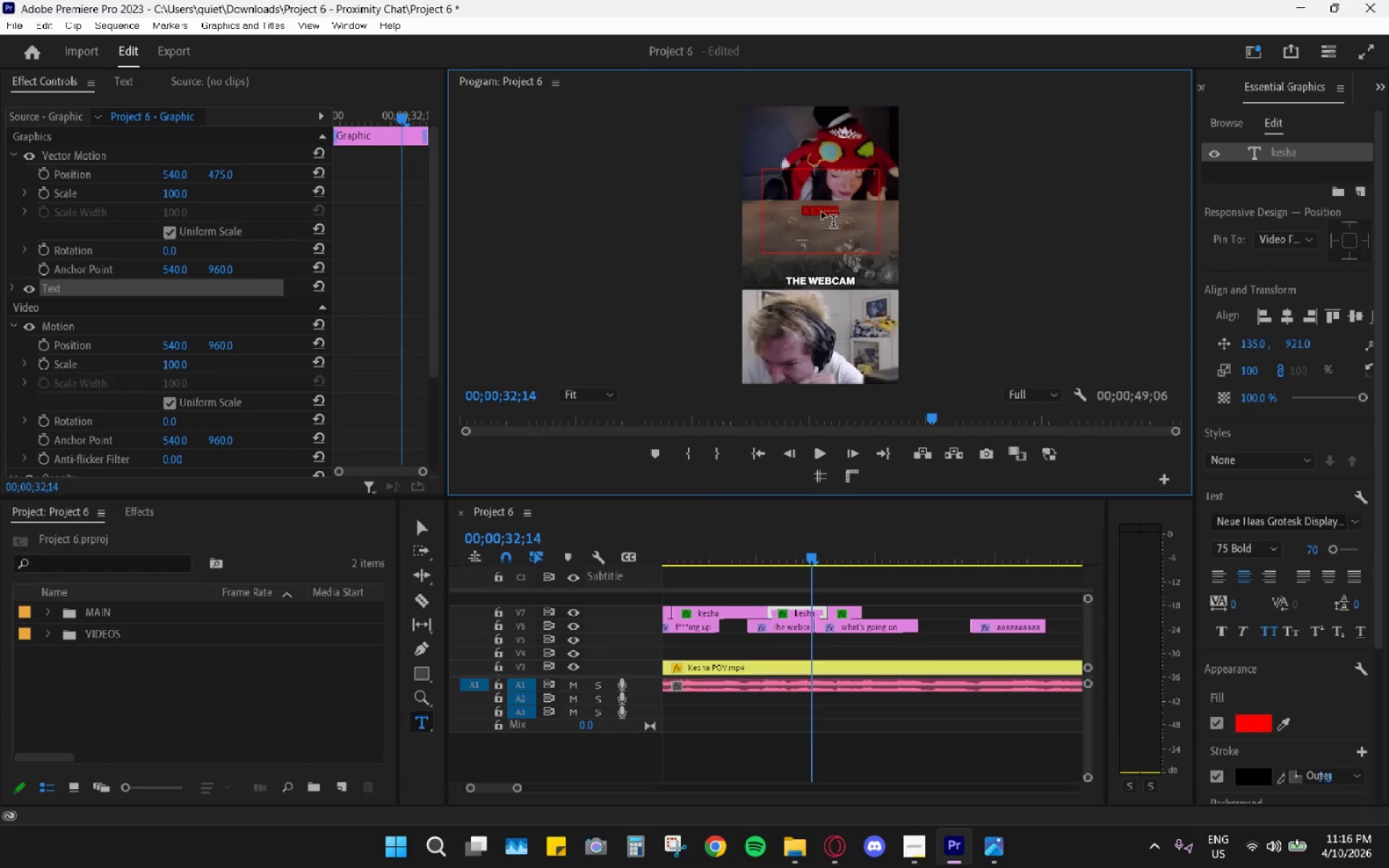 
type(you're so)
 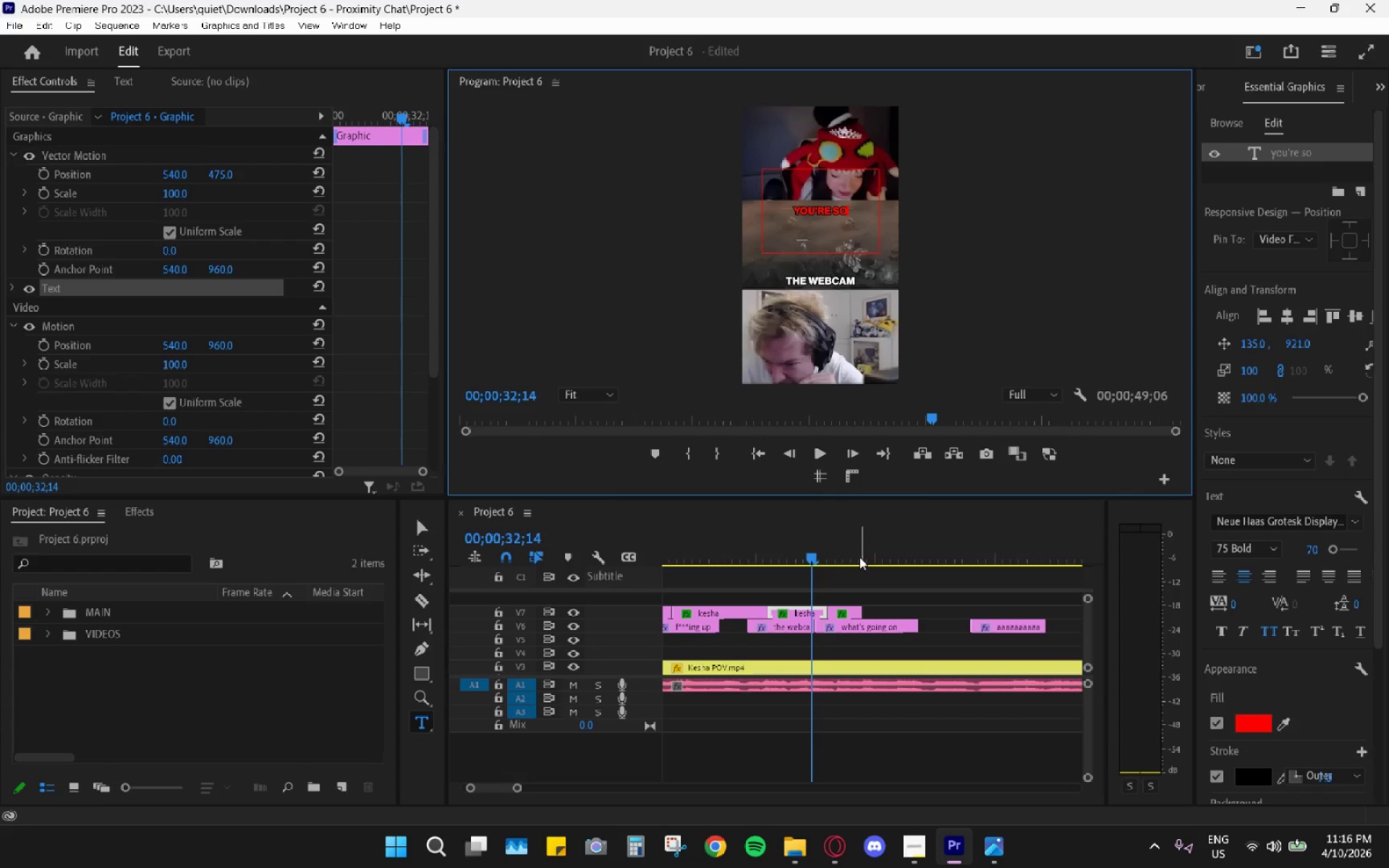 
left_click([846, 547])
 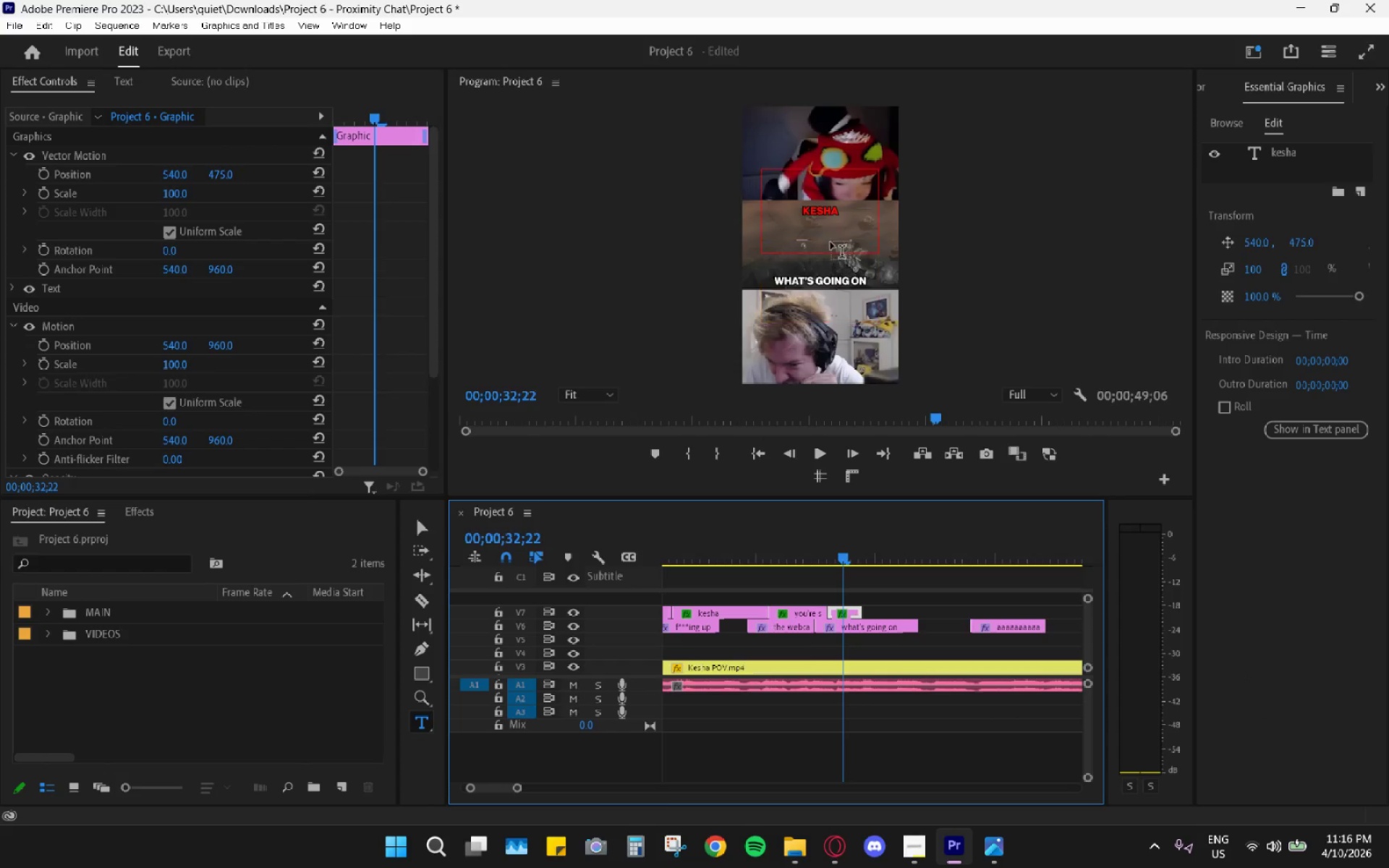 
left_click([828, 211])
 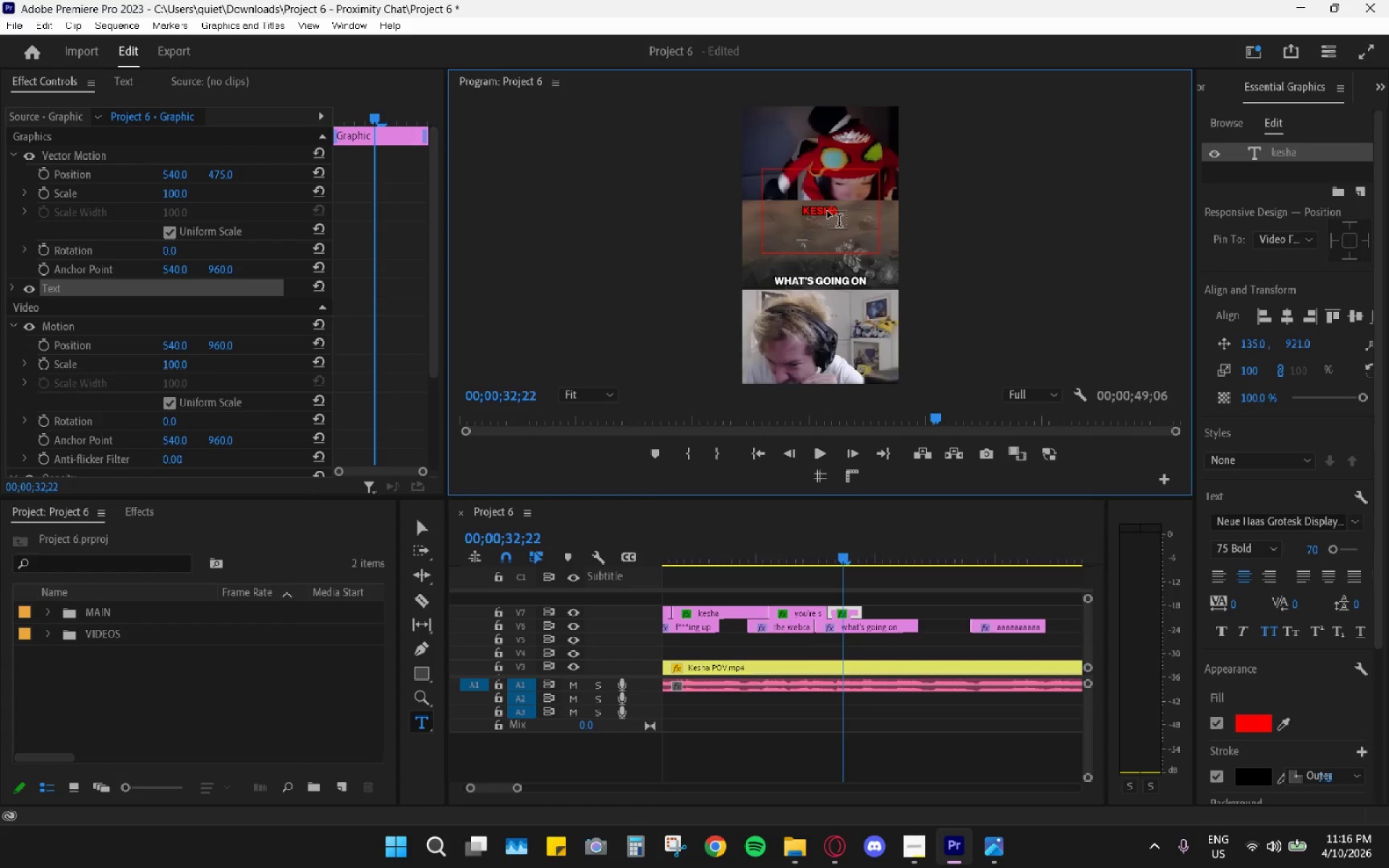 
key(ArrowRight)
 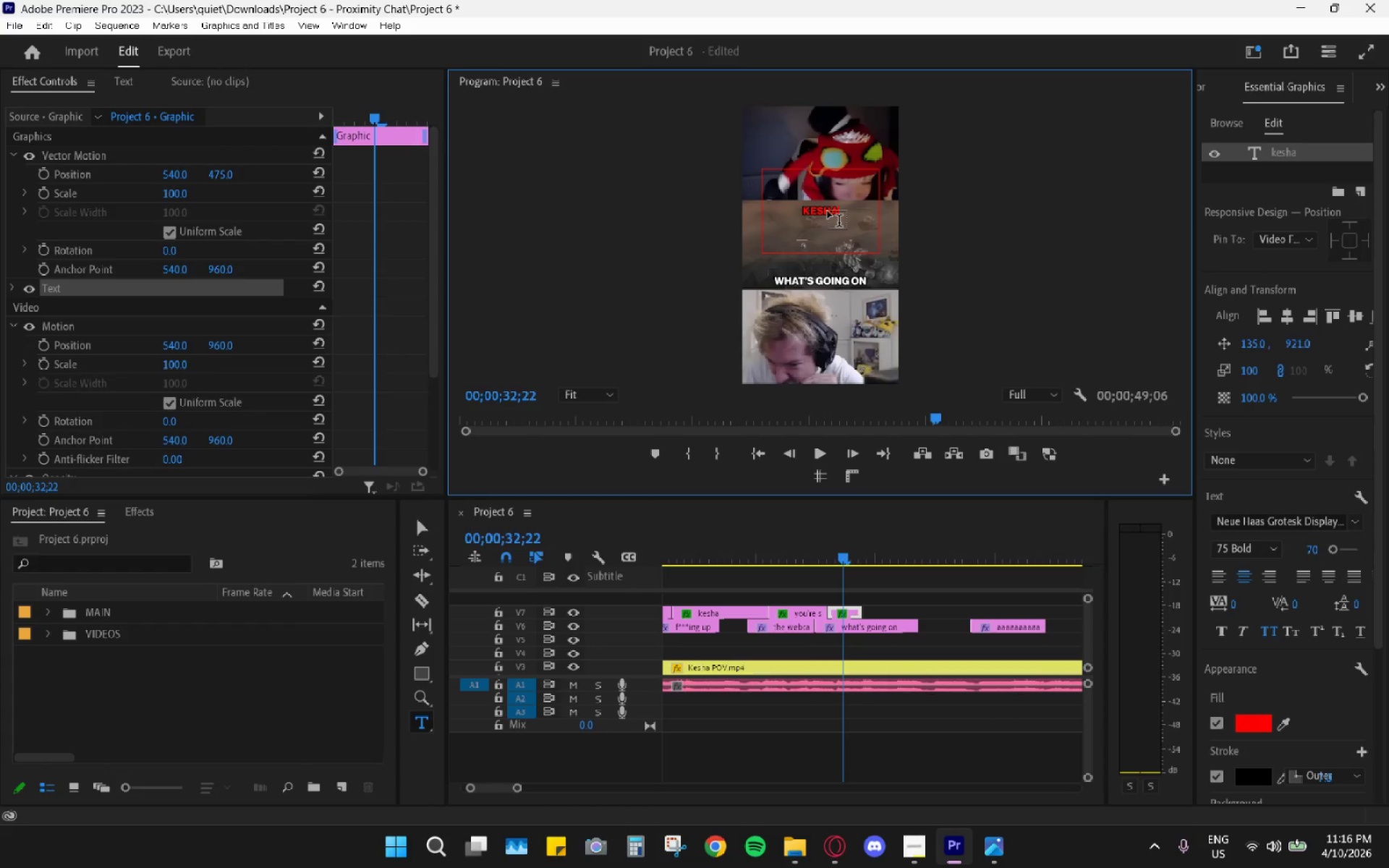 
hold_key(key=Backspace, duration=0.8)
 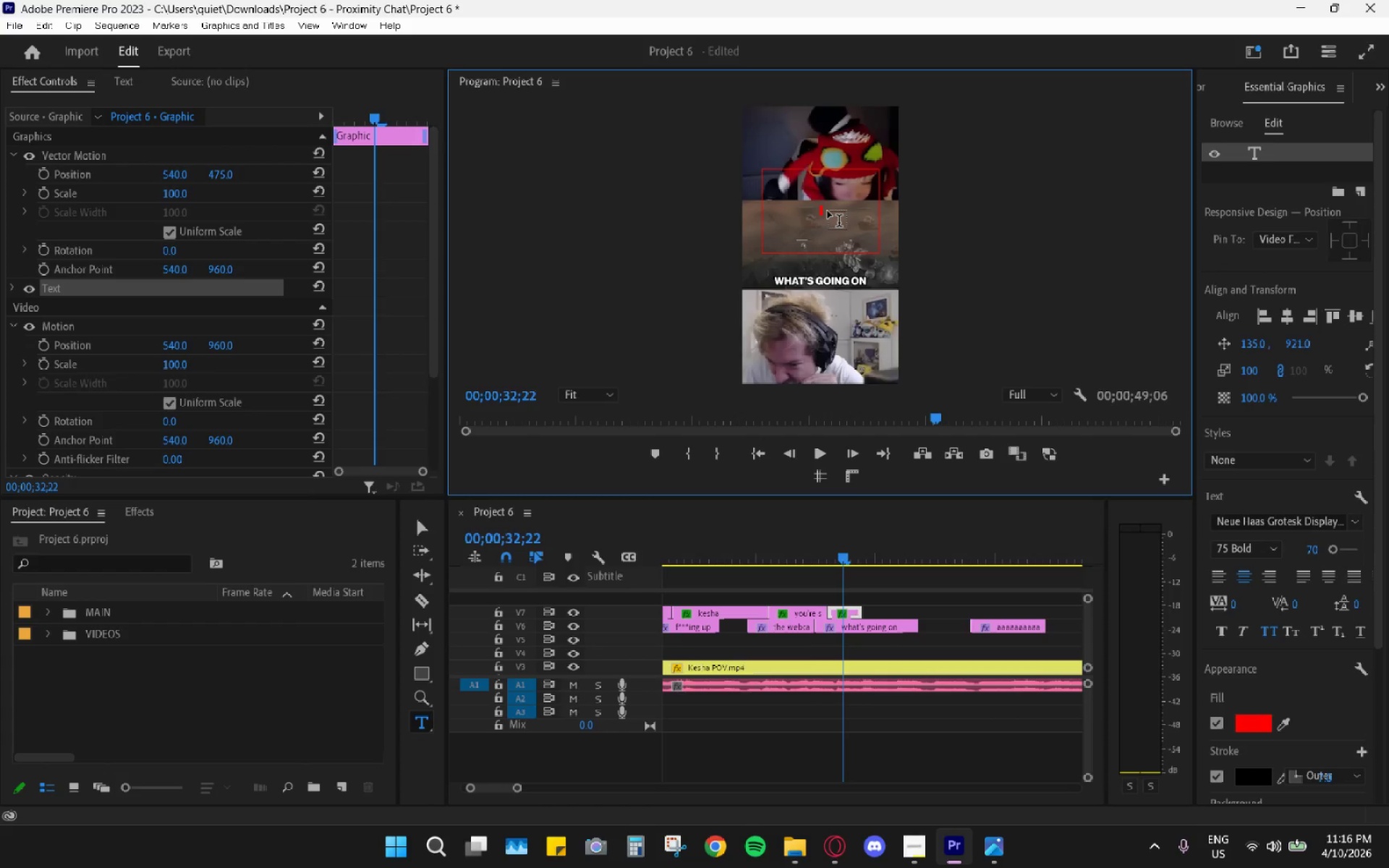 
type(f***ing stupid)
 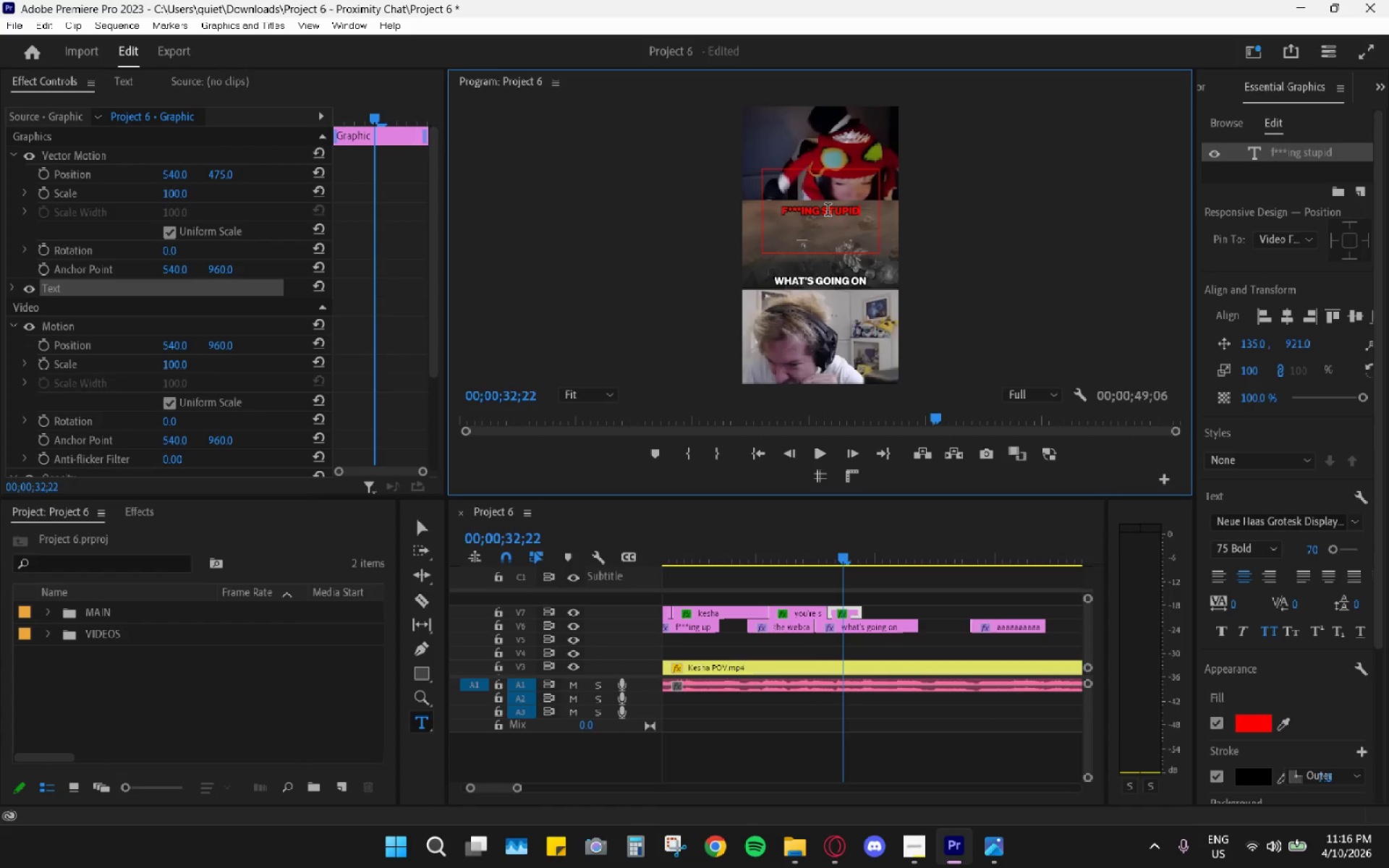 
left_click_drag(start_coordinate=[792, 548], to_coordinate=[788, 548])
 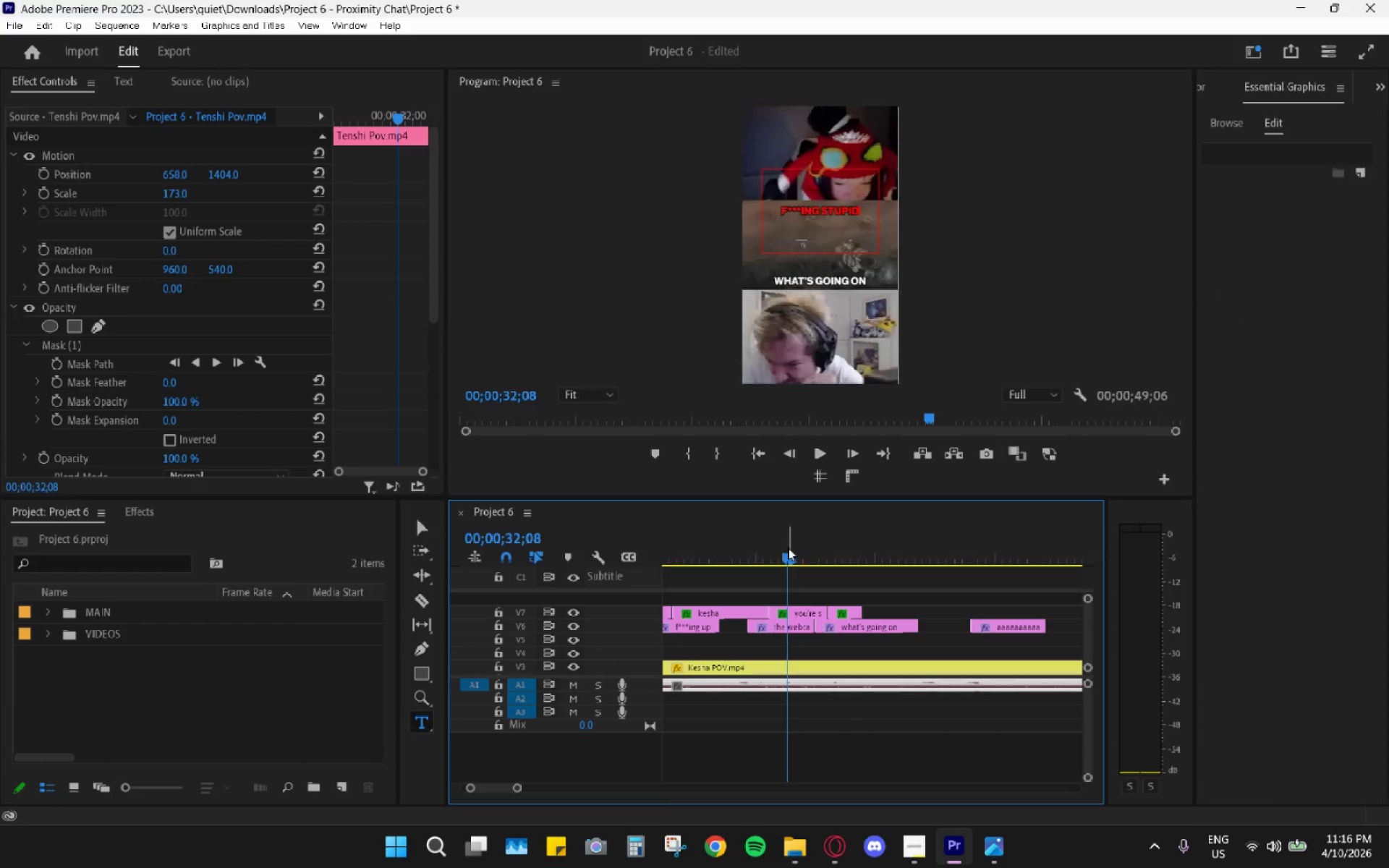 
key(Space)
 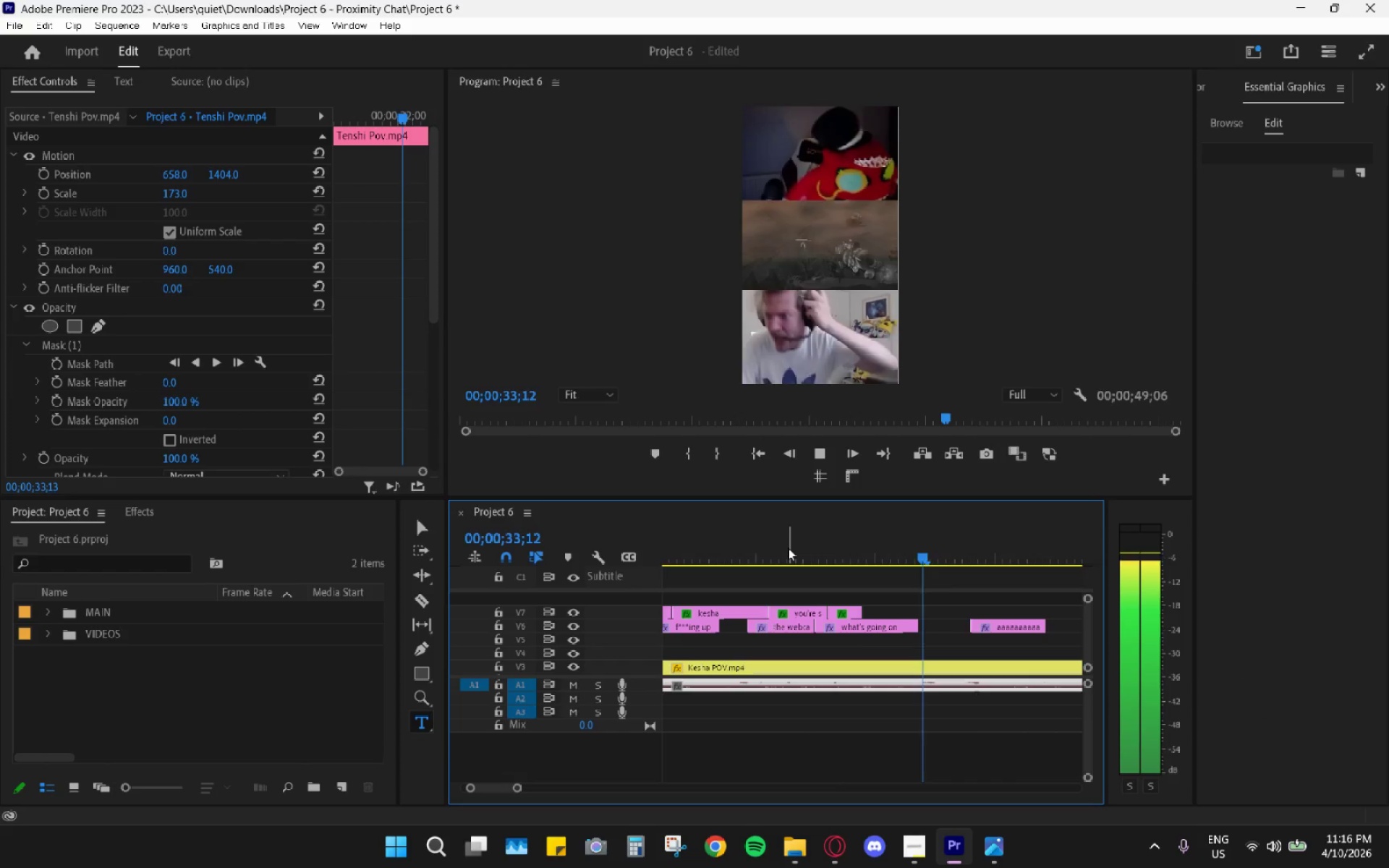 
key(Space)
 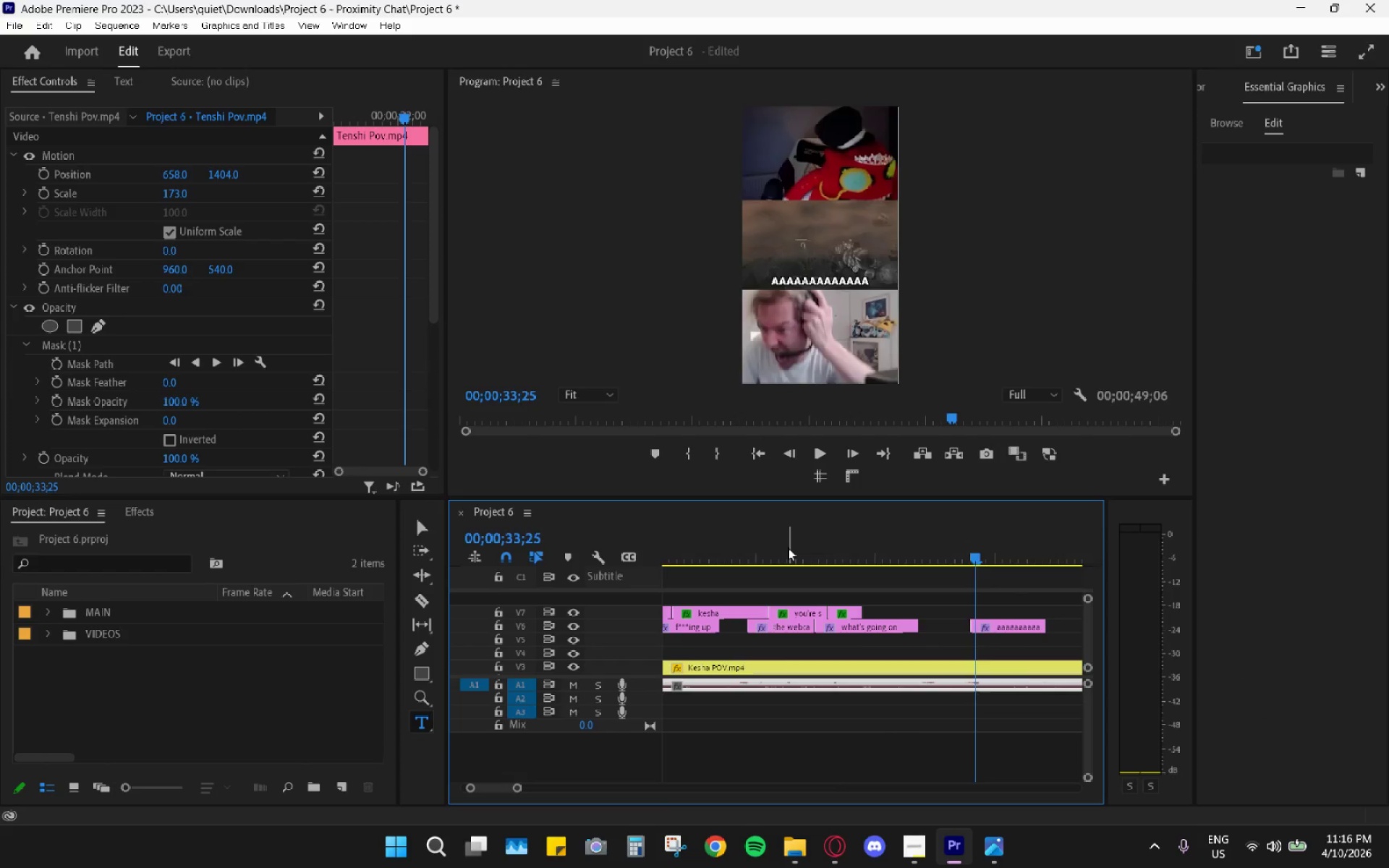 
left_click_drag(start_coordinate=[788, 548], to_coordinate=[774, 547])
 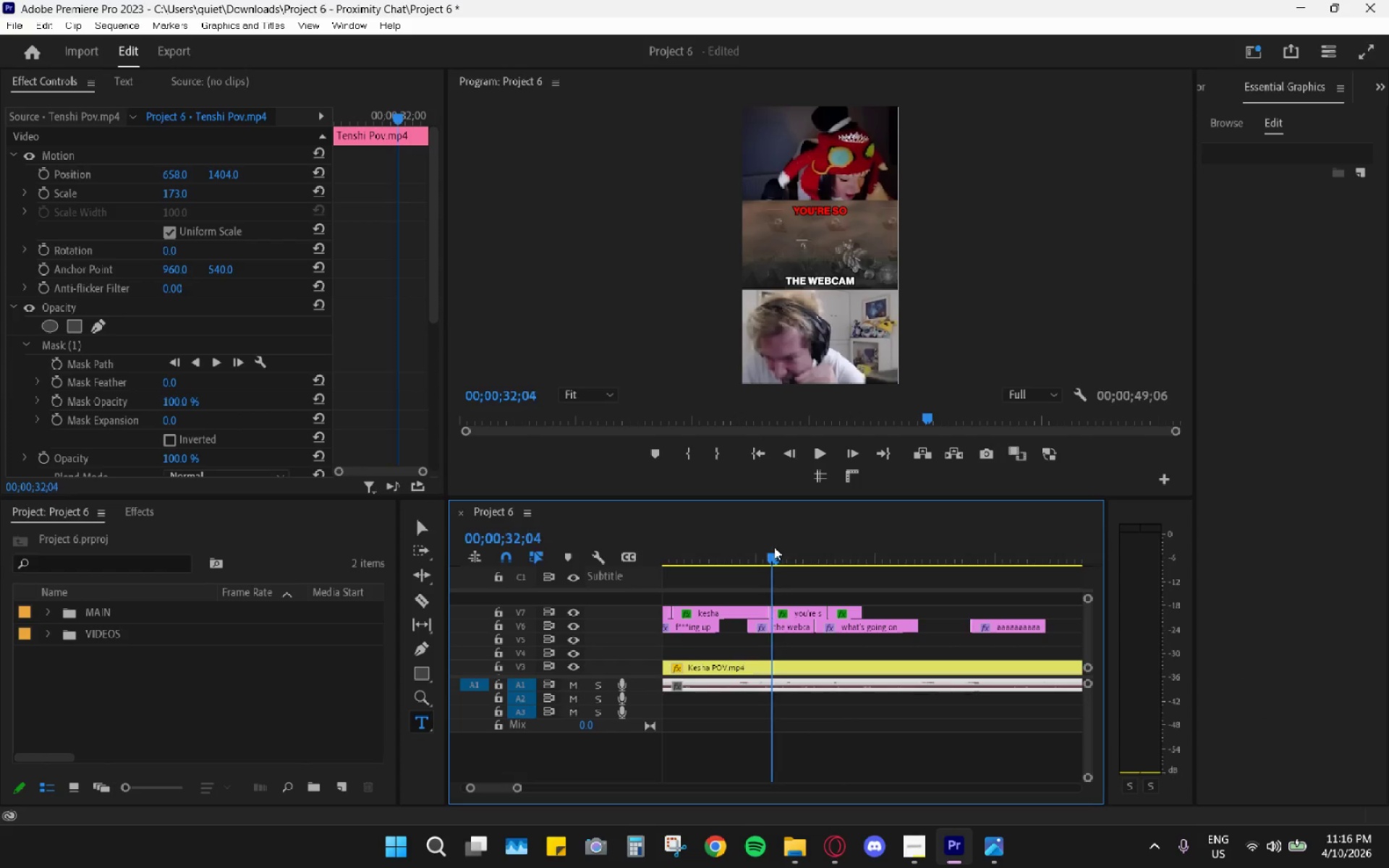 
key(Space)
 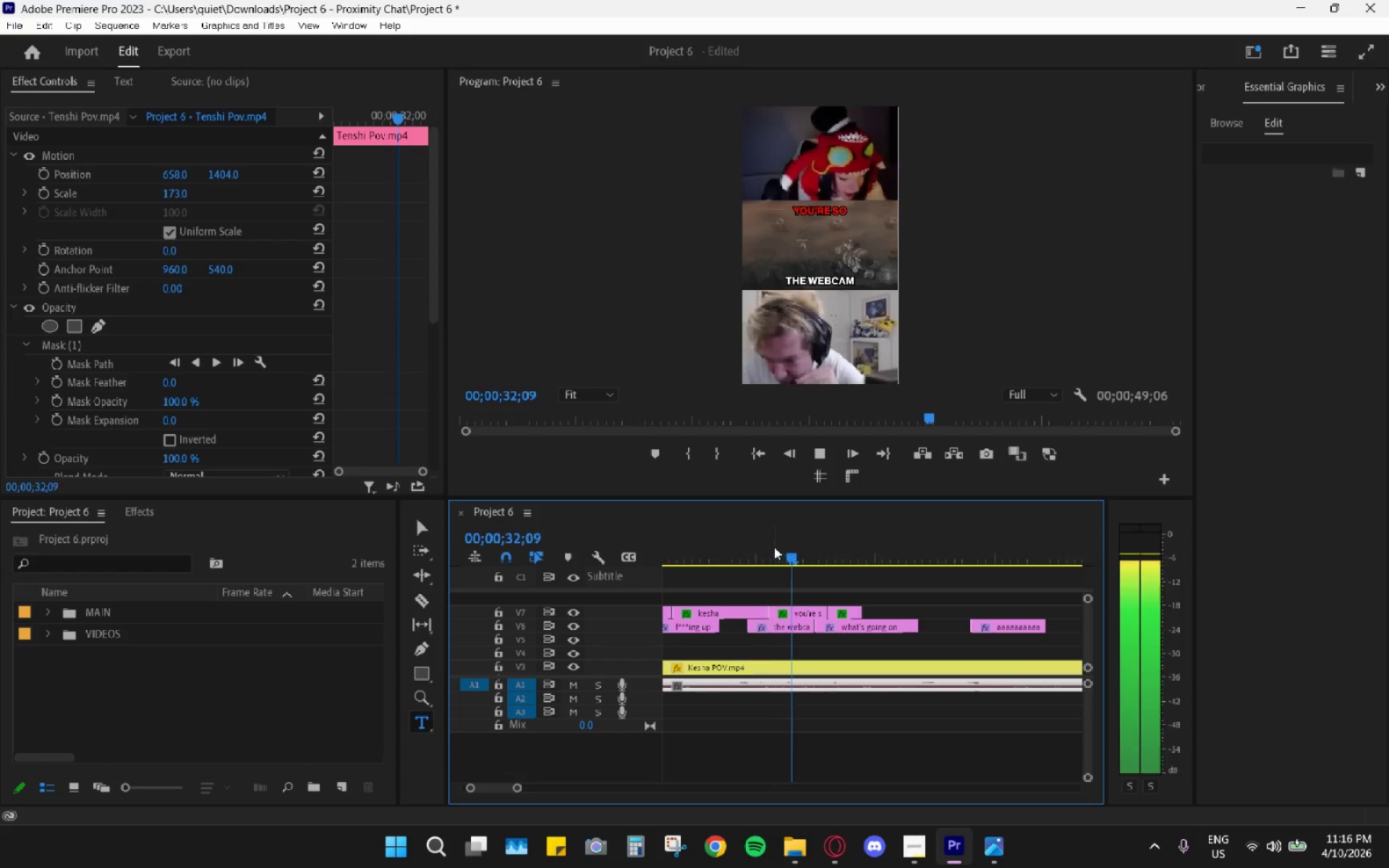 
key(Space)
 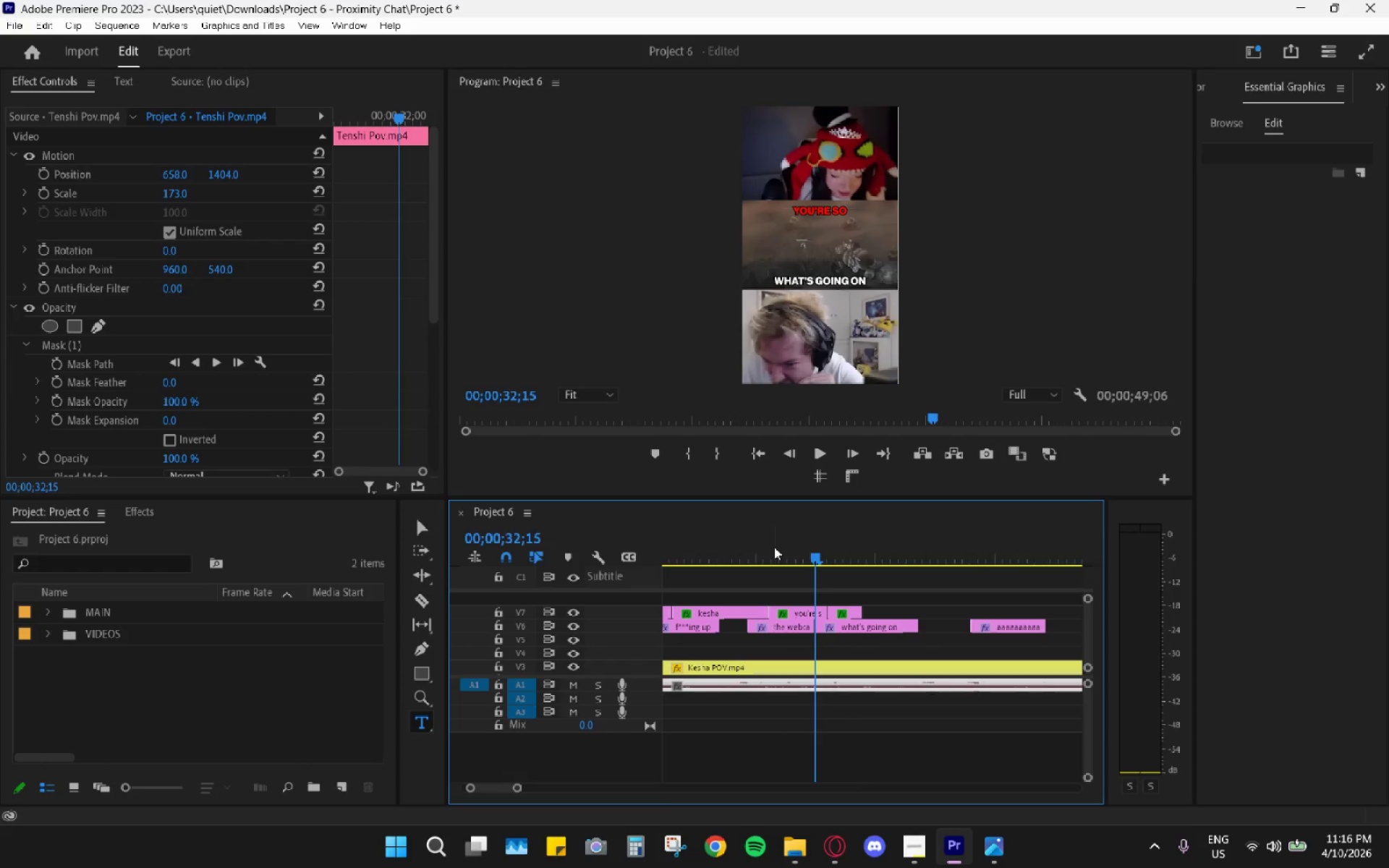 
key(Space)
 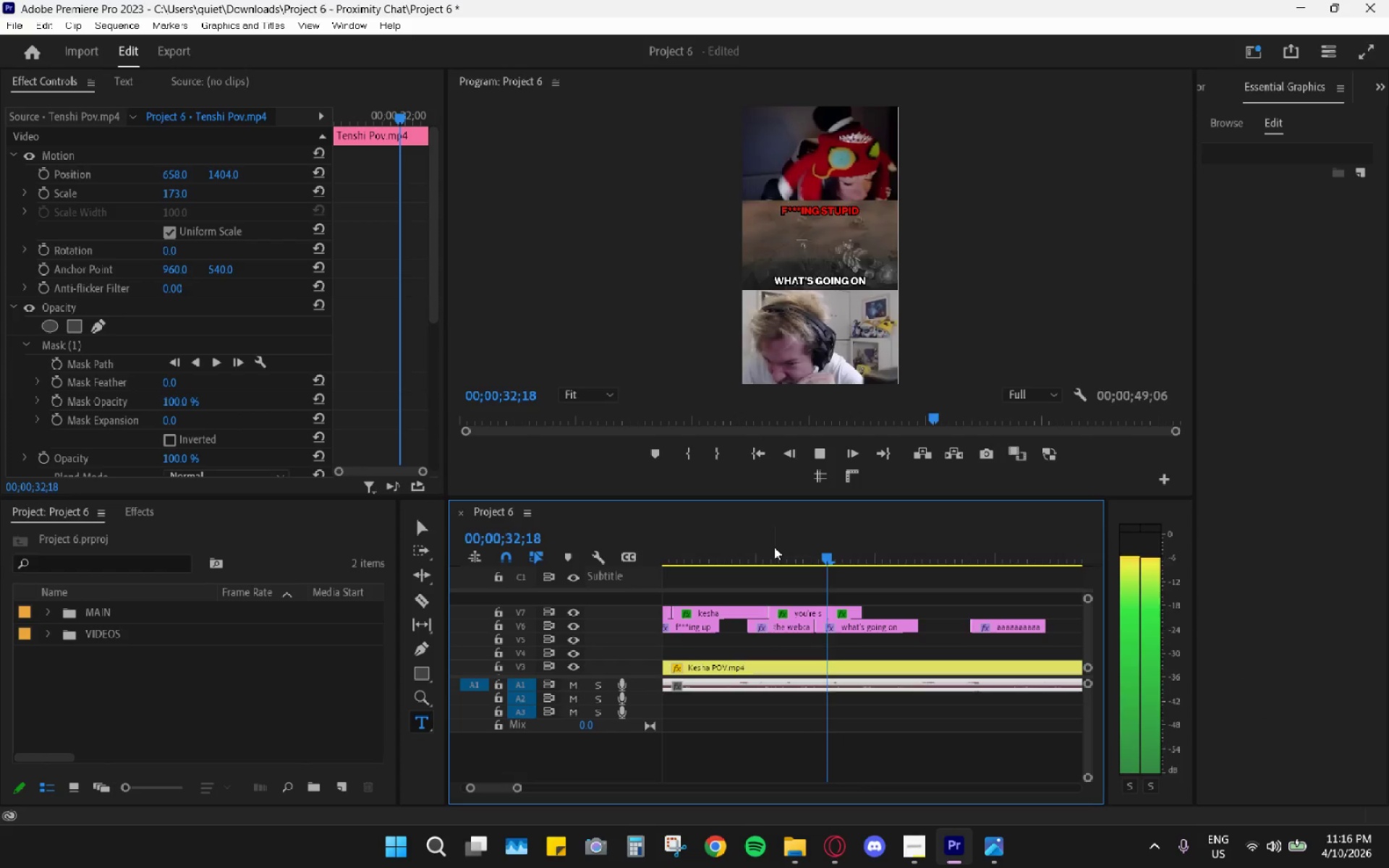 
key(Space)
 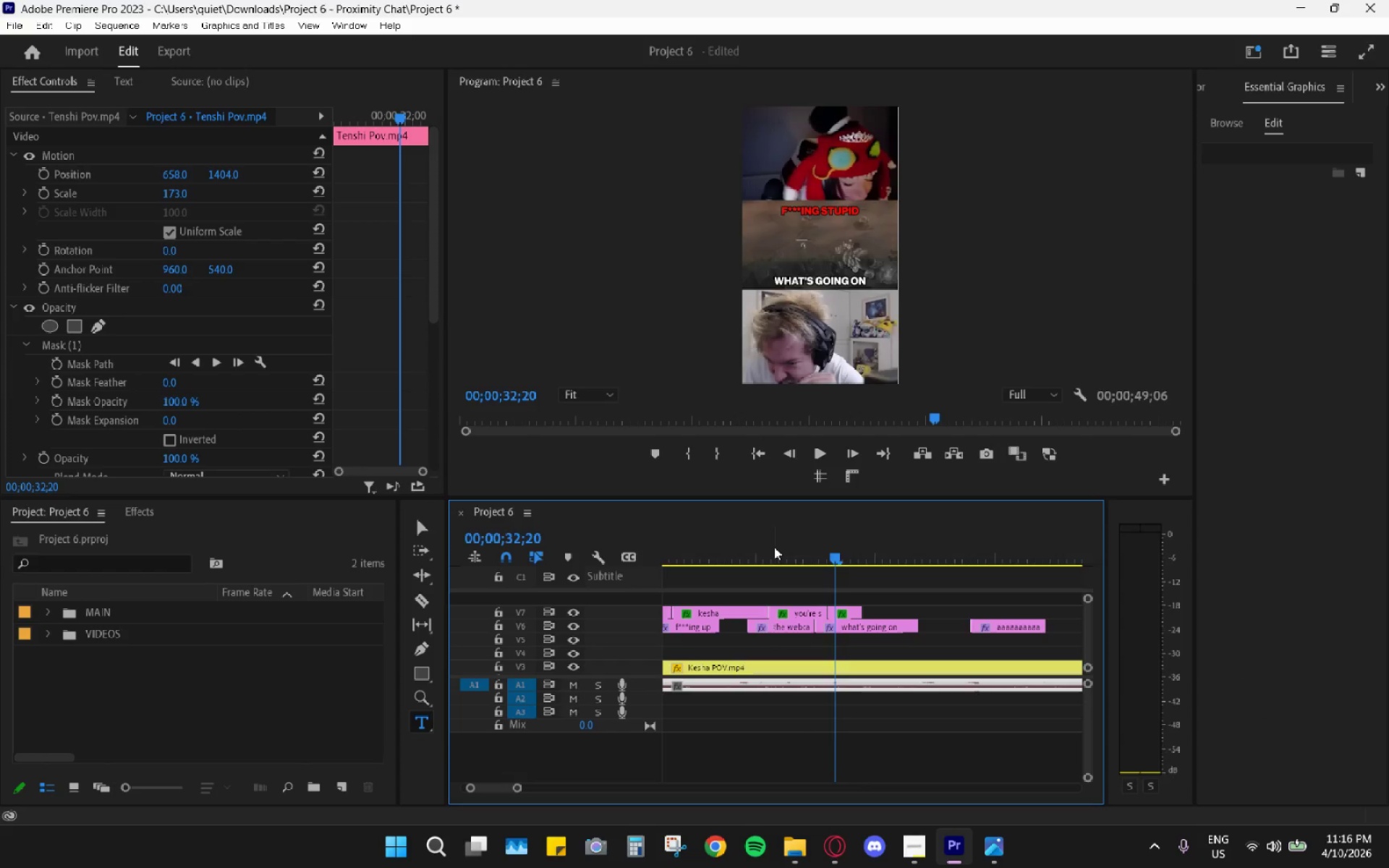 
key(Space)
 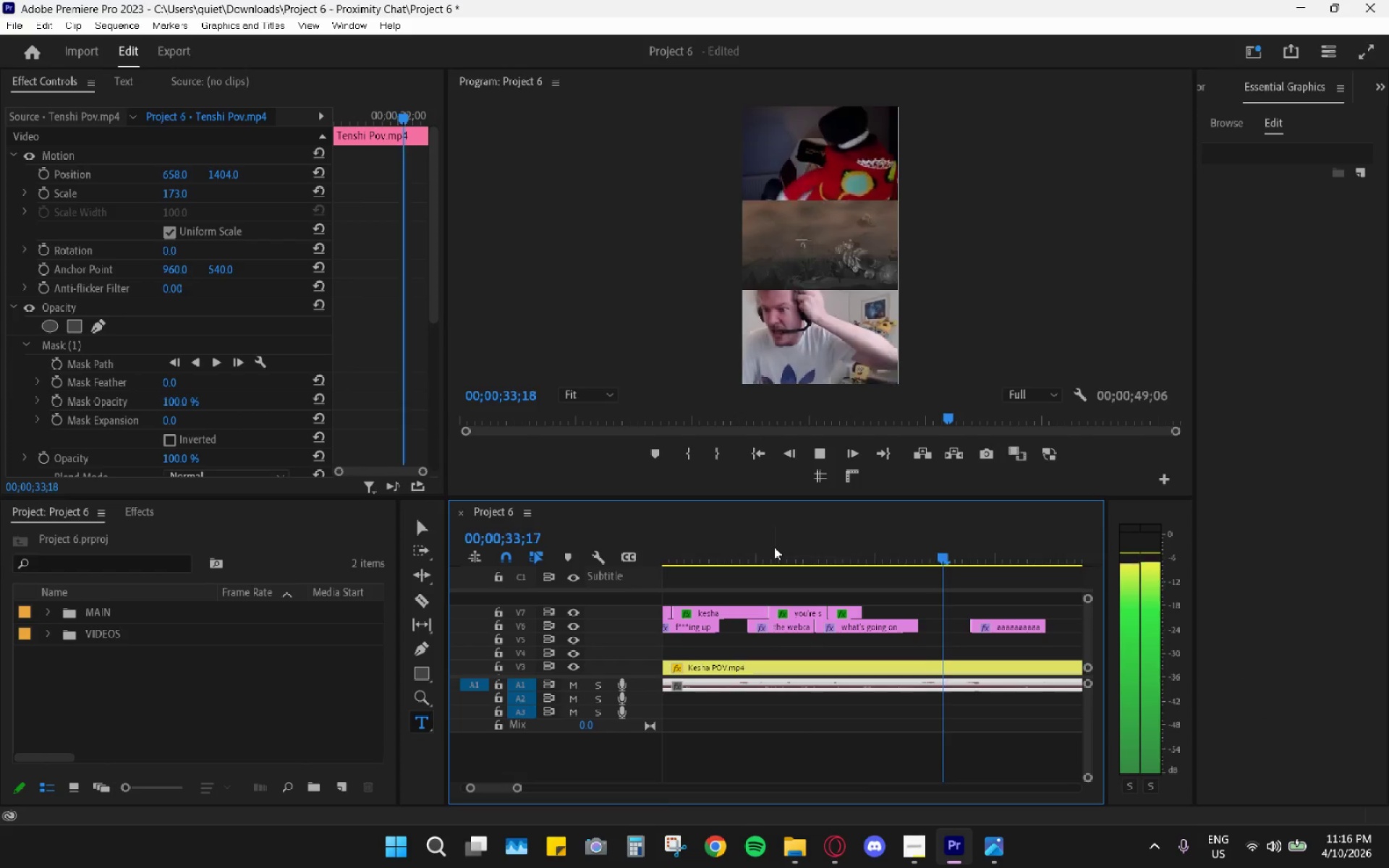 
key(Space)
 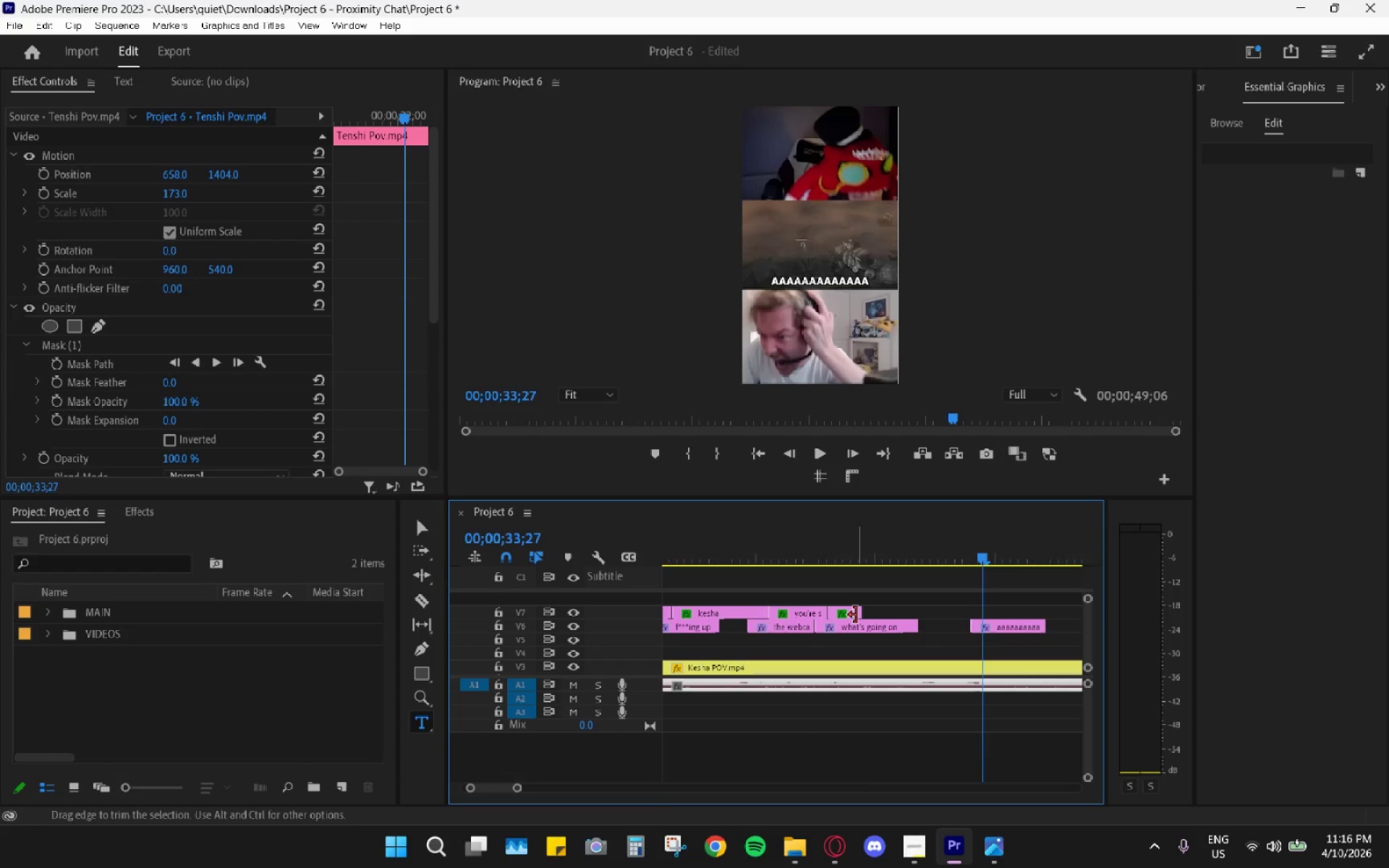 
left_click_drag(start_coordinate=[859, 613], to_coordinate=[981, 616])
 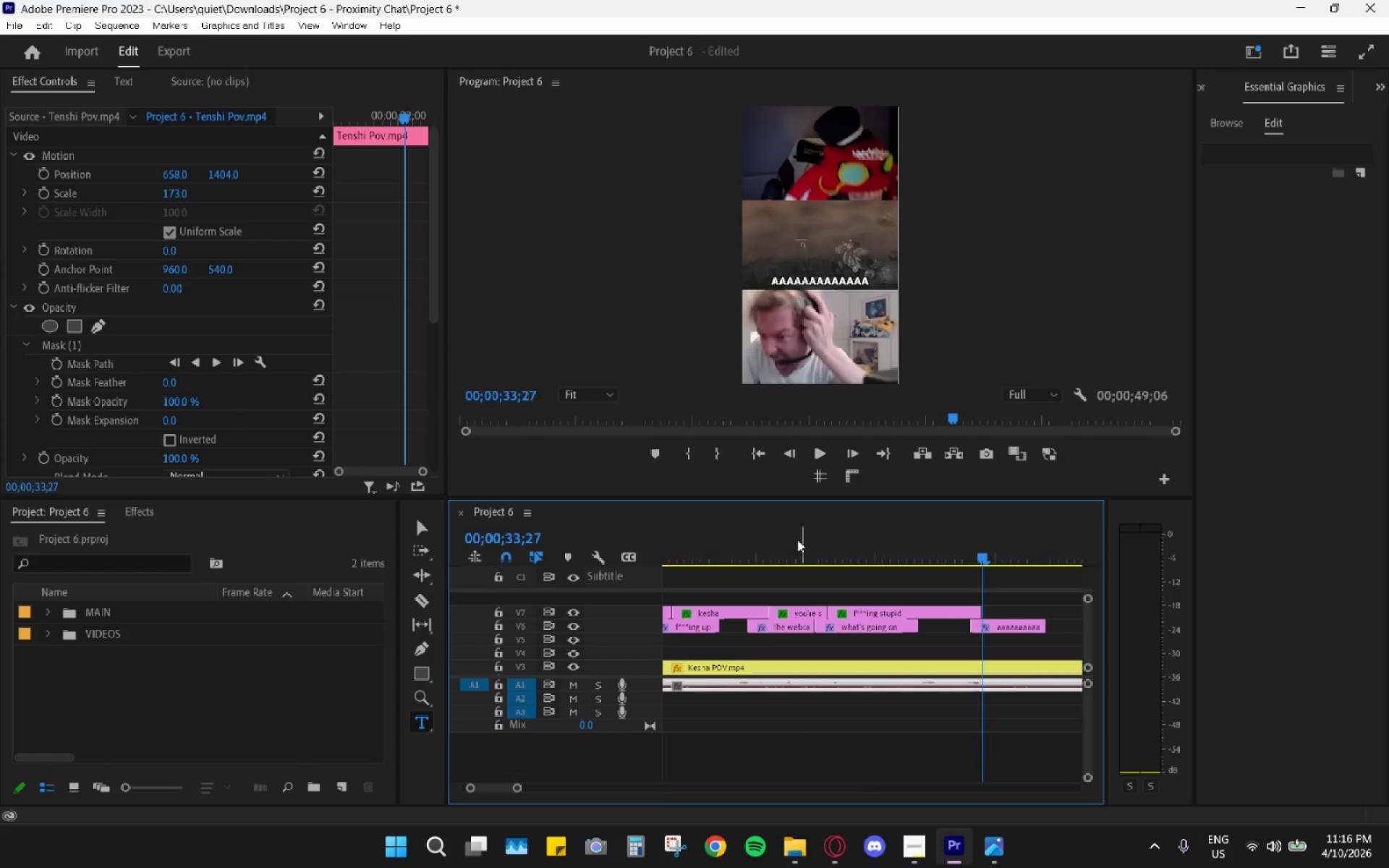 
left_click_drag(start_coordinate=[785, 535], to_coordinate=[770, 537])
 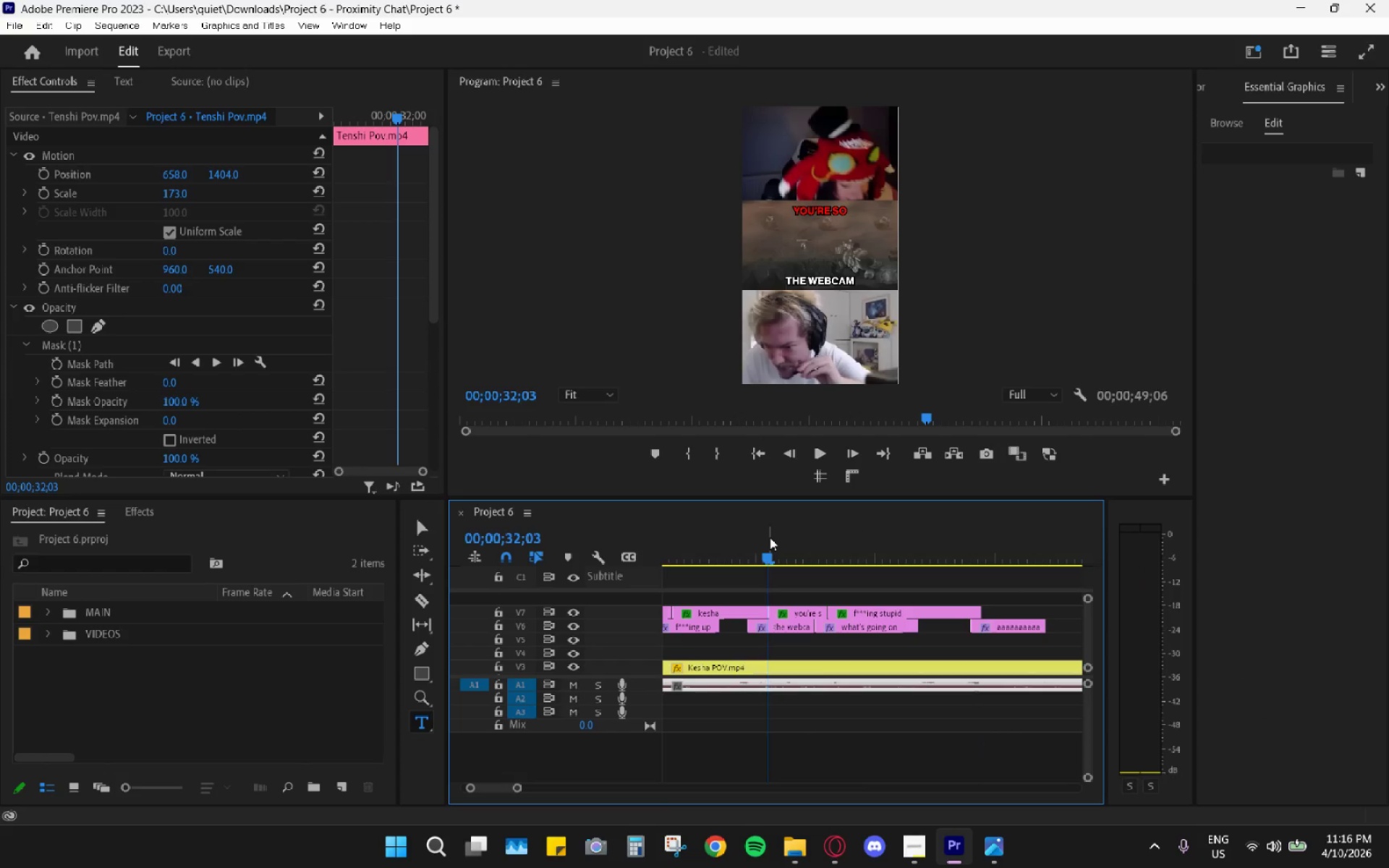 
key(Space)
 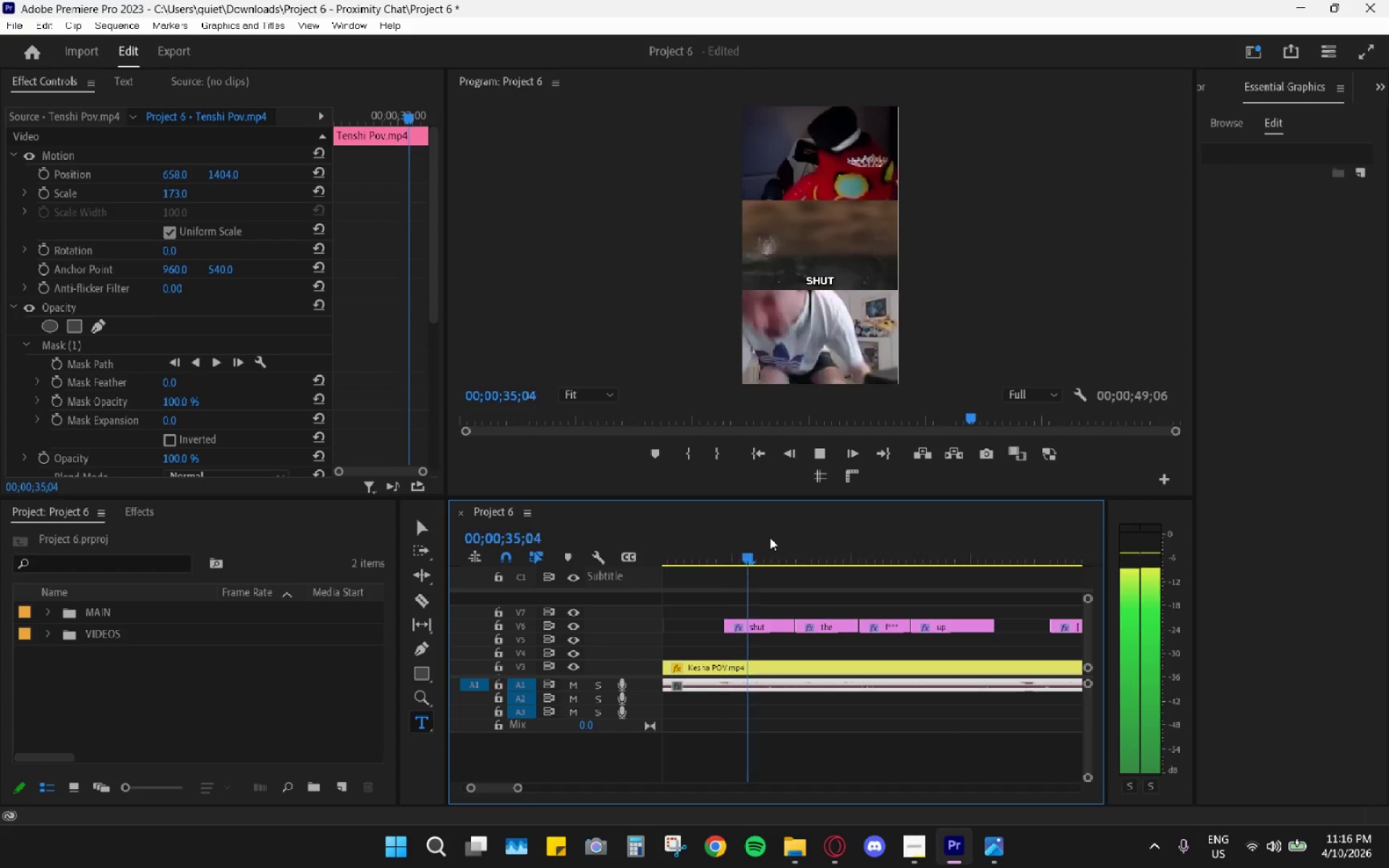 
key(Space)
 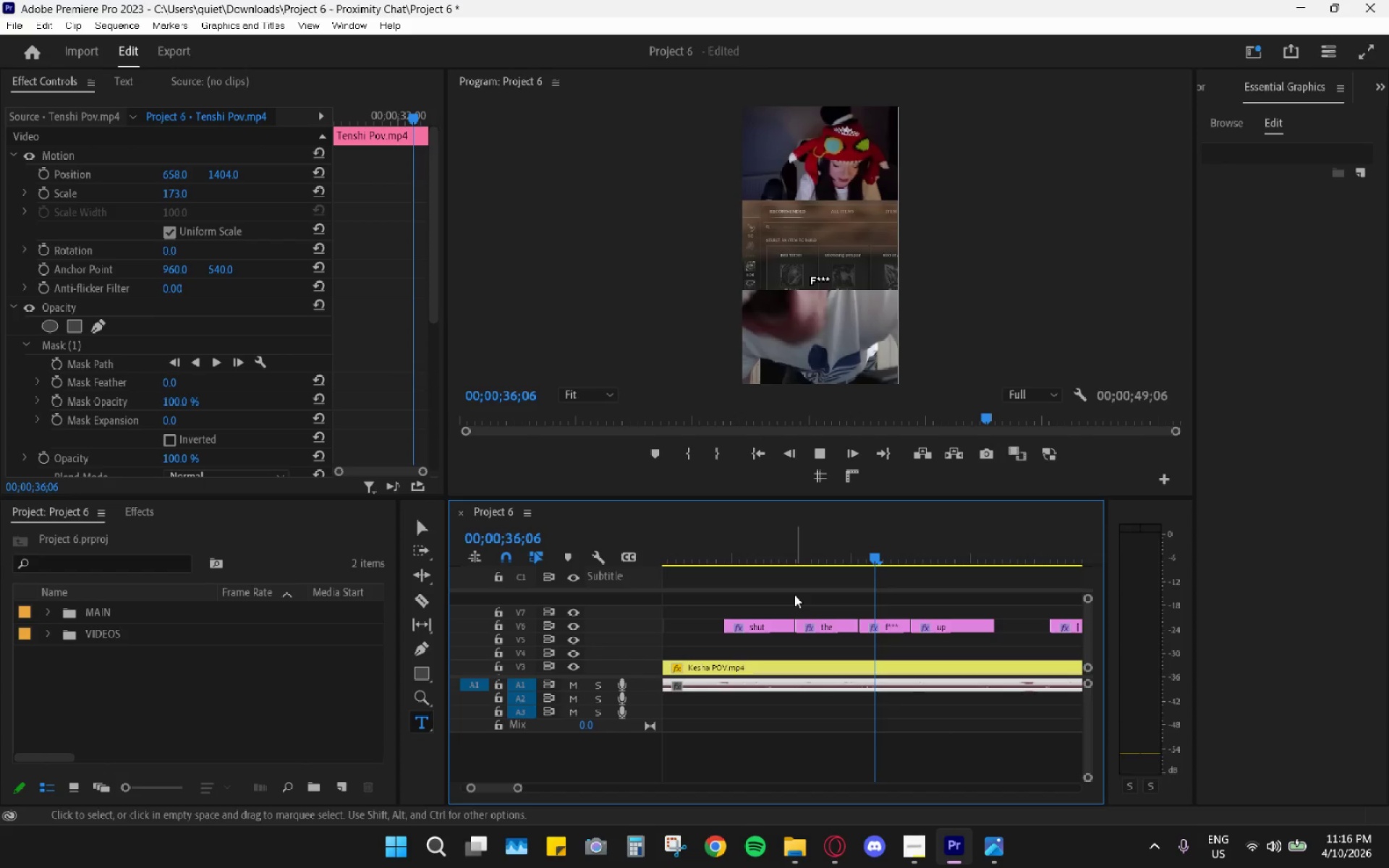 
hold_key(key=AltLeft, duration=0.55)
scroll: coordinate [777, 582], scroll_direction: down, amount: 1.0
 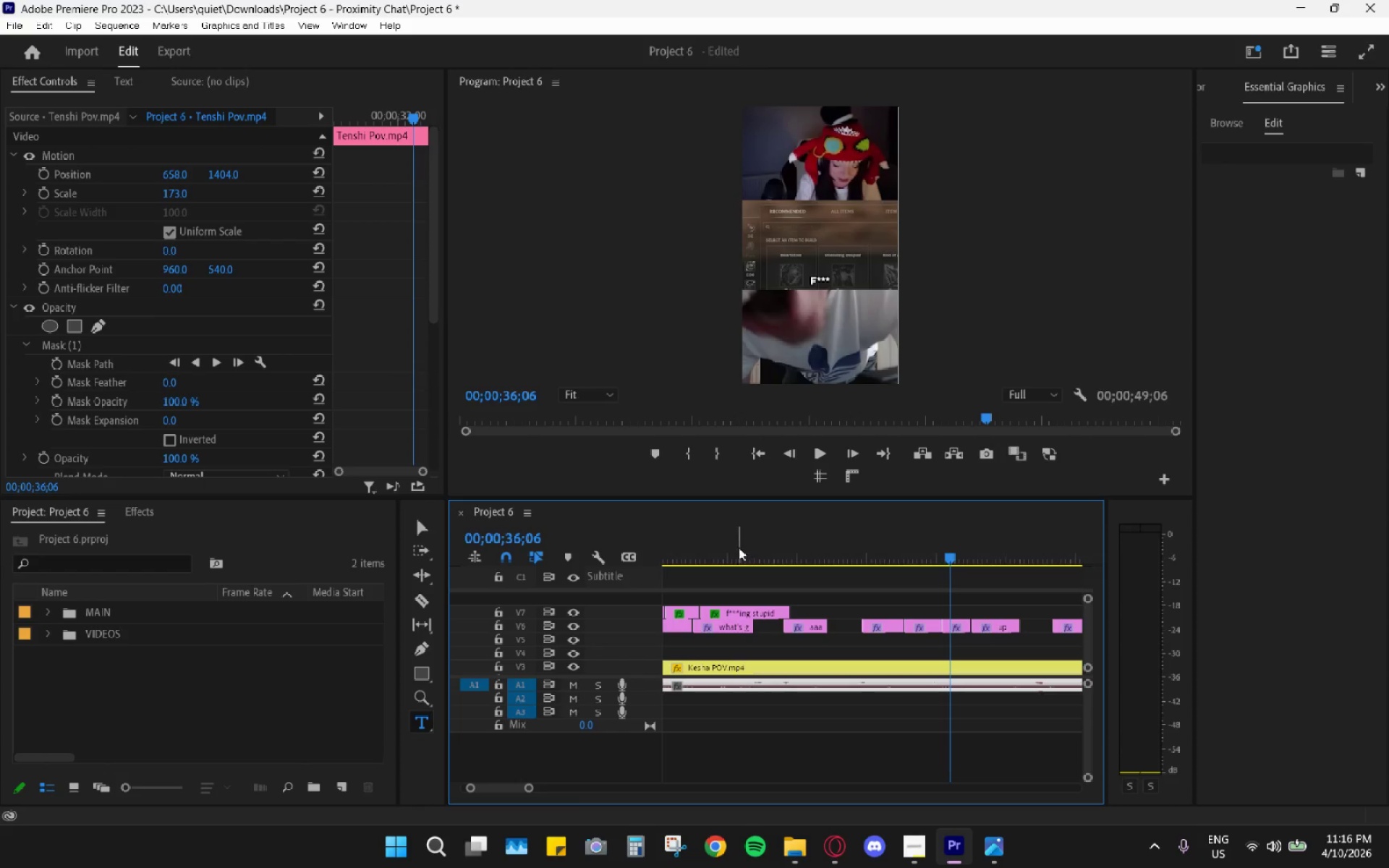 
left_click_drag(start_coordinate=[735, 538], to_coordinate=[712, 539])
 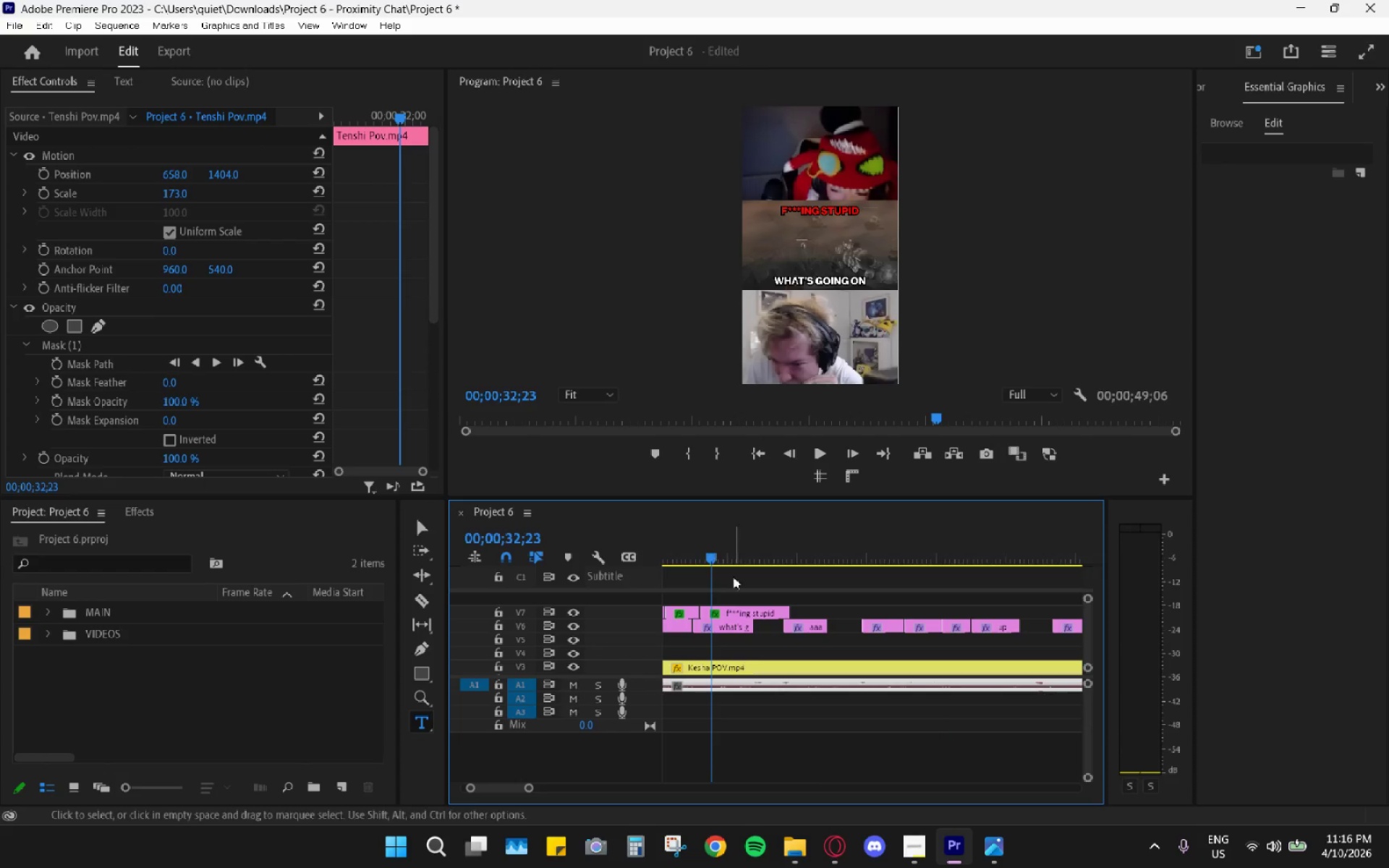 
scroll: coordinate [747, 587], scroll_direction: up, amount: 3.0
 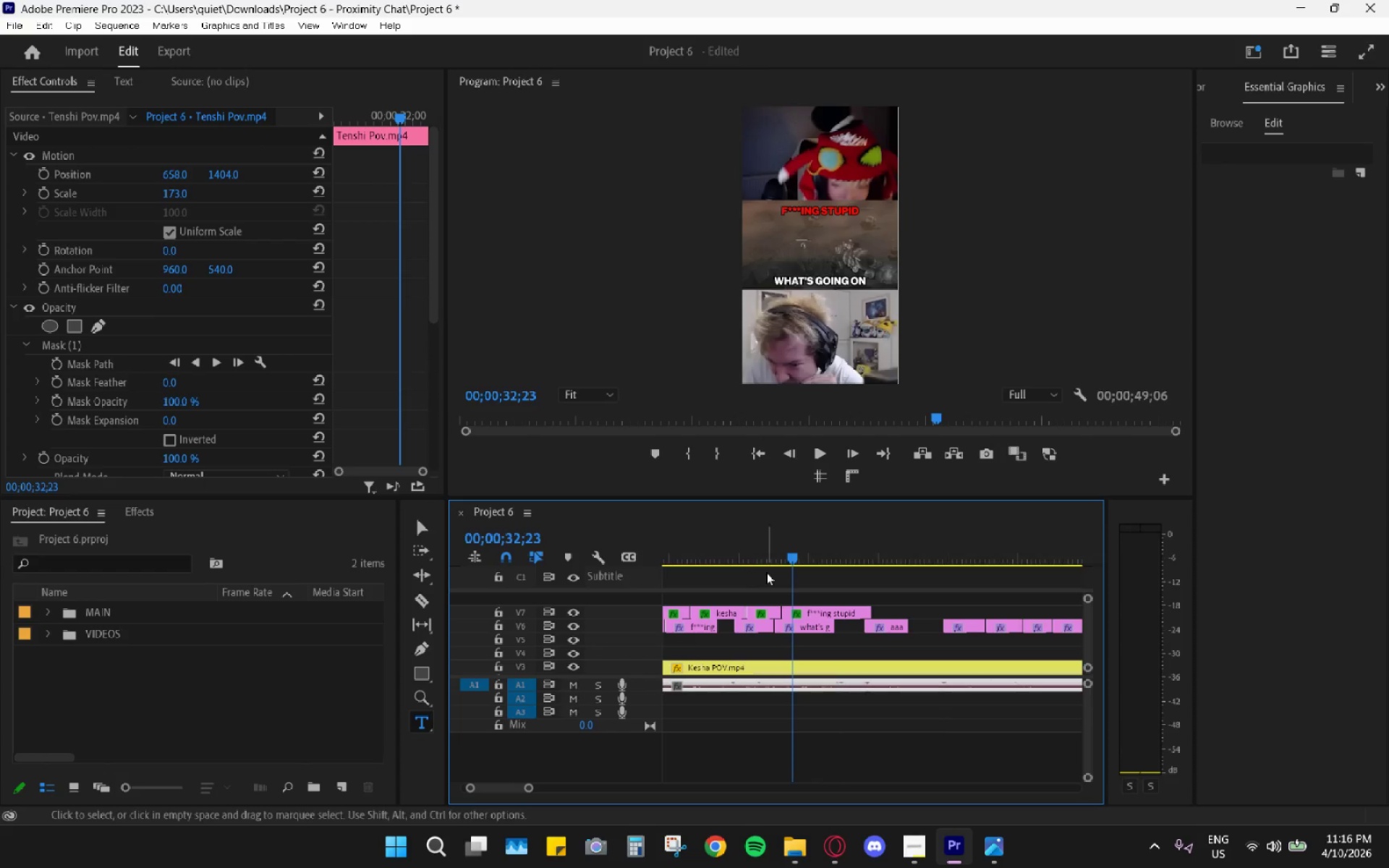 
left_click_drag(start_coordinate=[762, 590], to_coordinate=[806, 608])
 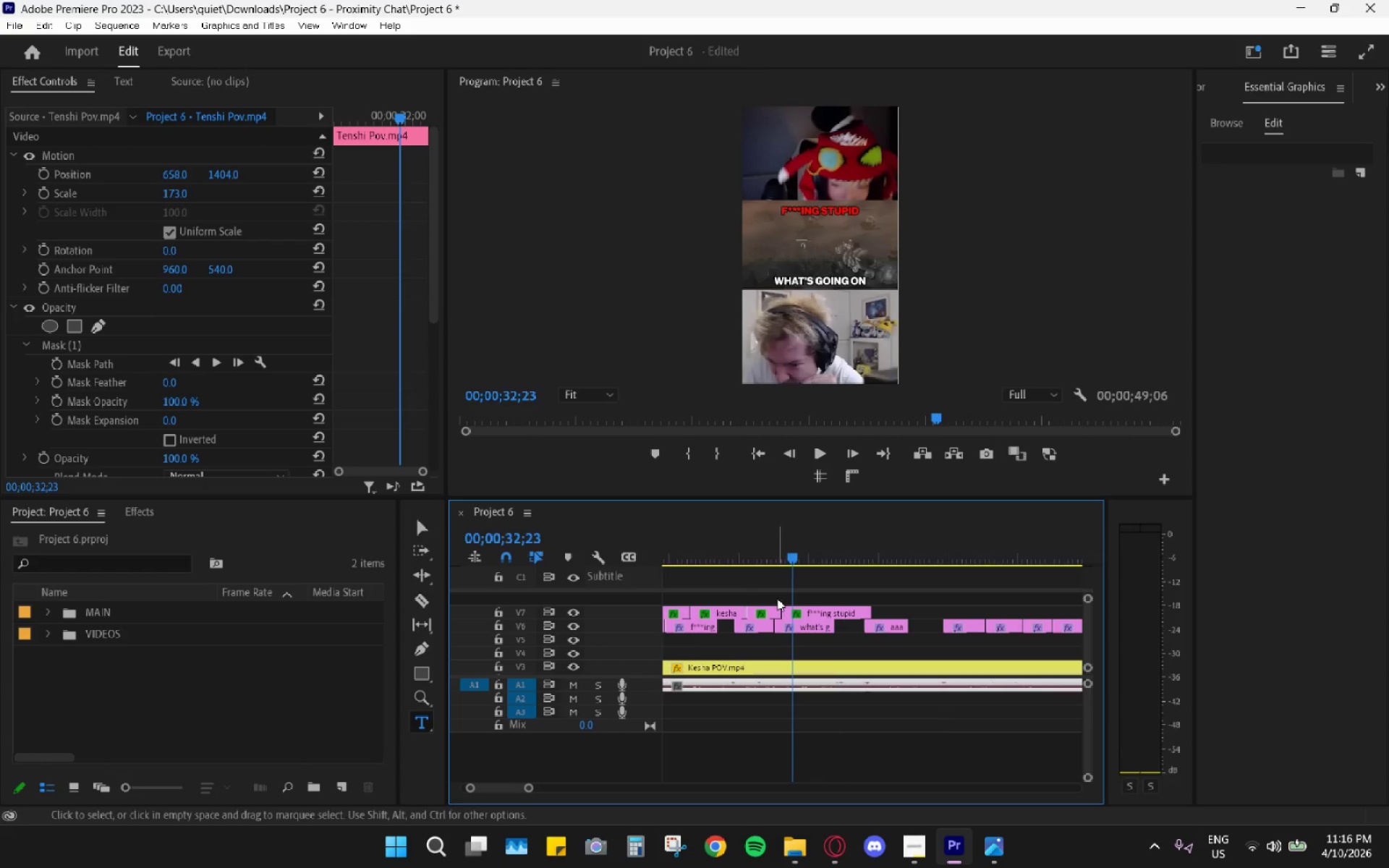 
left_click_drag(start_coordinate=[775, 595], to_coordinate=[817, 609])
 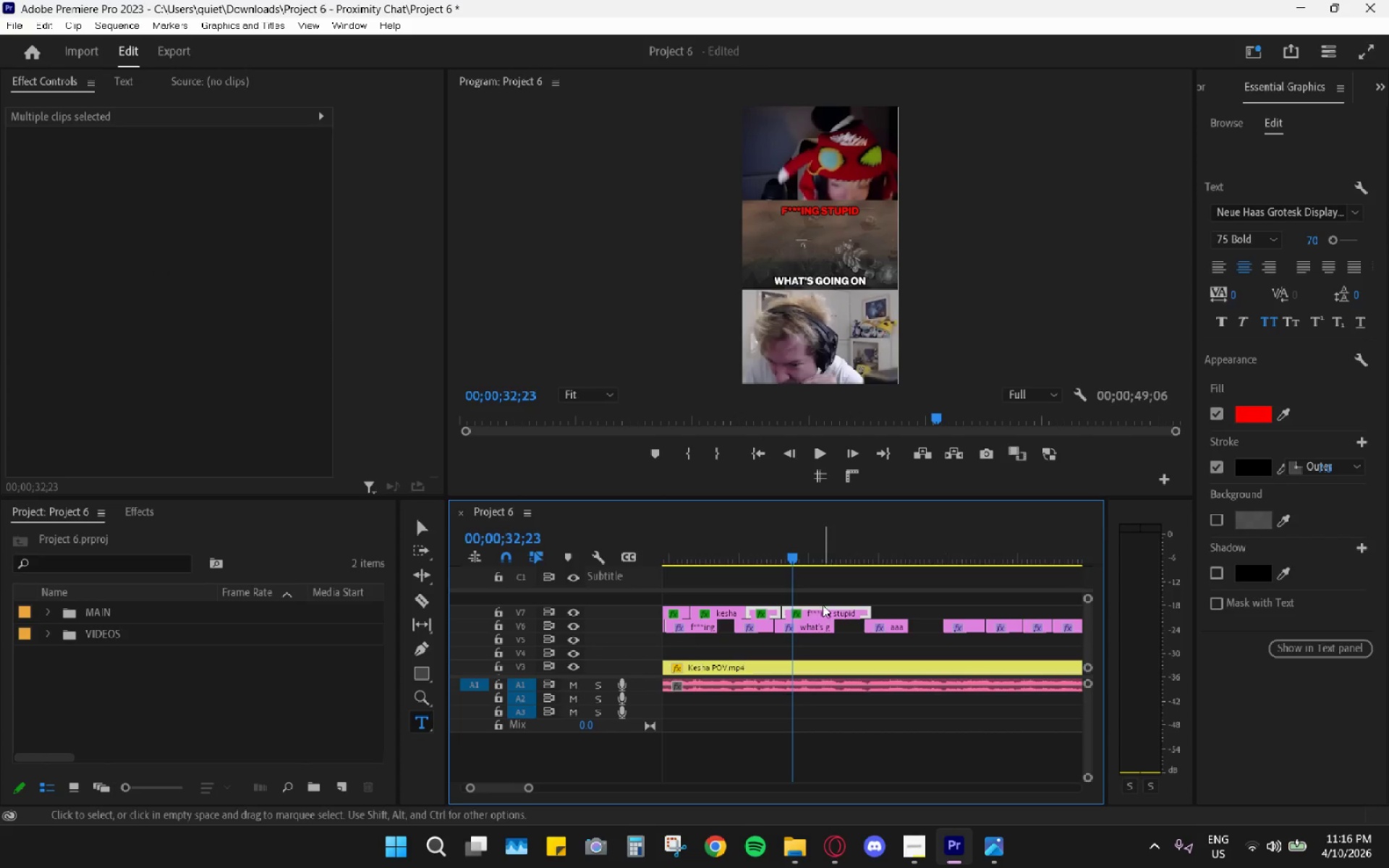 
key(Control+ControlLeft)
 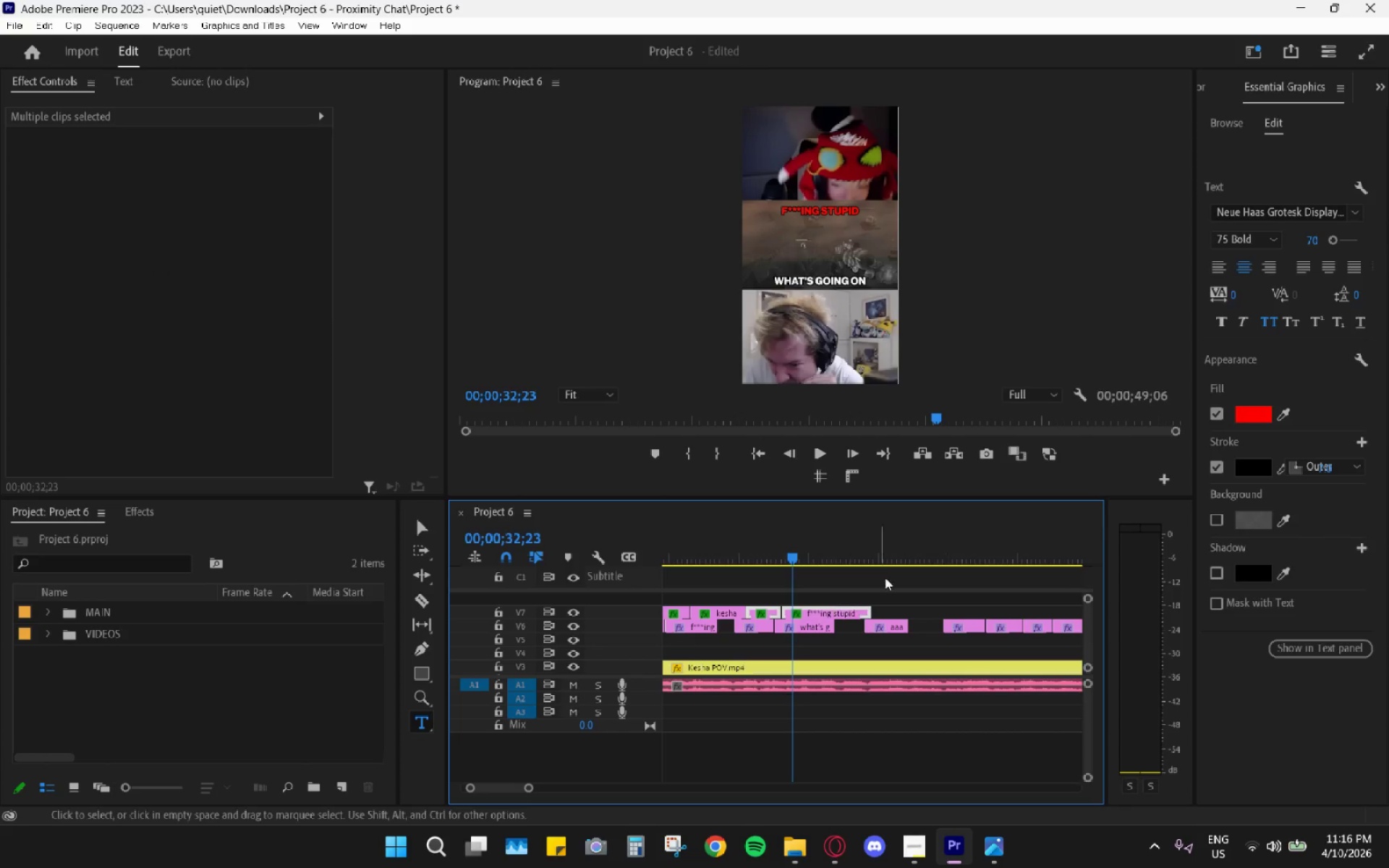 
key(Control+C)
 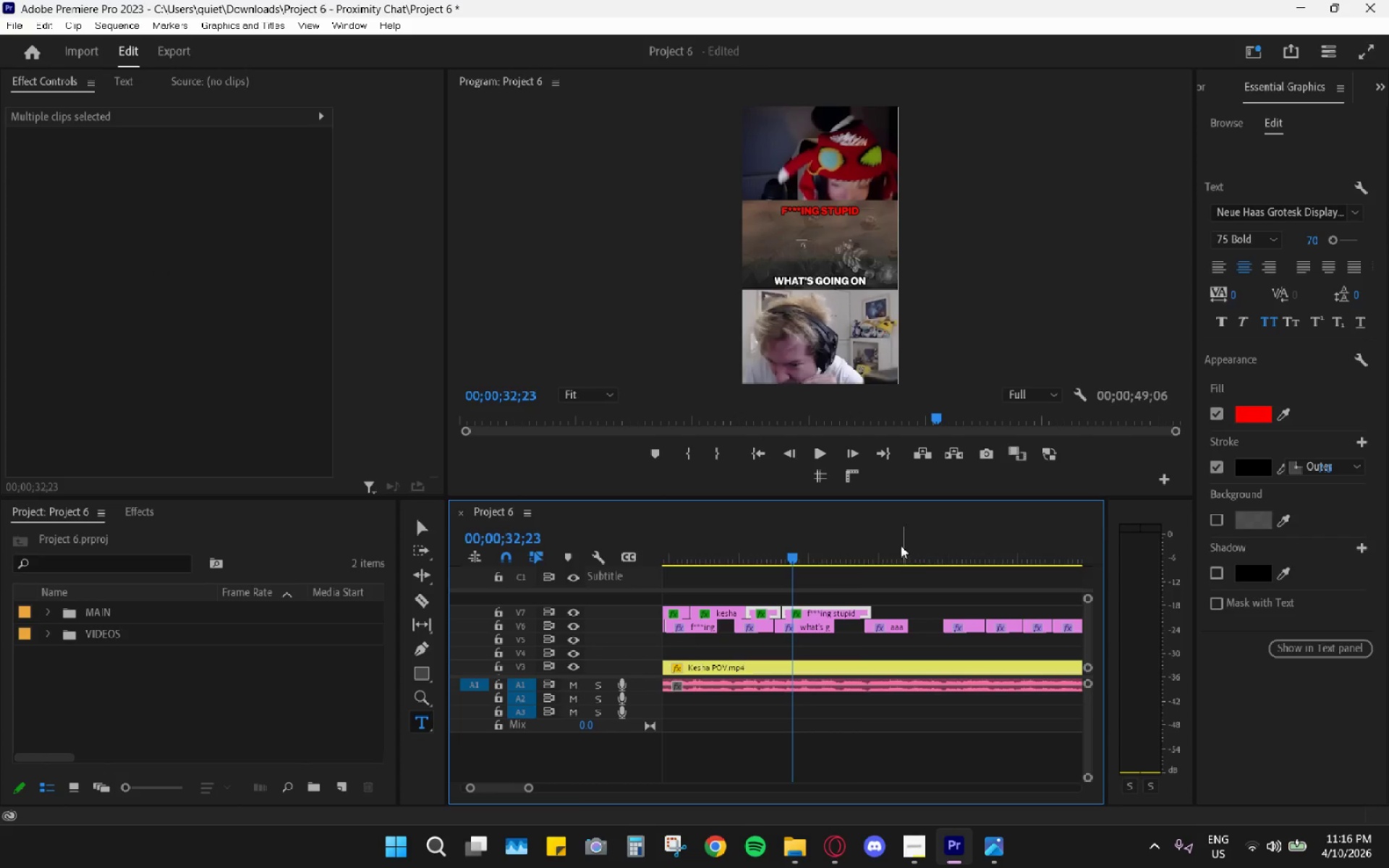 
left_click_drag(start_coordinate=[861, 530], to_coordinate=[868, 534])
 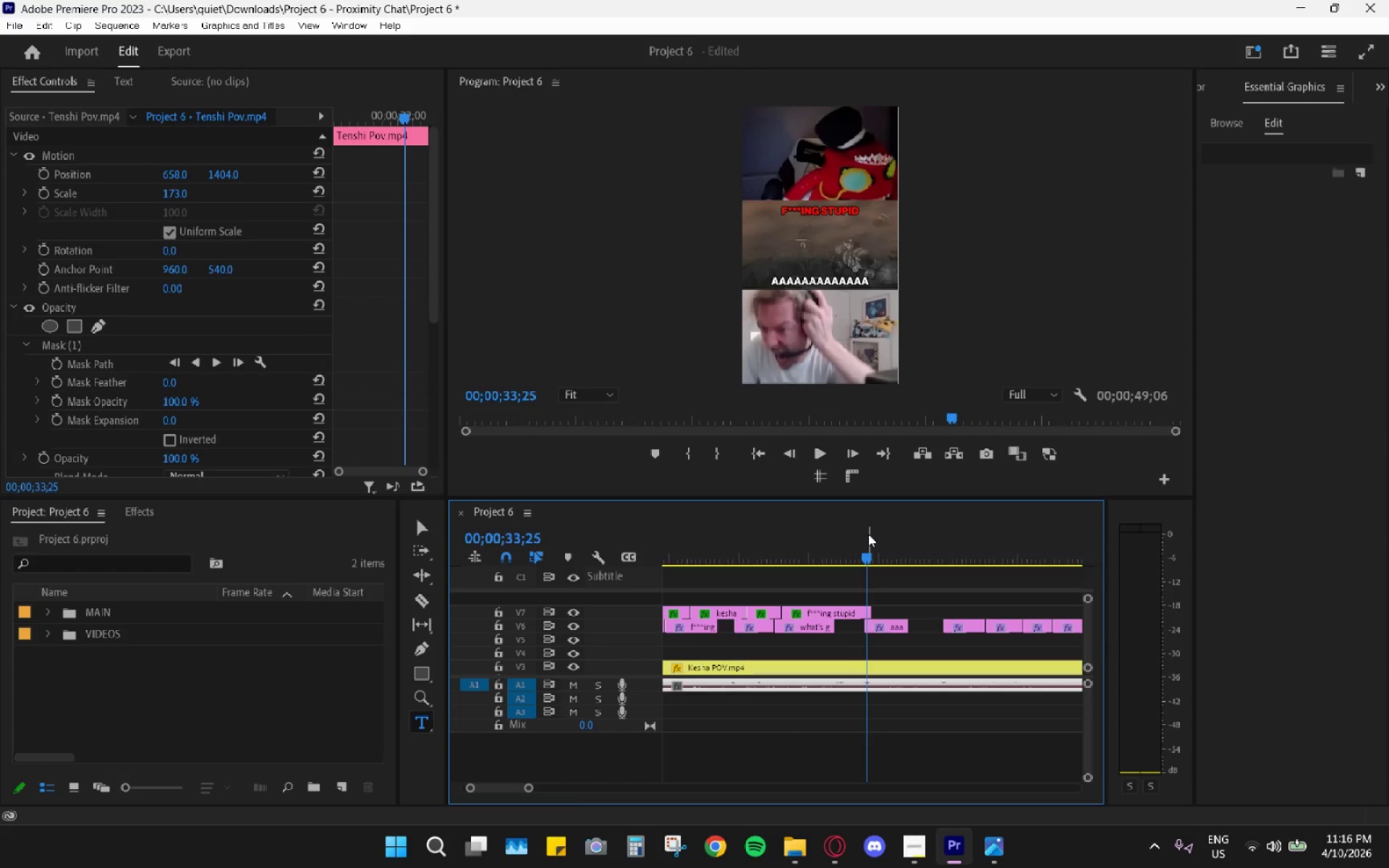 
key(Space)
 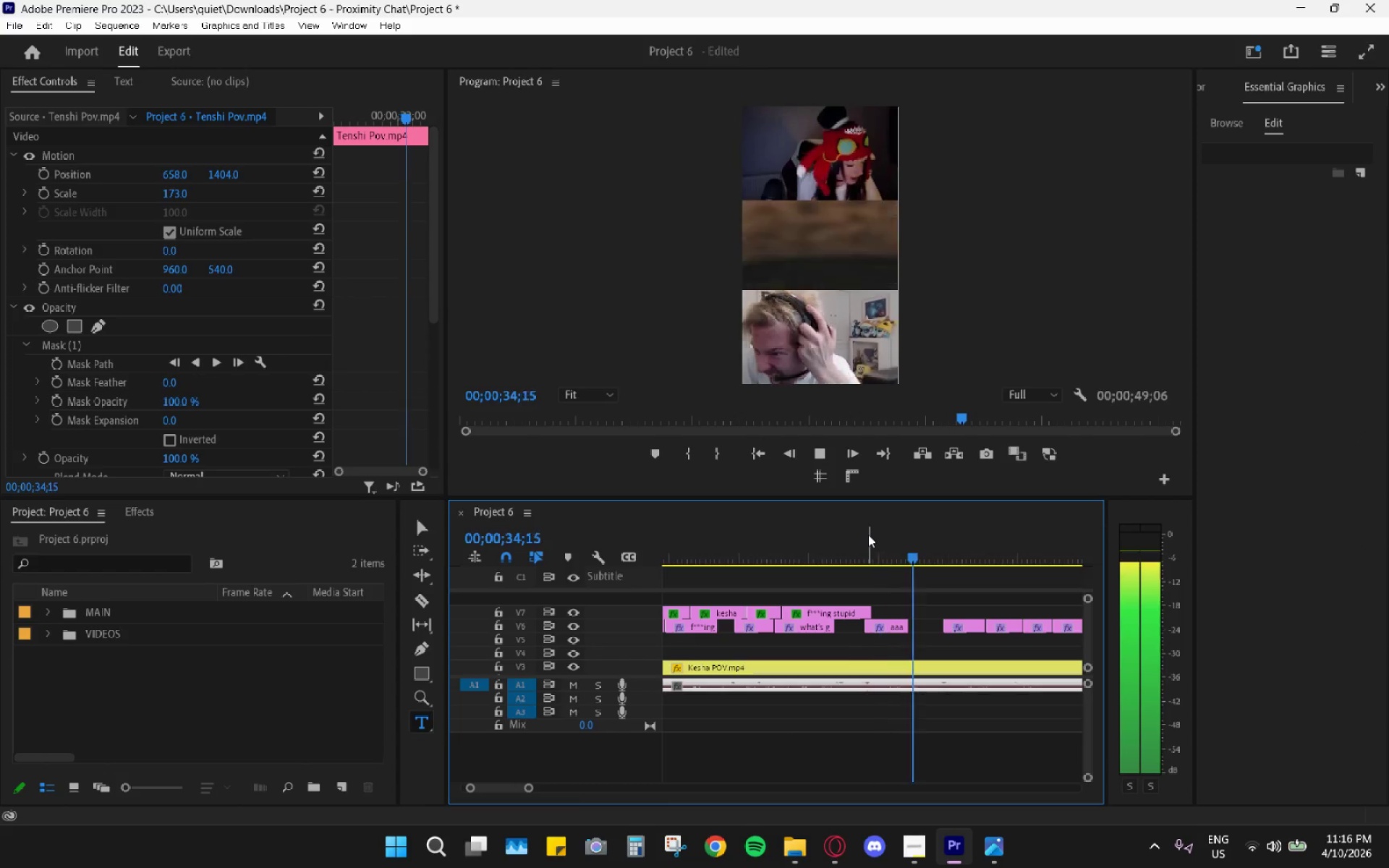 
left_click_drag(start_coordinate=[870, 535], to_coordinate=[892, 546])
 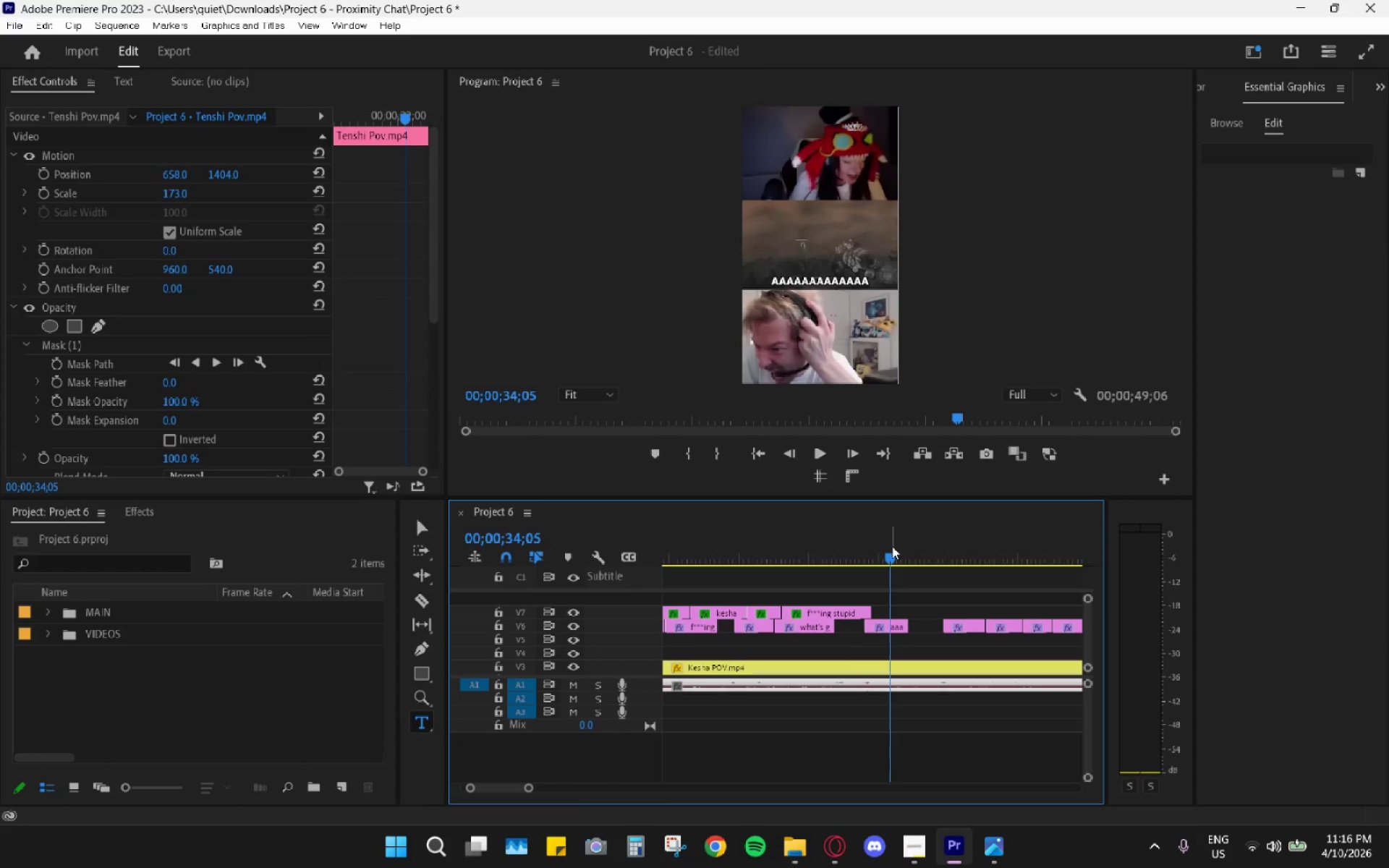 
key(Space)
 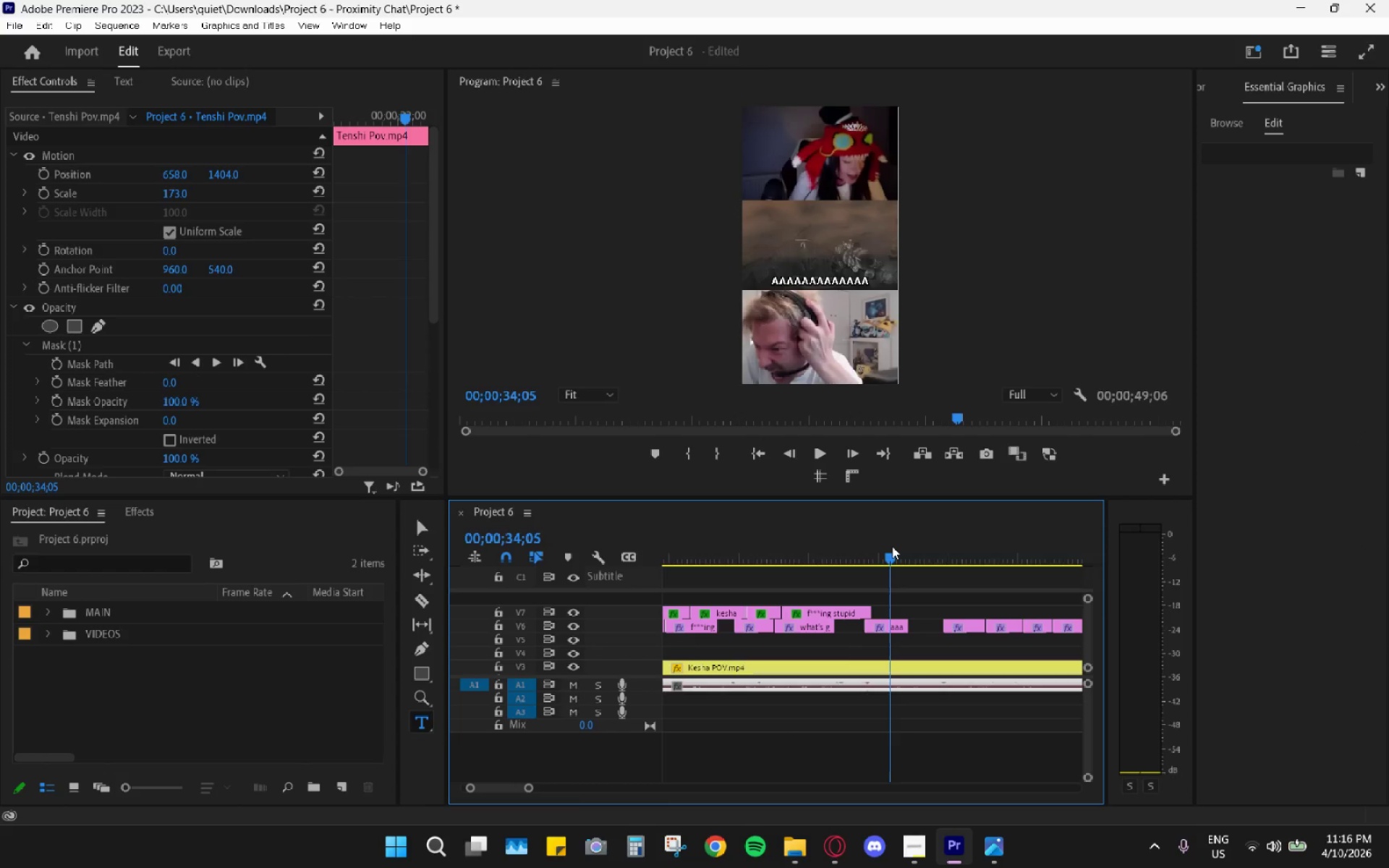 
left_click([892, 546])
 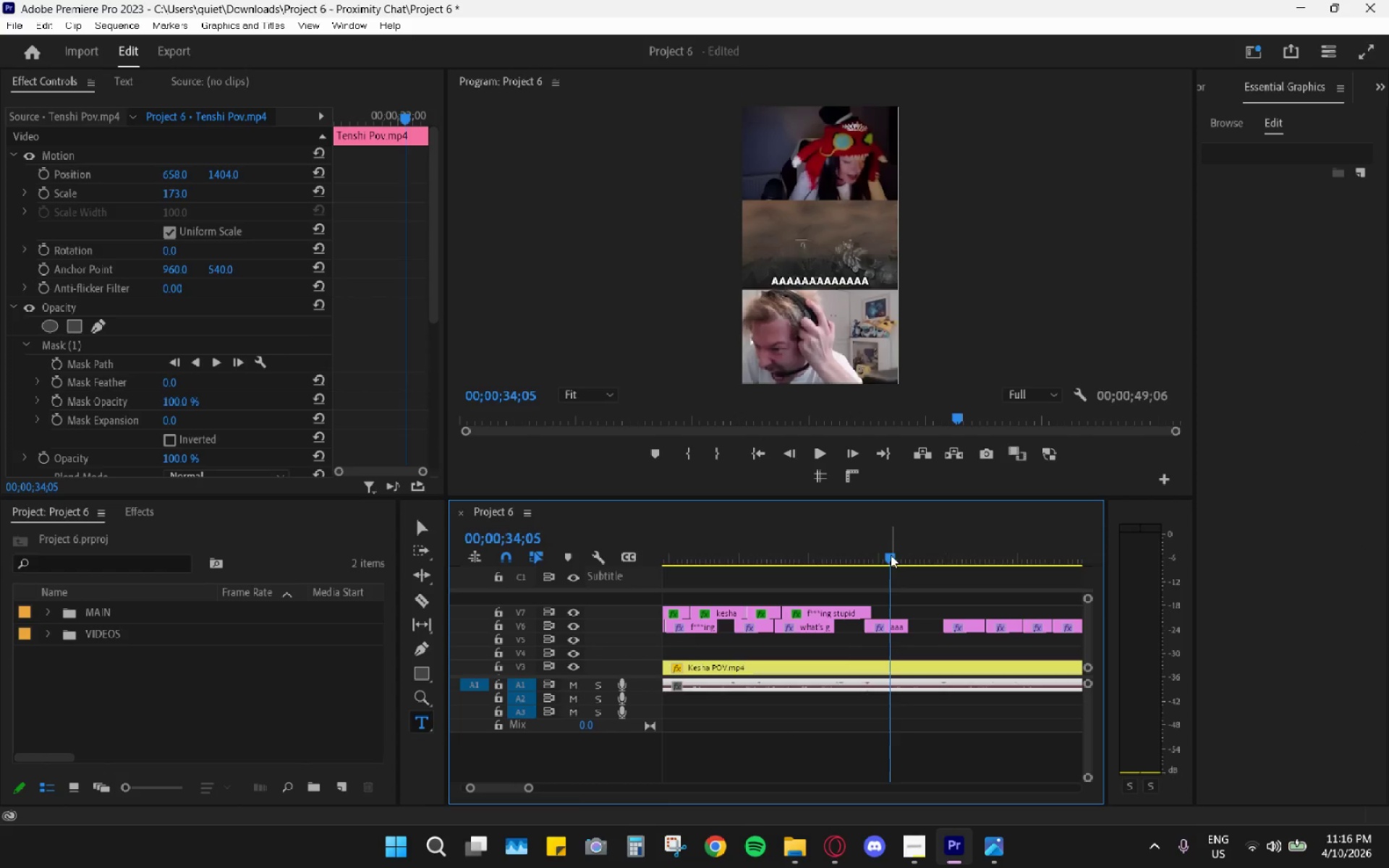 
left_click_drag(start_coordinate=[891, 553], to_coordinate=[894, 555])
 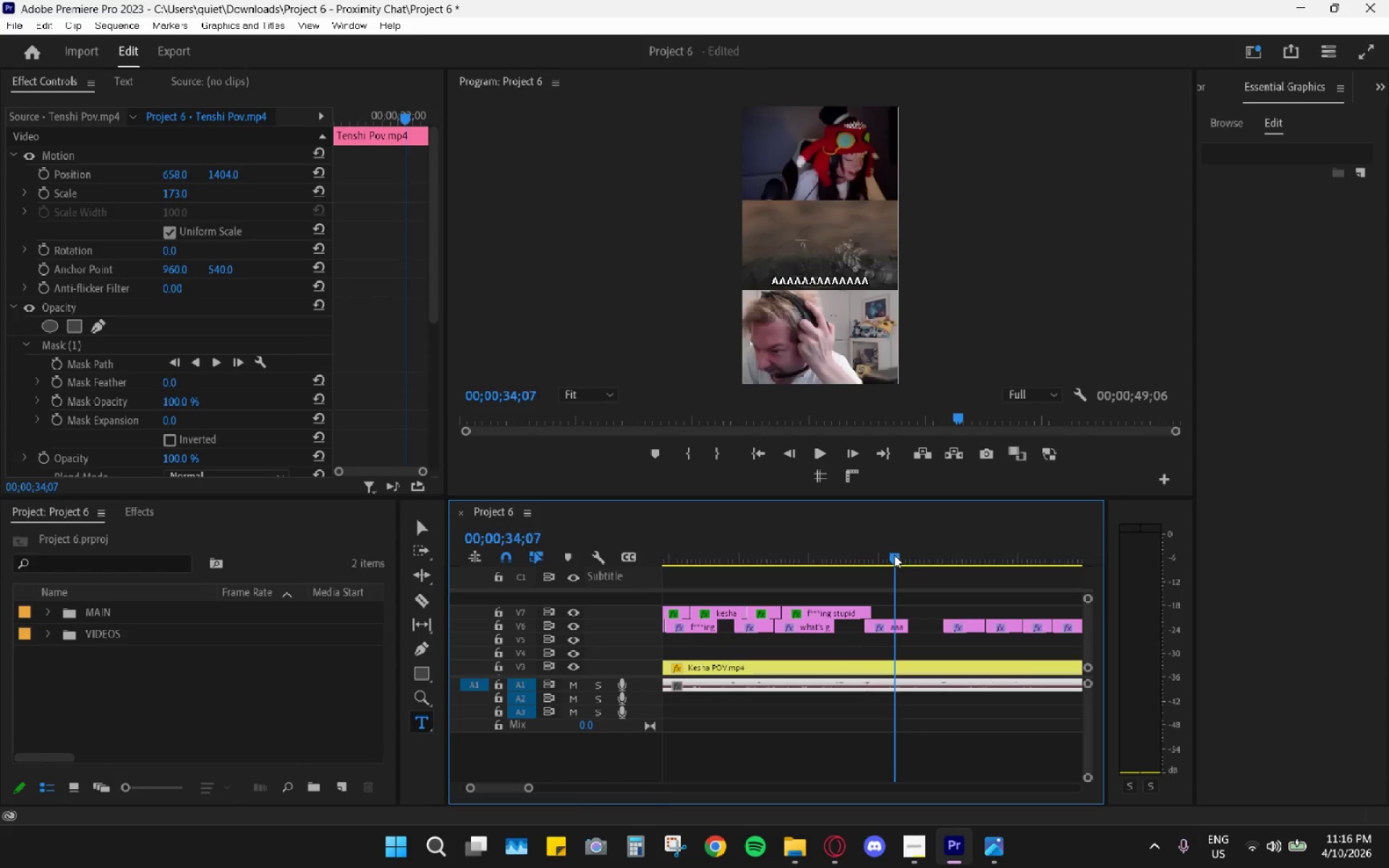 
key(Control+ControlLeft)
 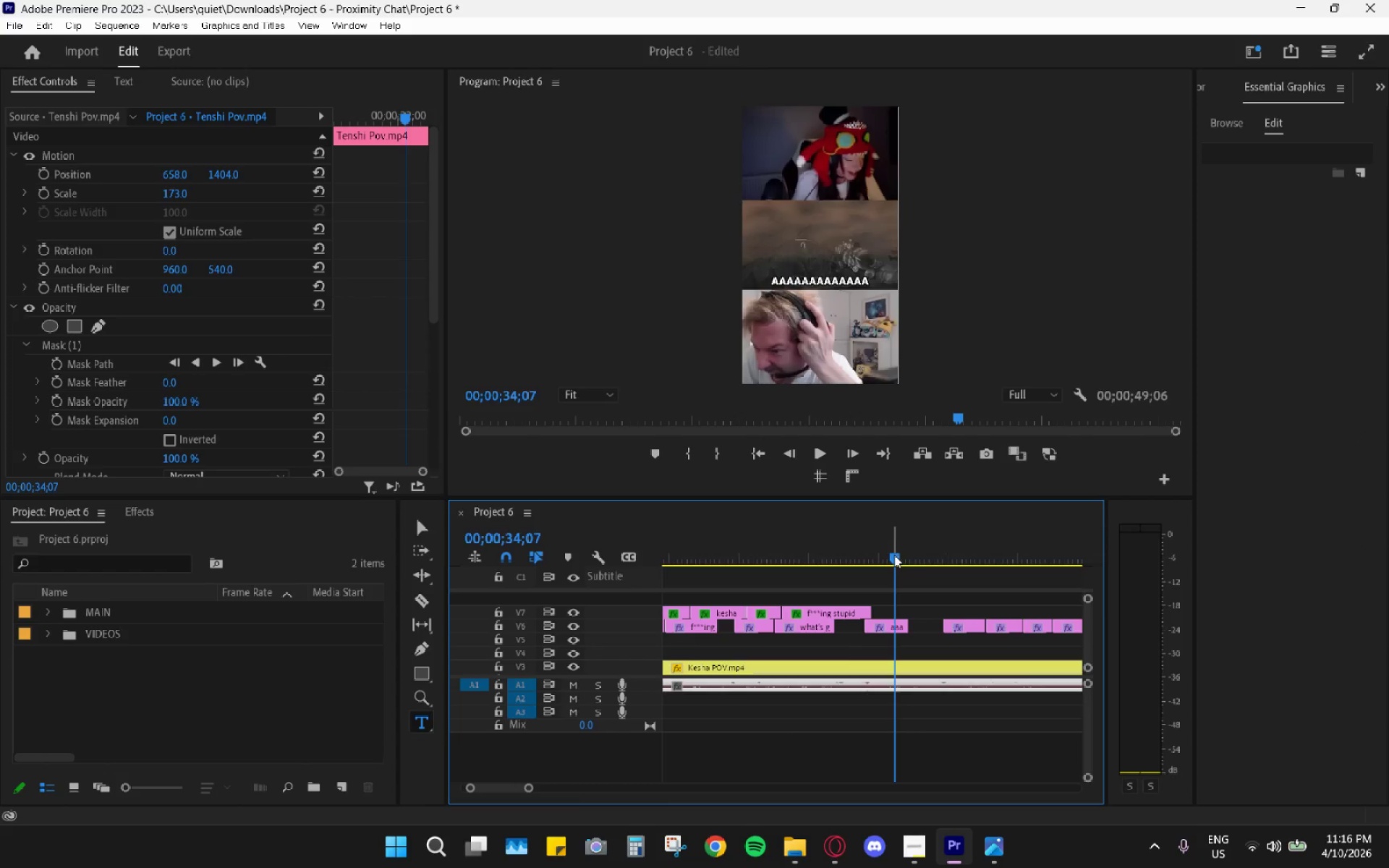 
key(Control+V)
 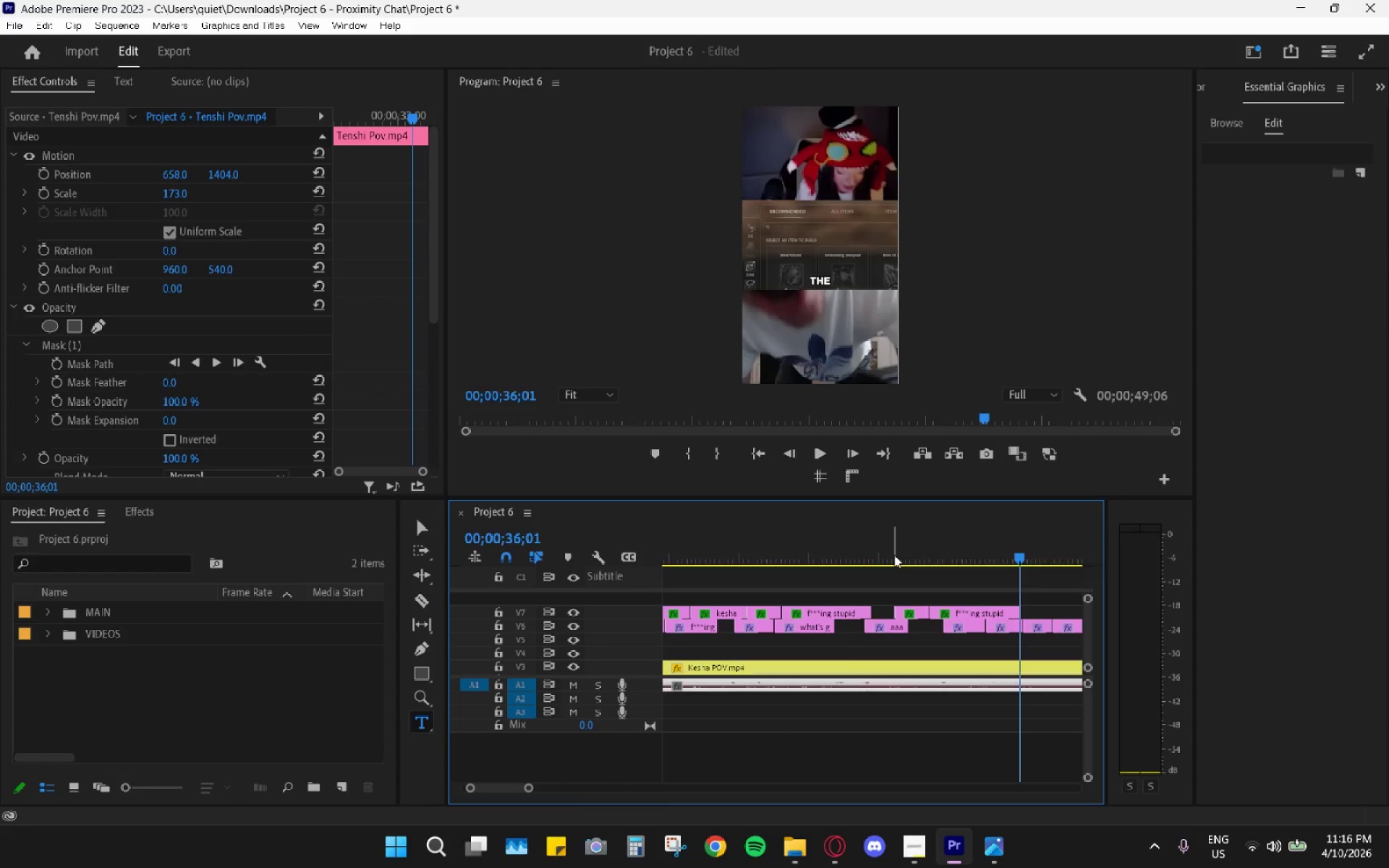 
left_click([894, 555])
 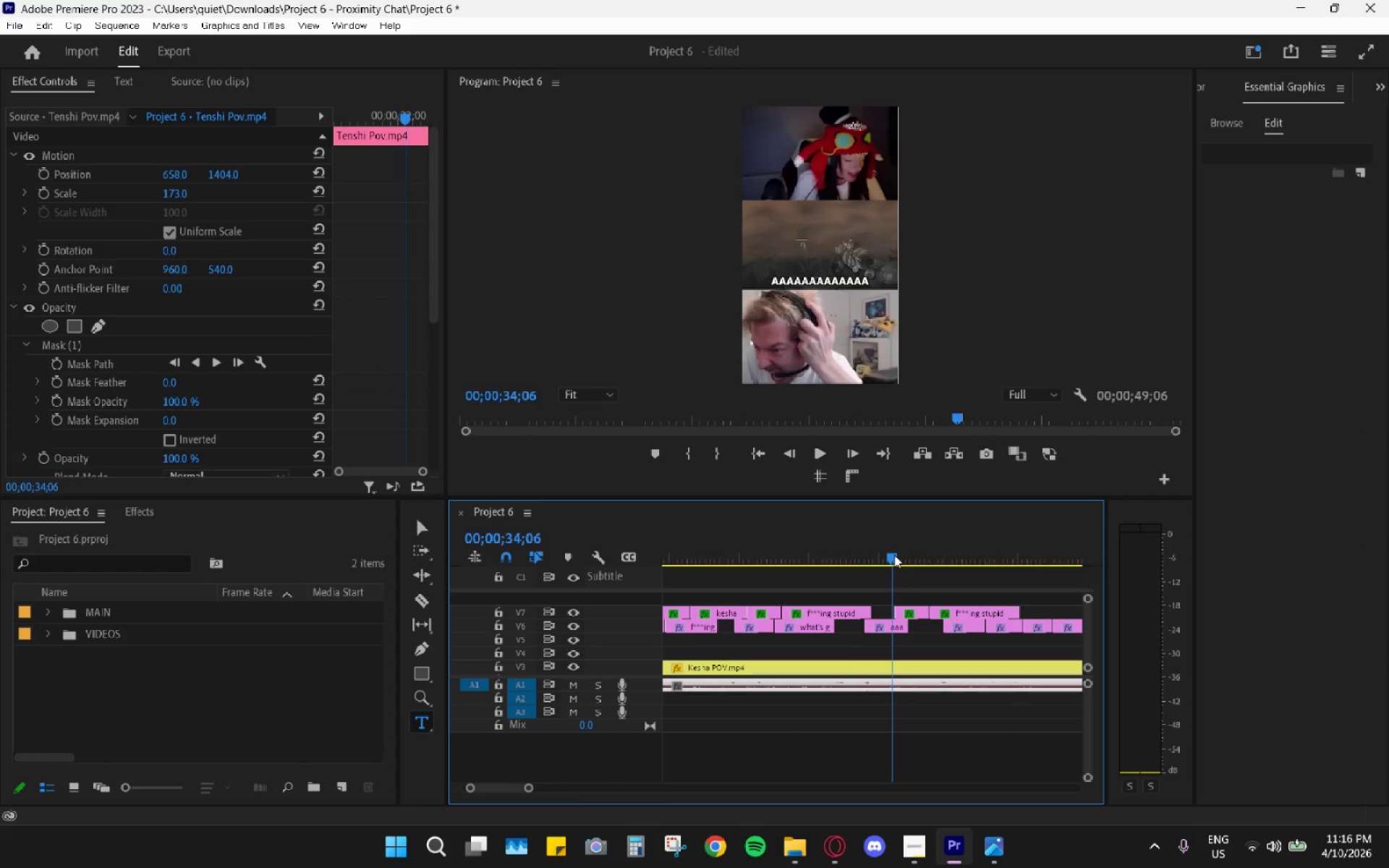 
key(Space)
 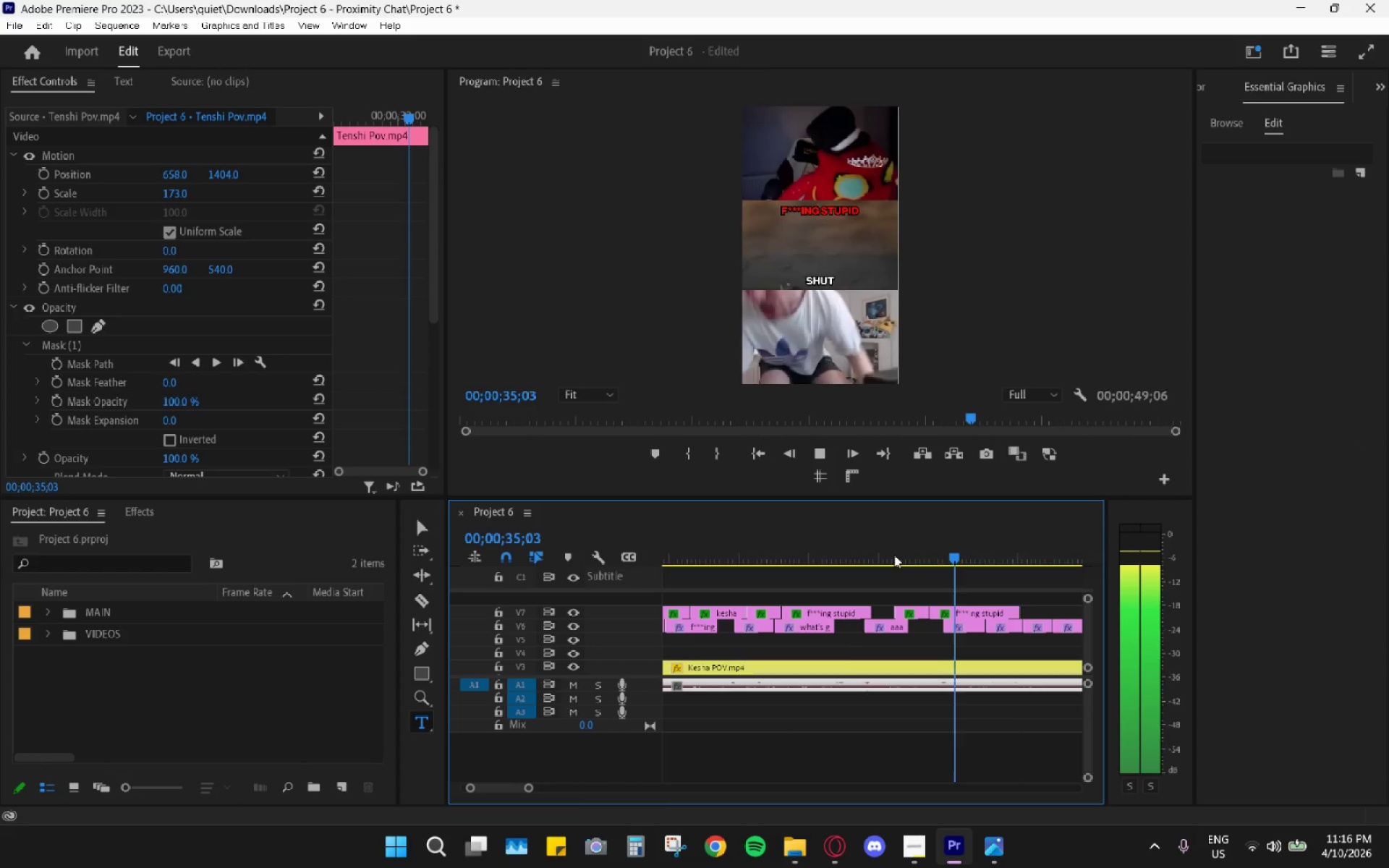 
key(Space)
 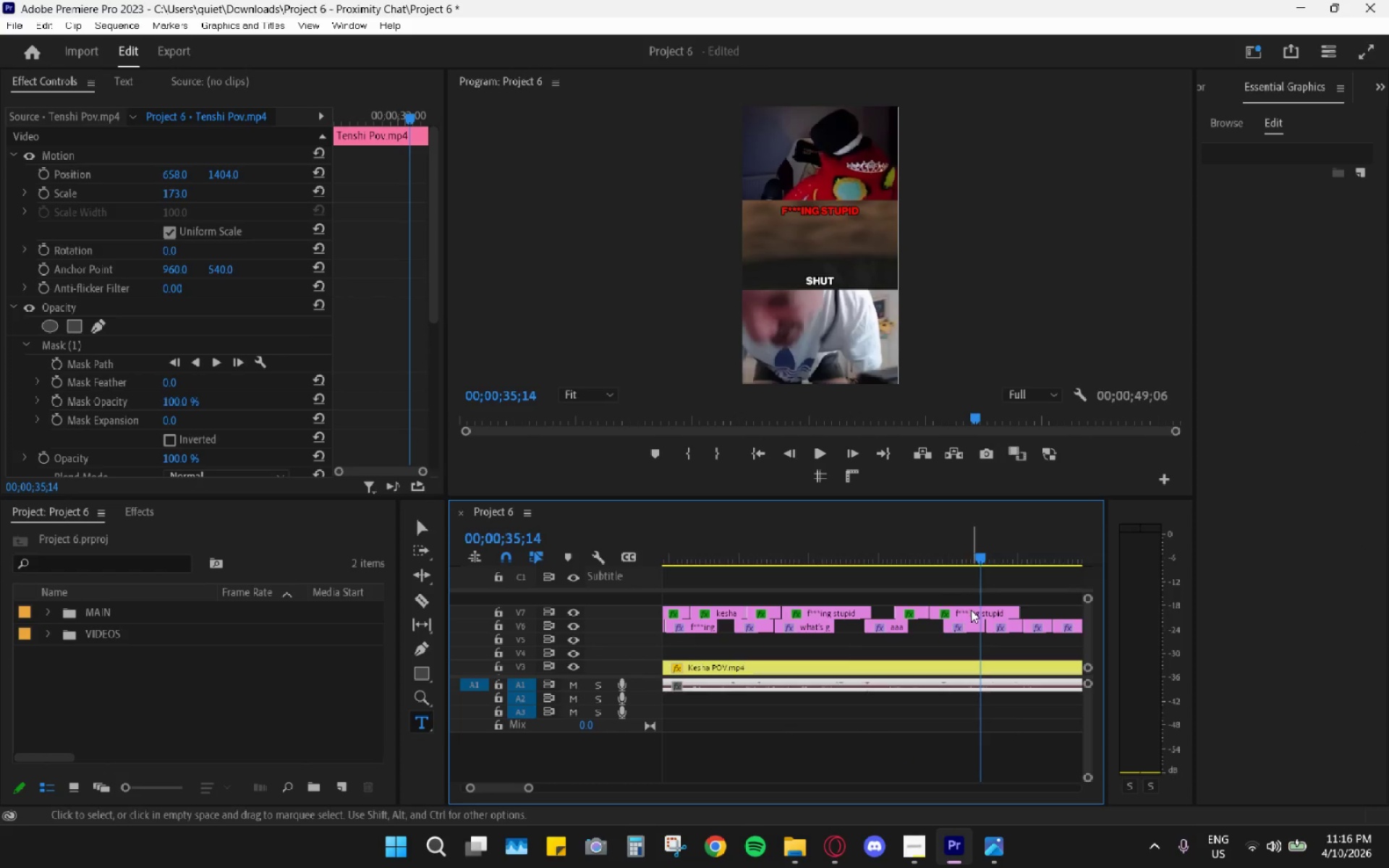 
left_click([971, 610])
 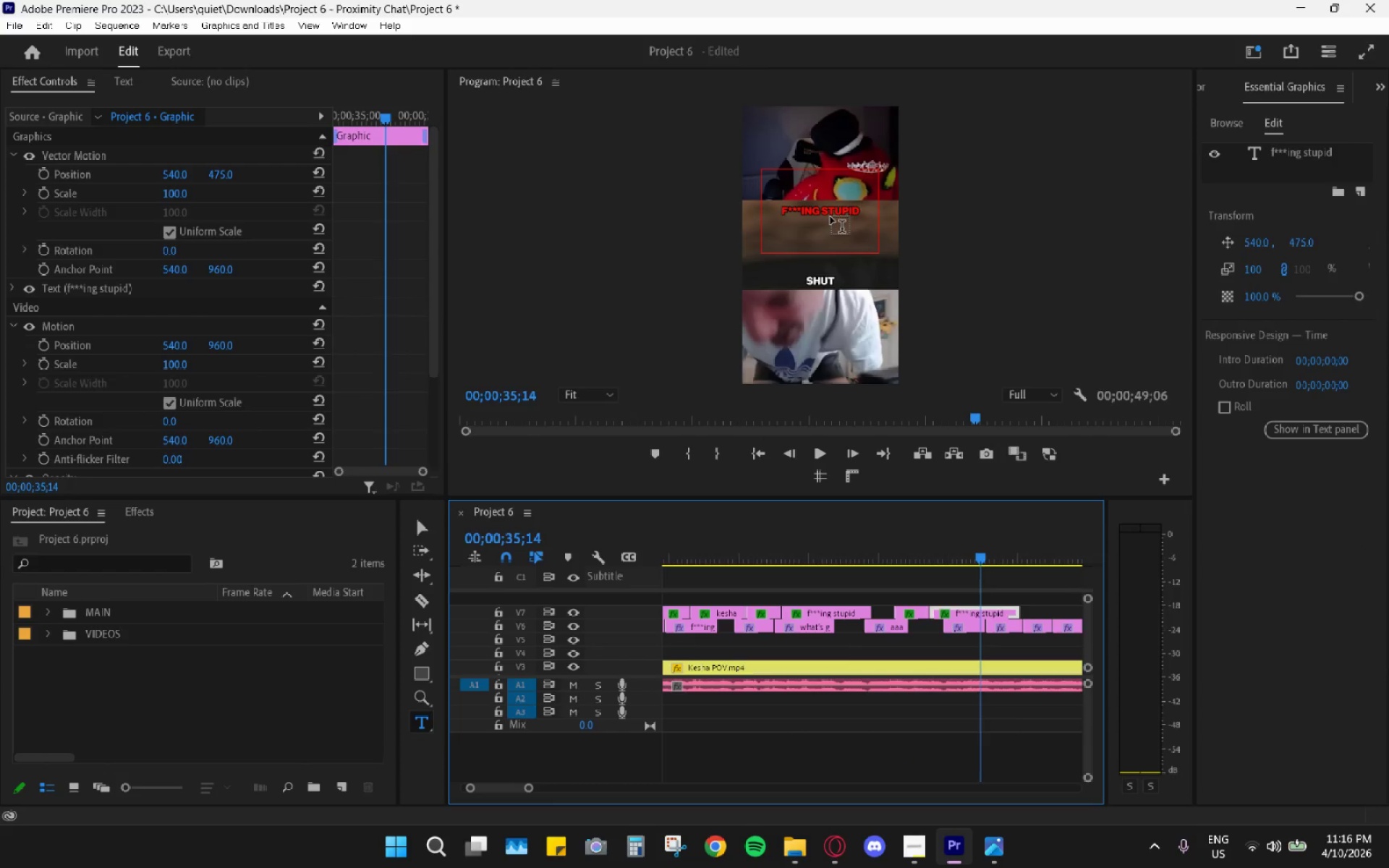 
left_click([833, 214])
 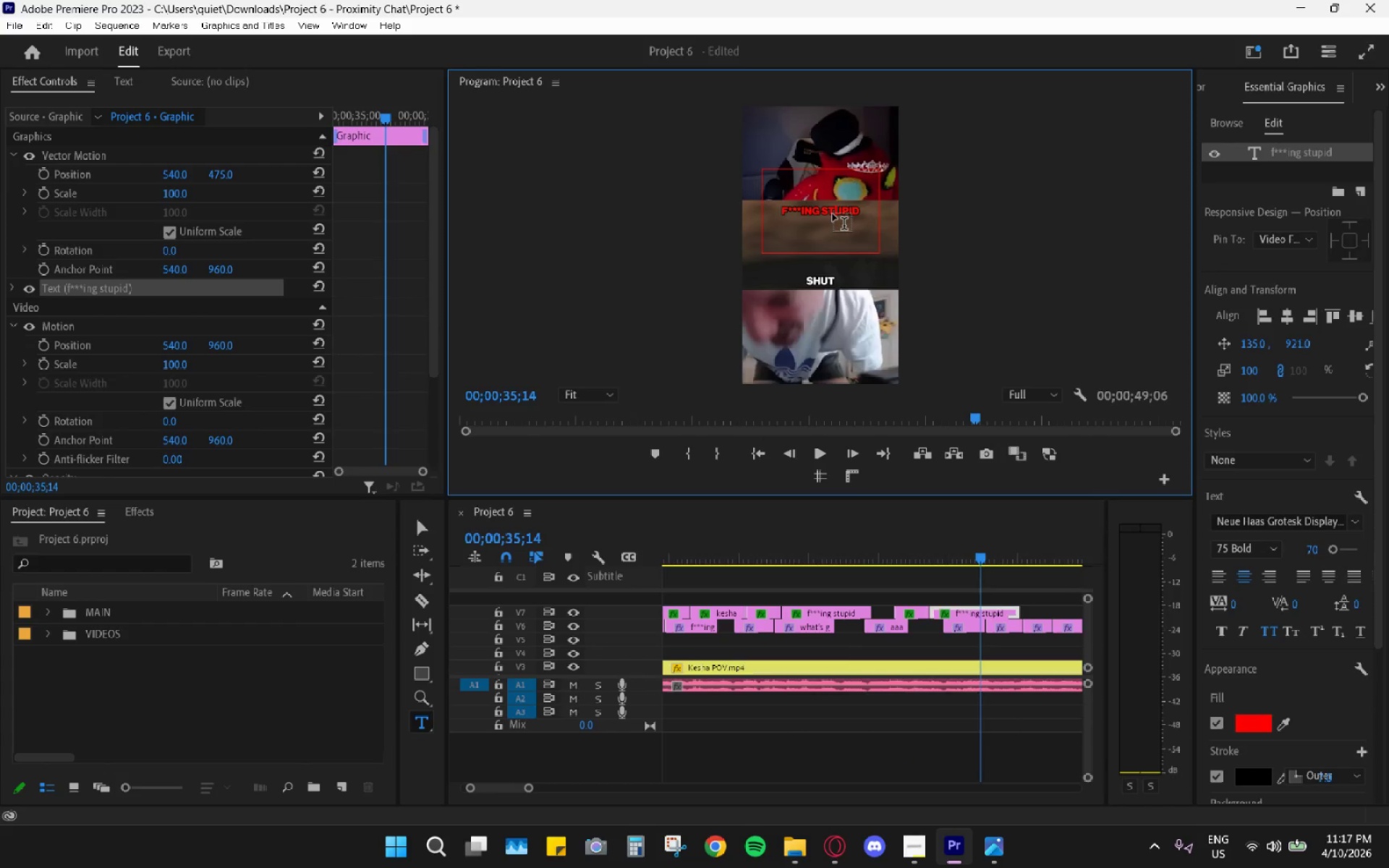 
key(ArrowRight)
 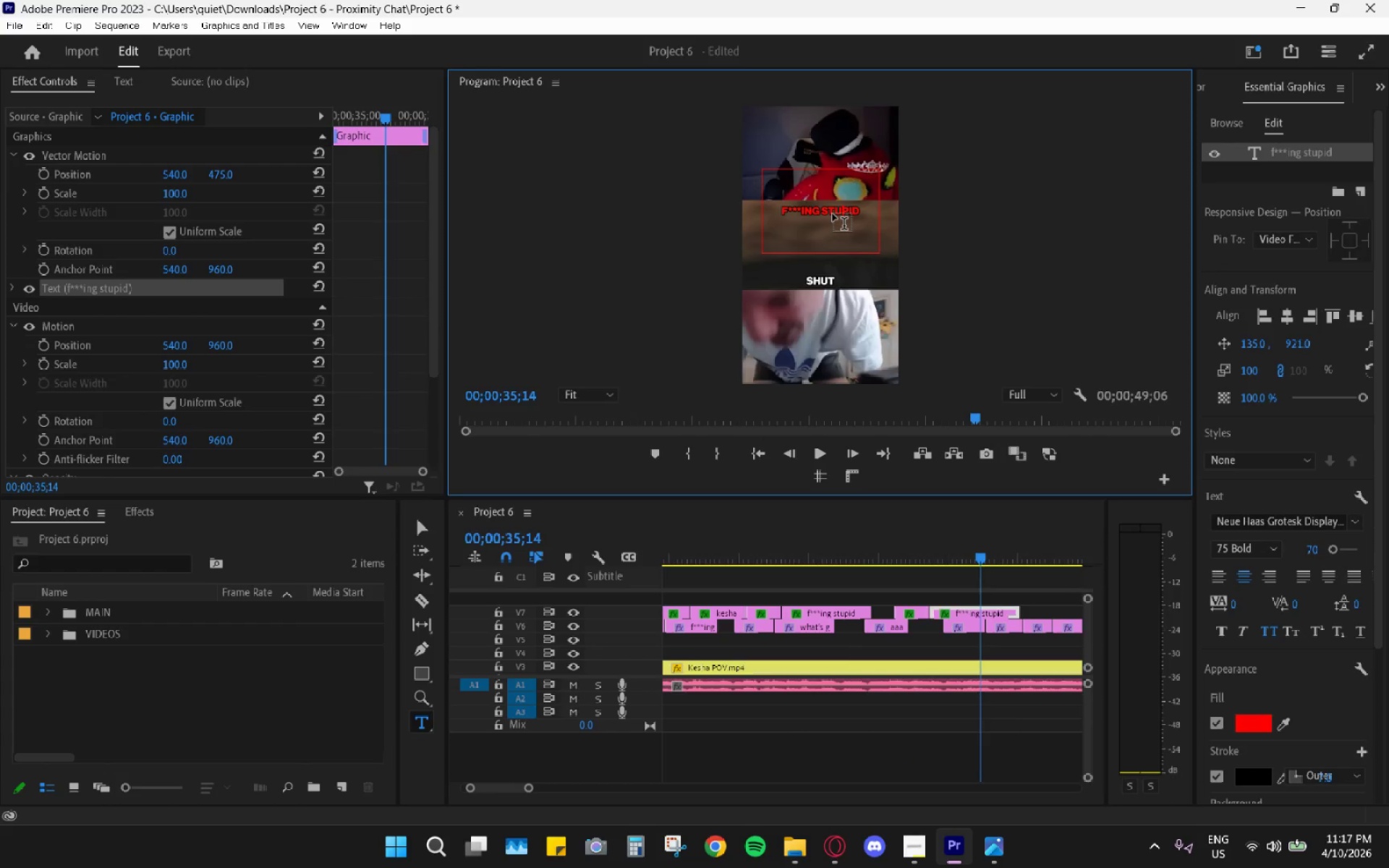 
key(Backspace)
 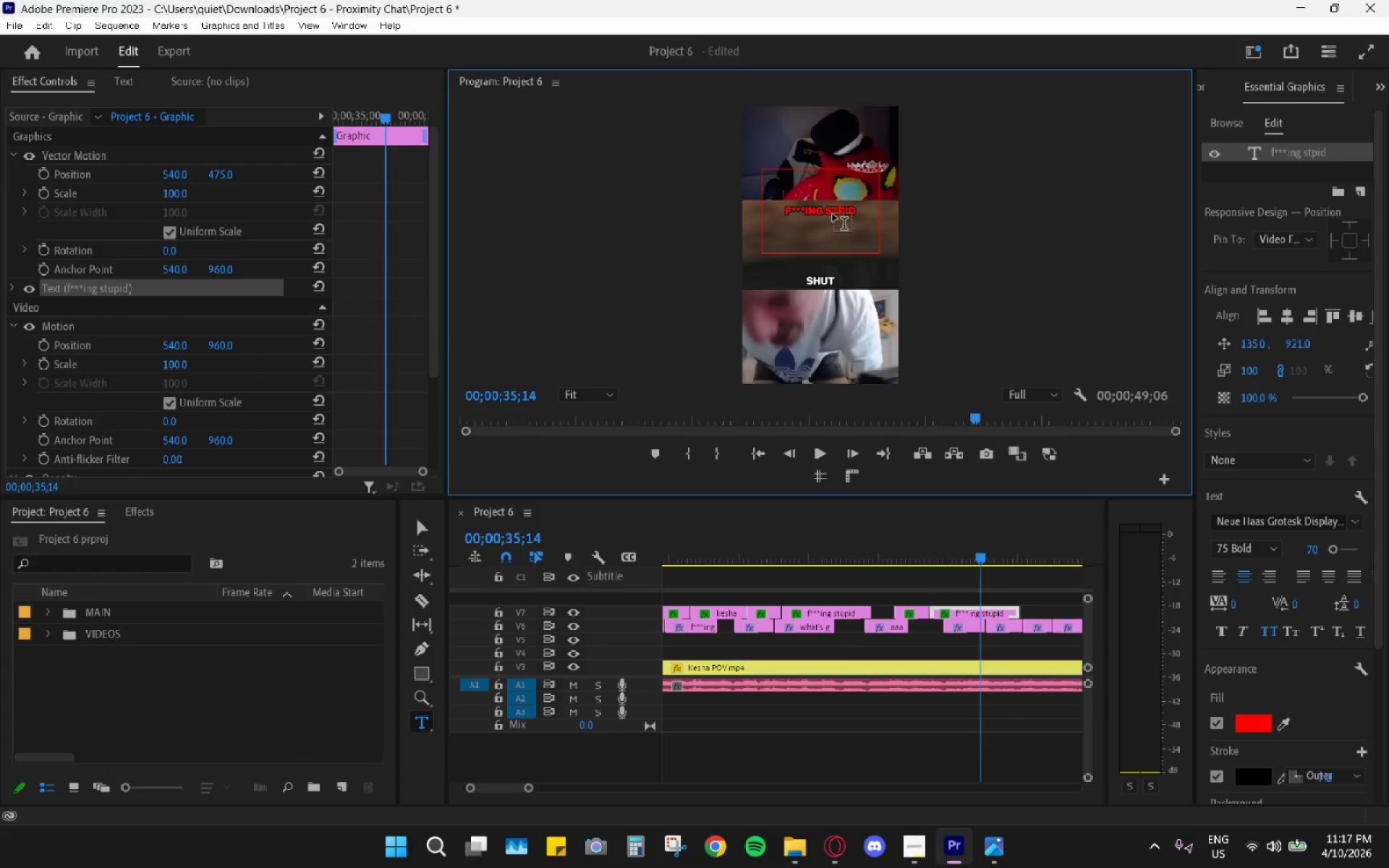 
key(Backspace)
 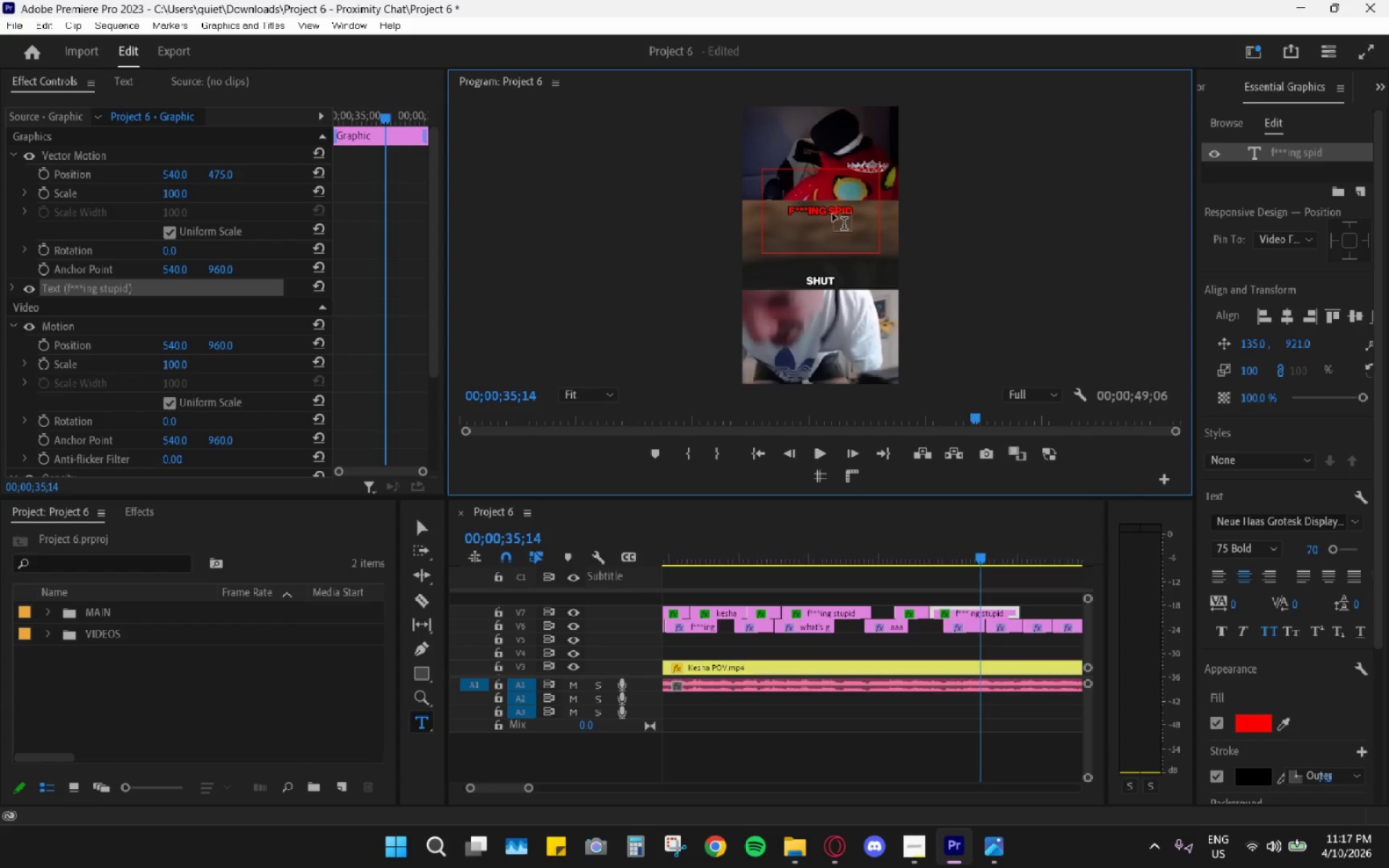 
key(ArrowRight)
 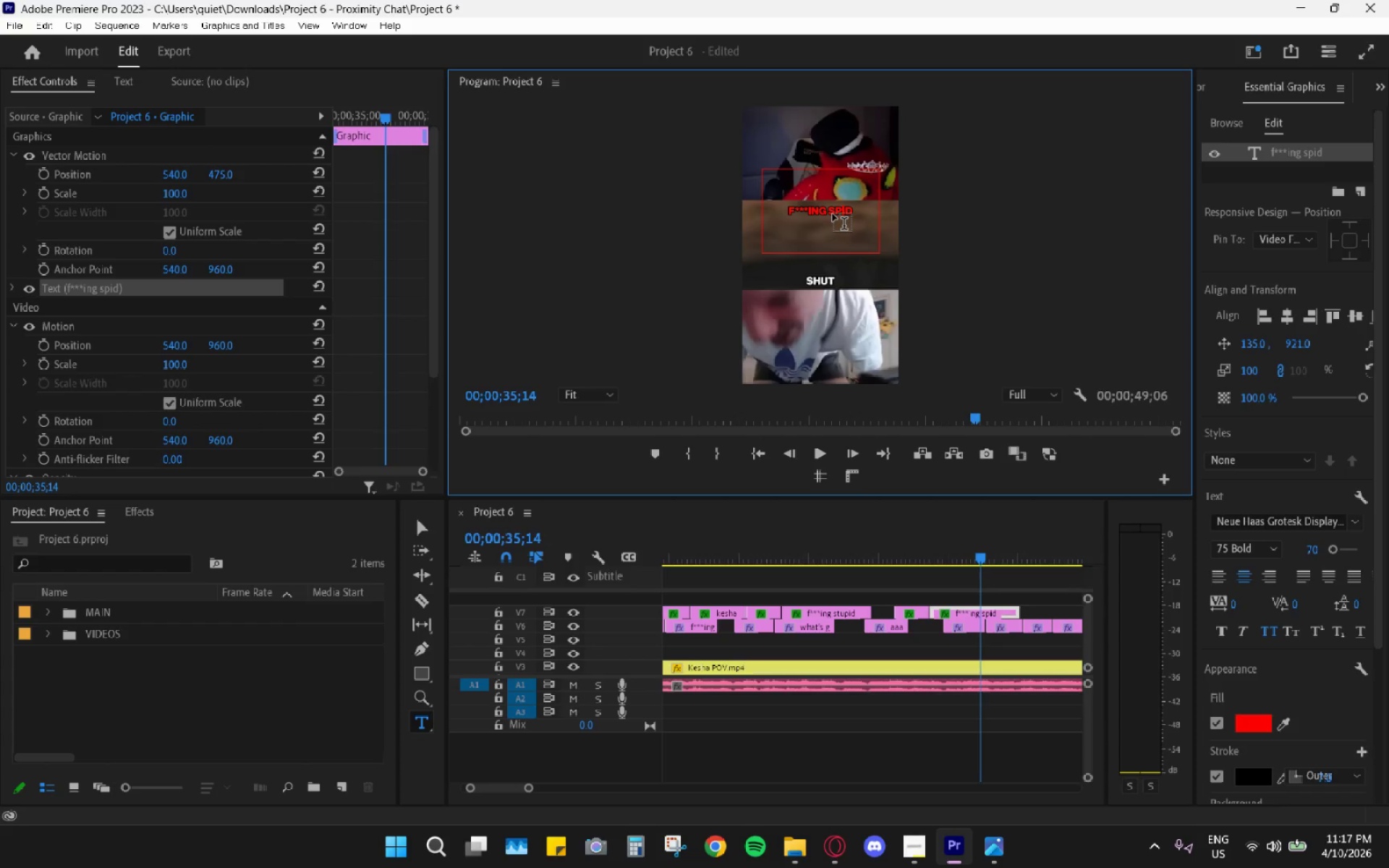 
key(ArrowRight)
 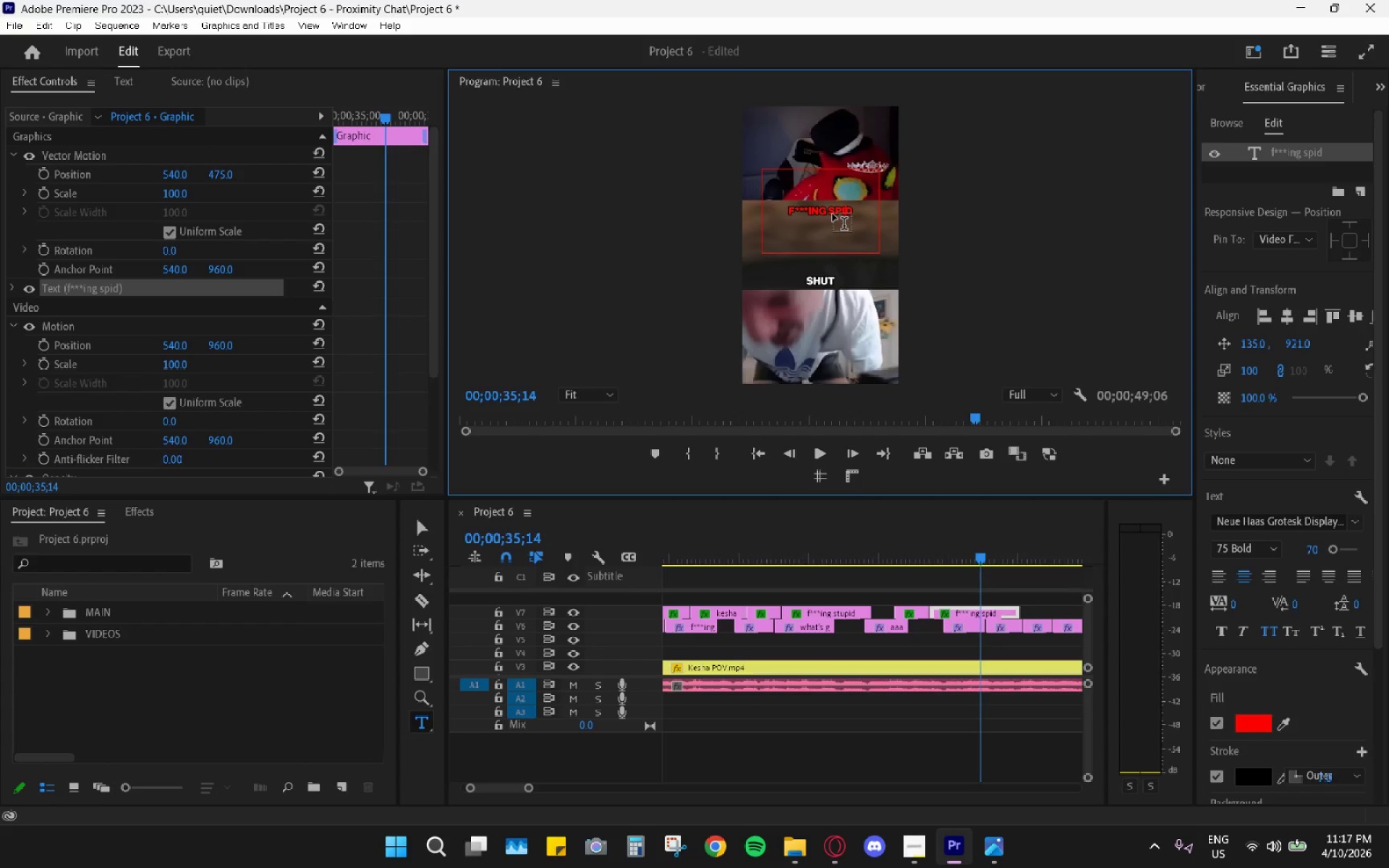 
key(Backspace)
 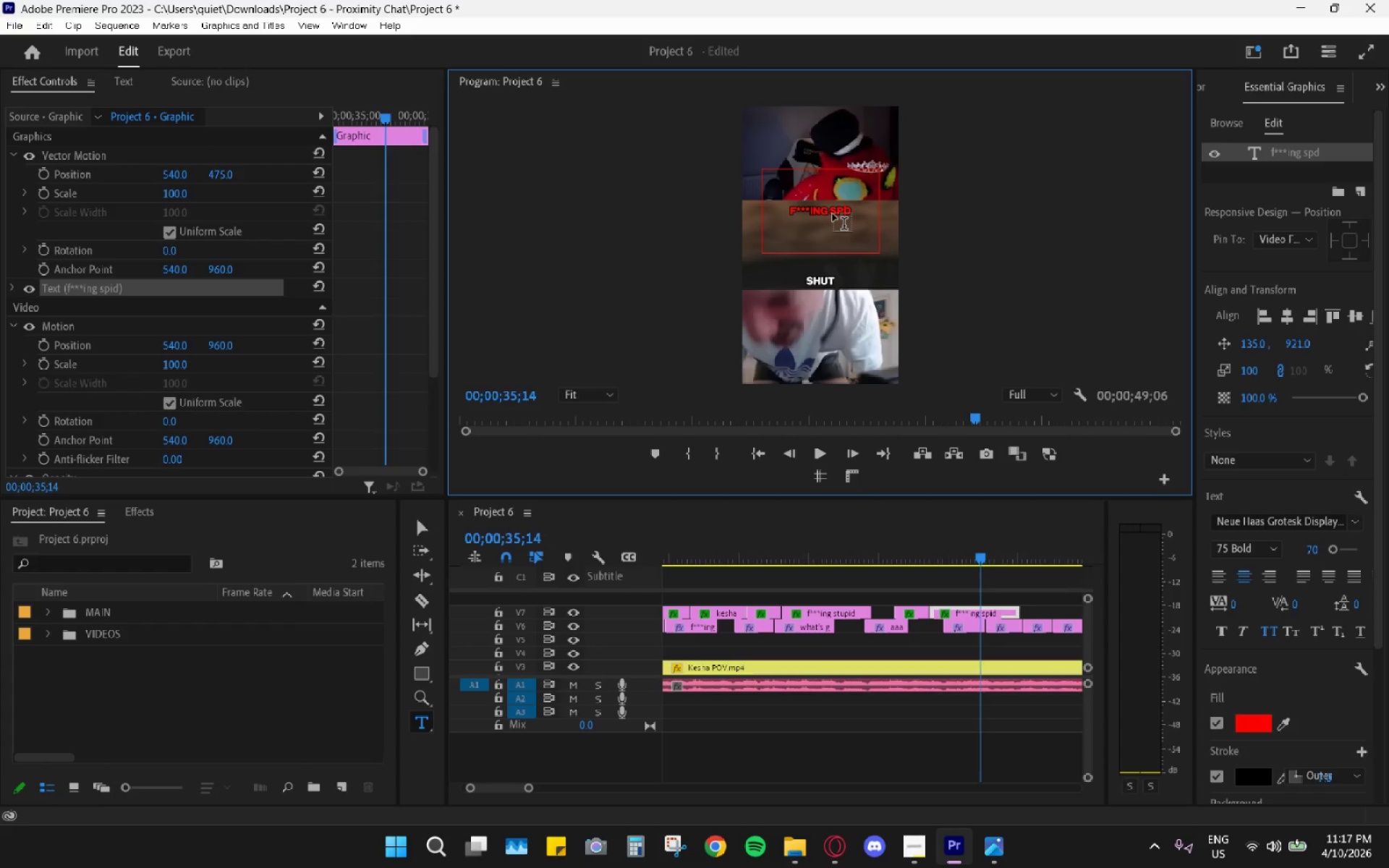 
key(Backspace)
 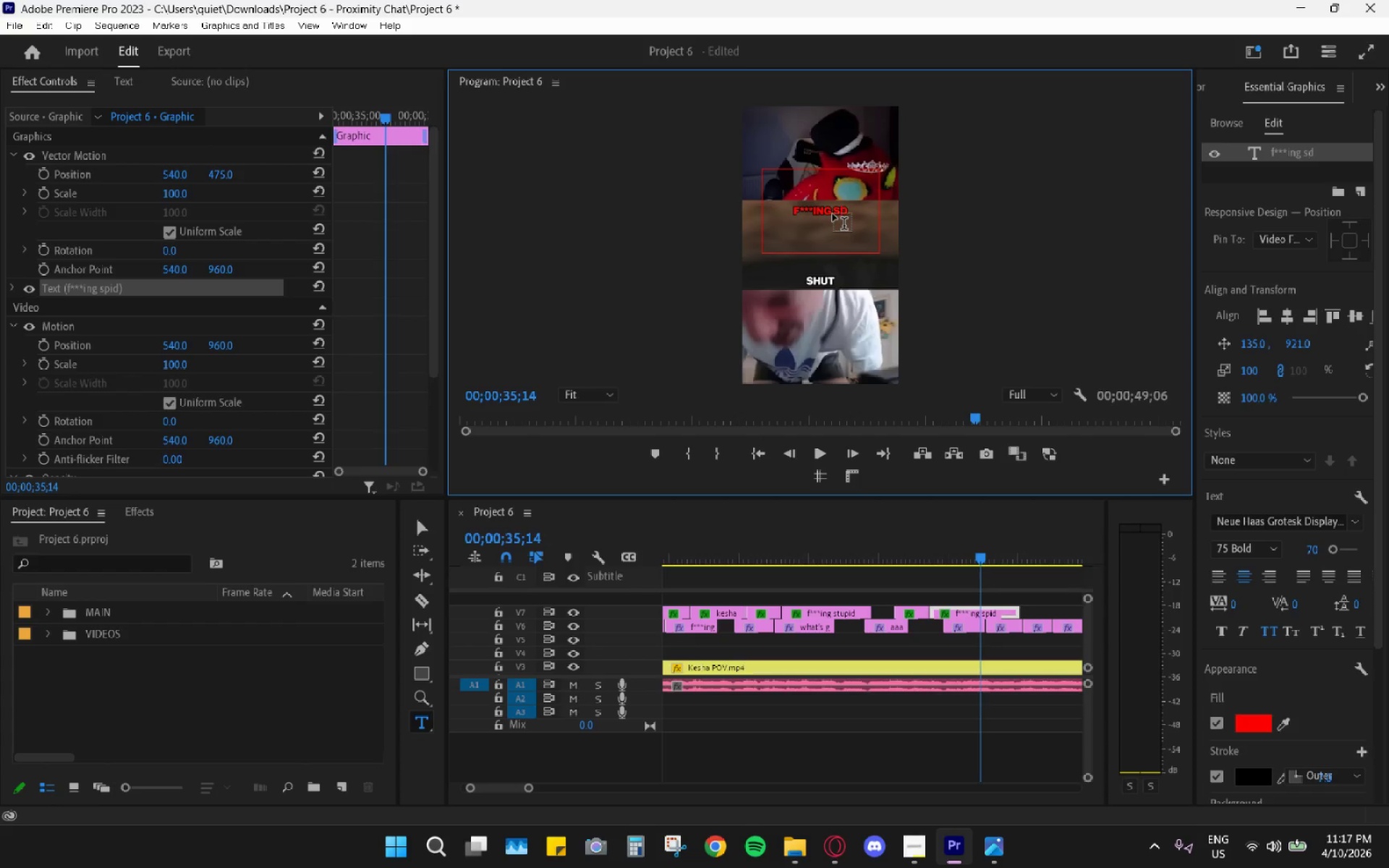 
key(Backspace)
 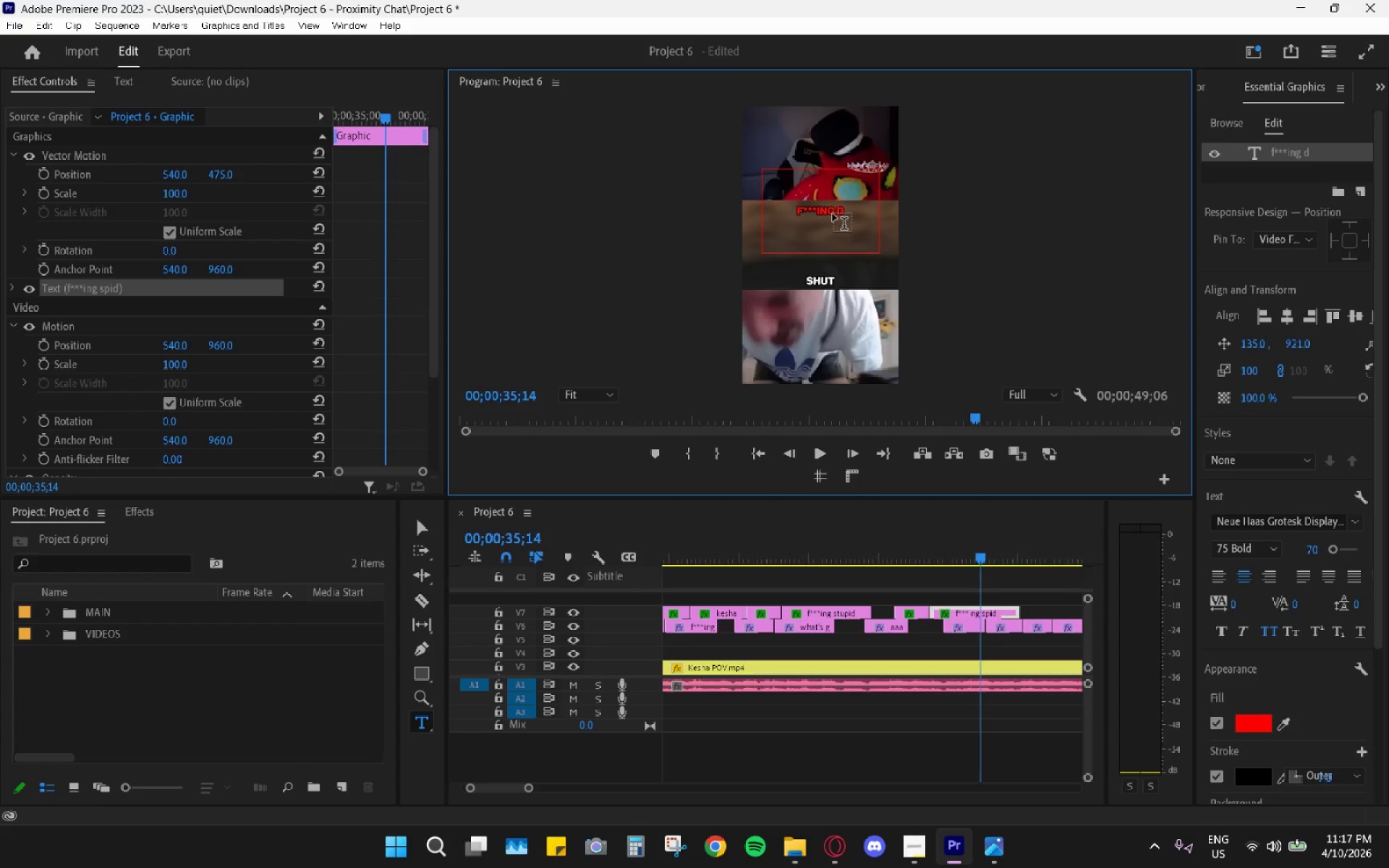 
key(ArrowRight)
 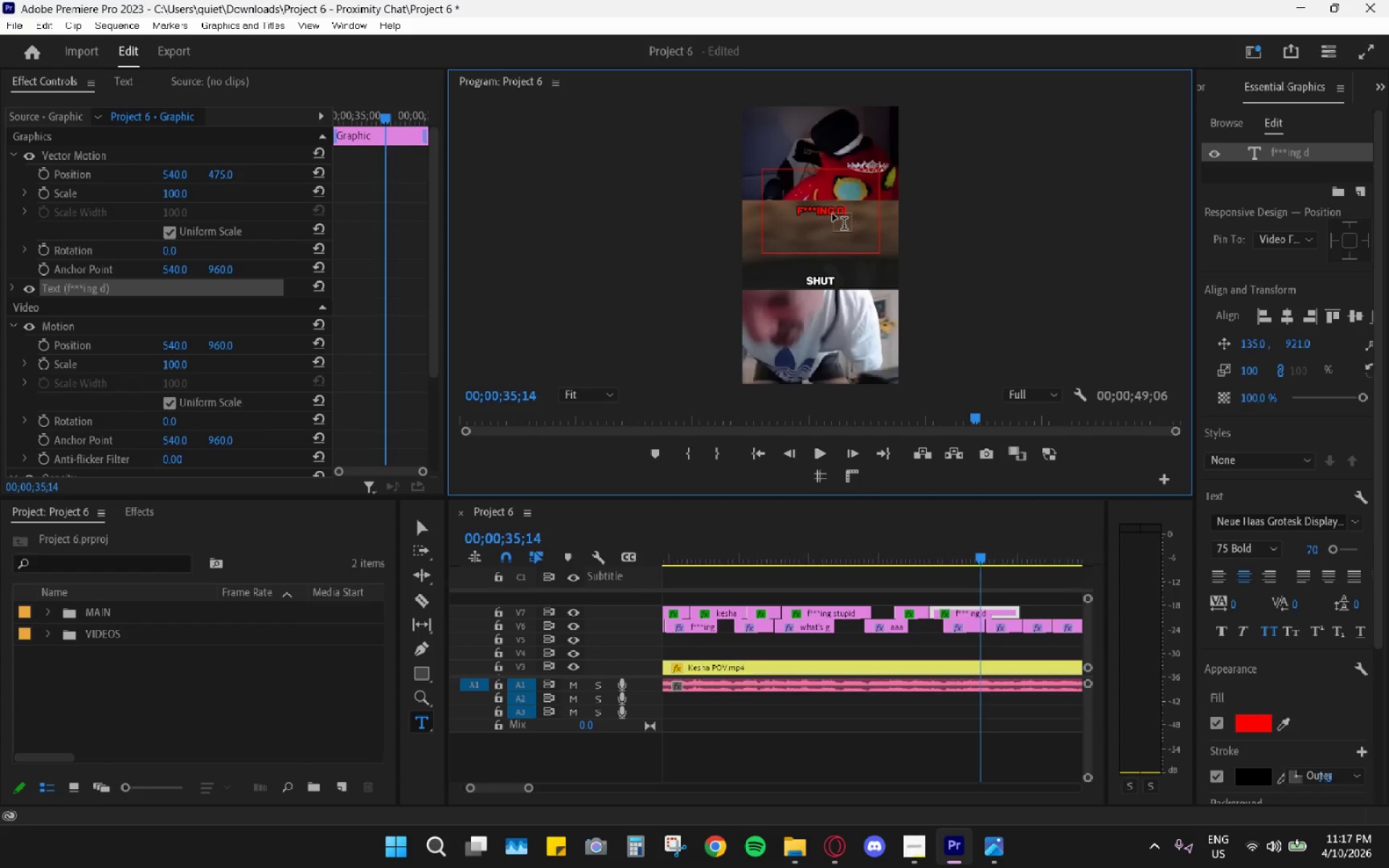 
type(umb)
 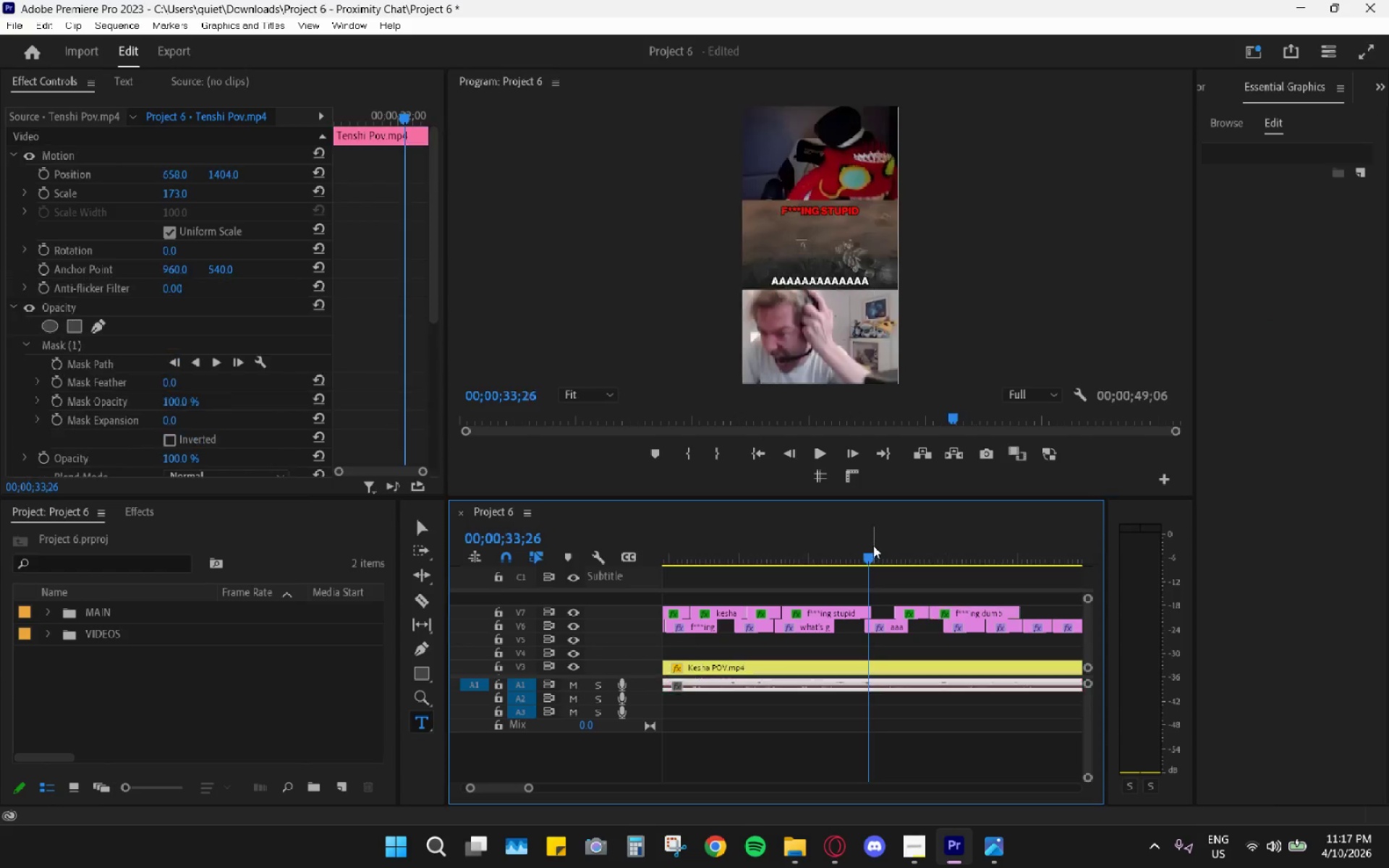 
key(Space)
 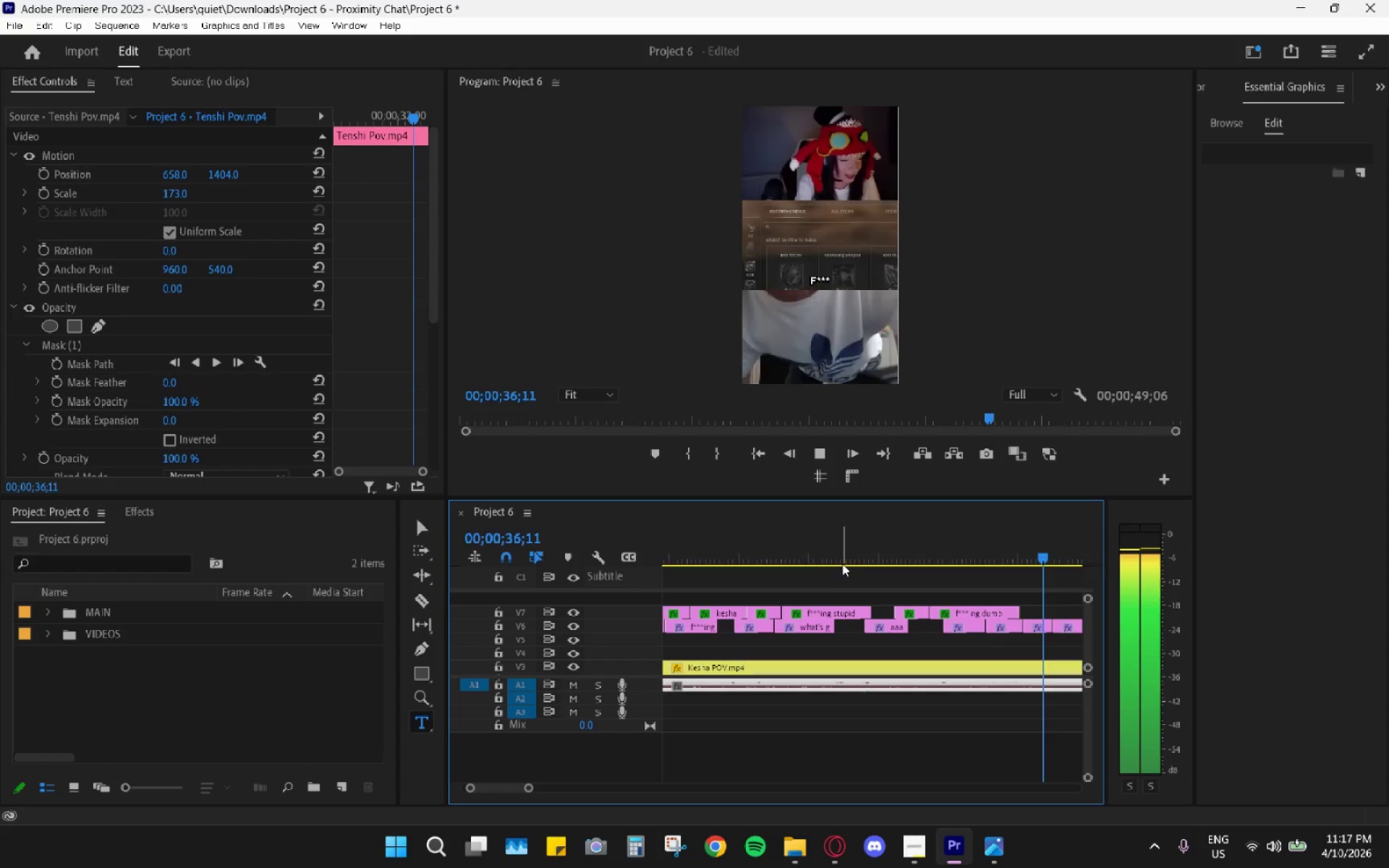 
key(Space)
 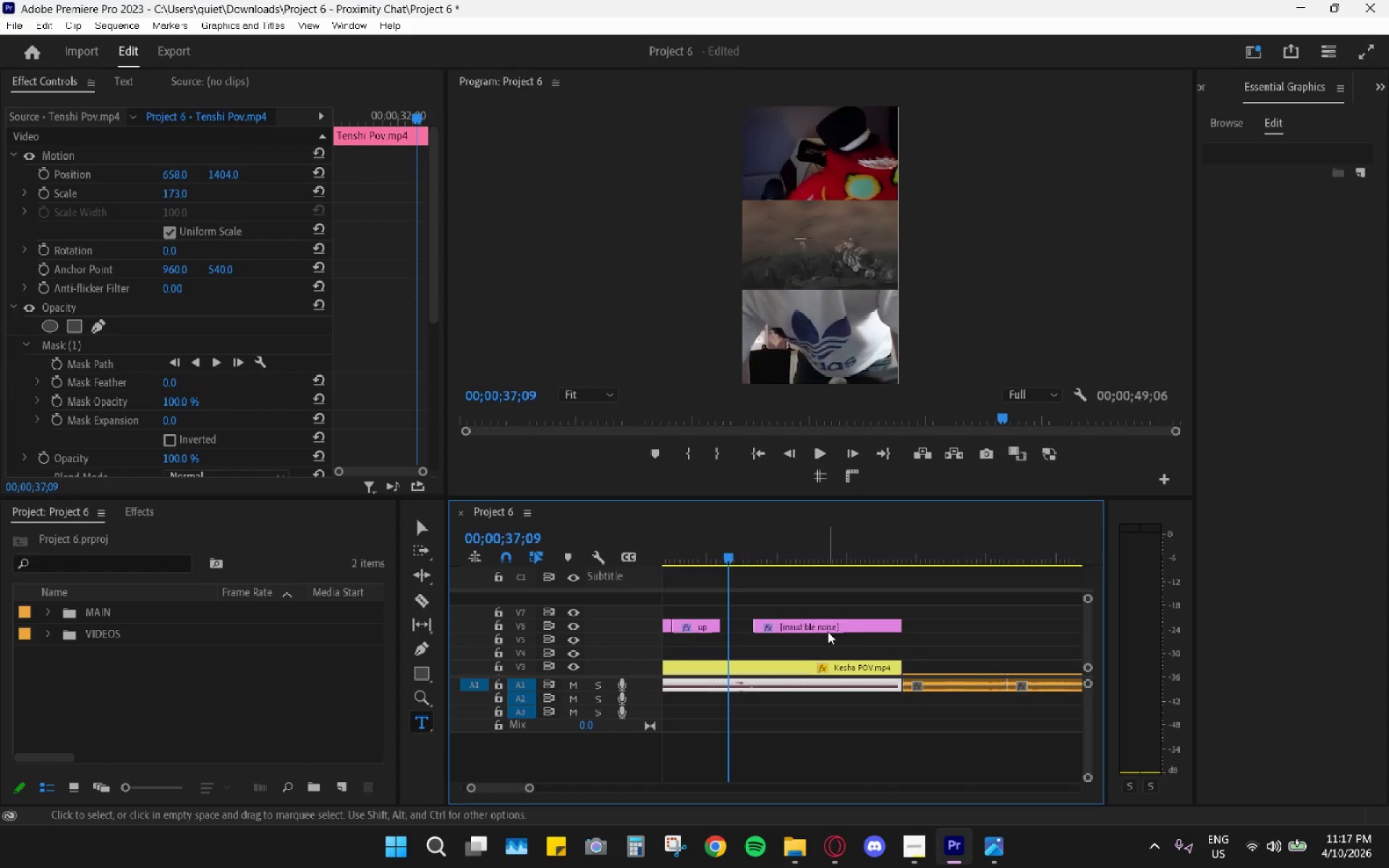 
scroll: coordinate [800, 579], scroll_direction: up, amount: 10.0
 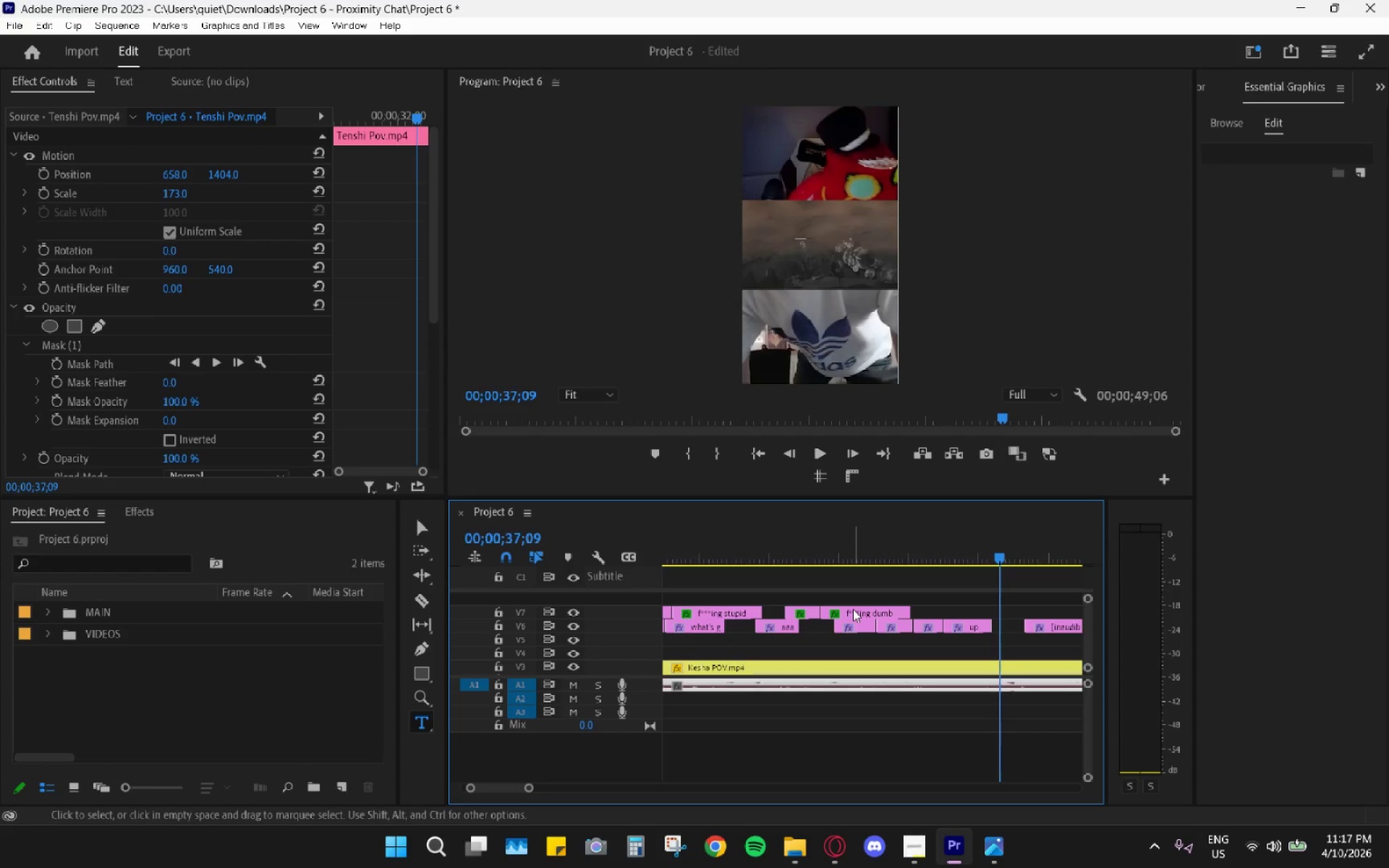 
left_click([849, 610])
 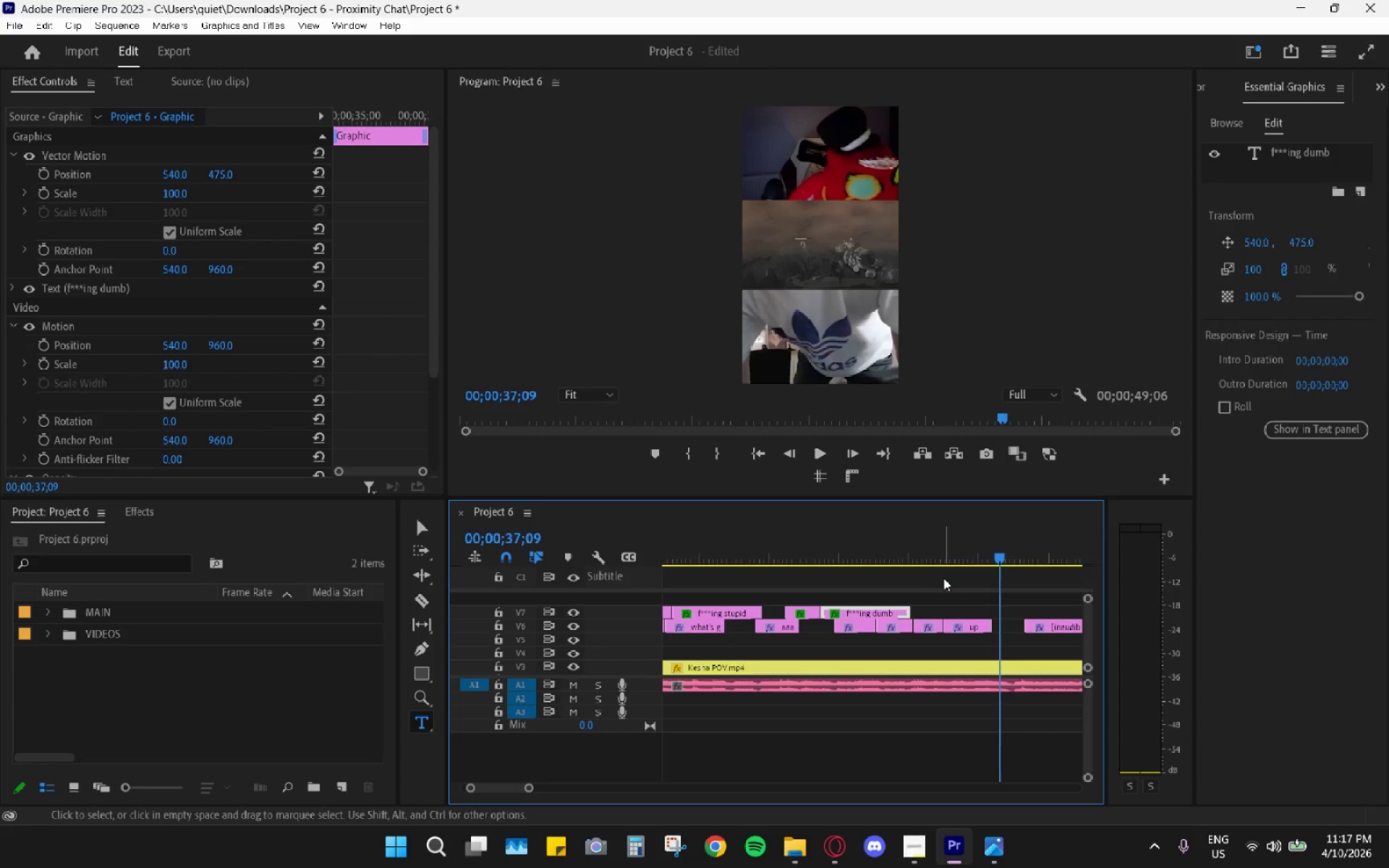 
key(Control+C)
 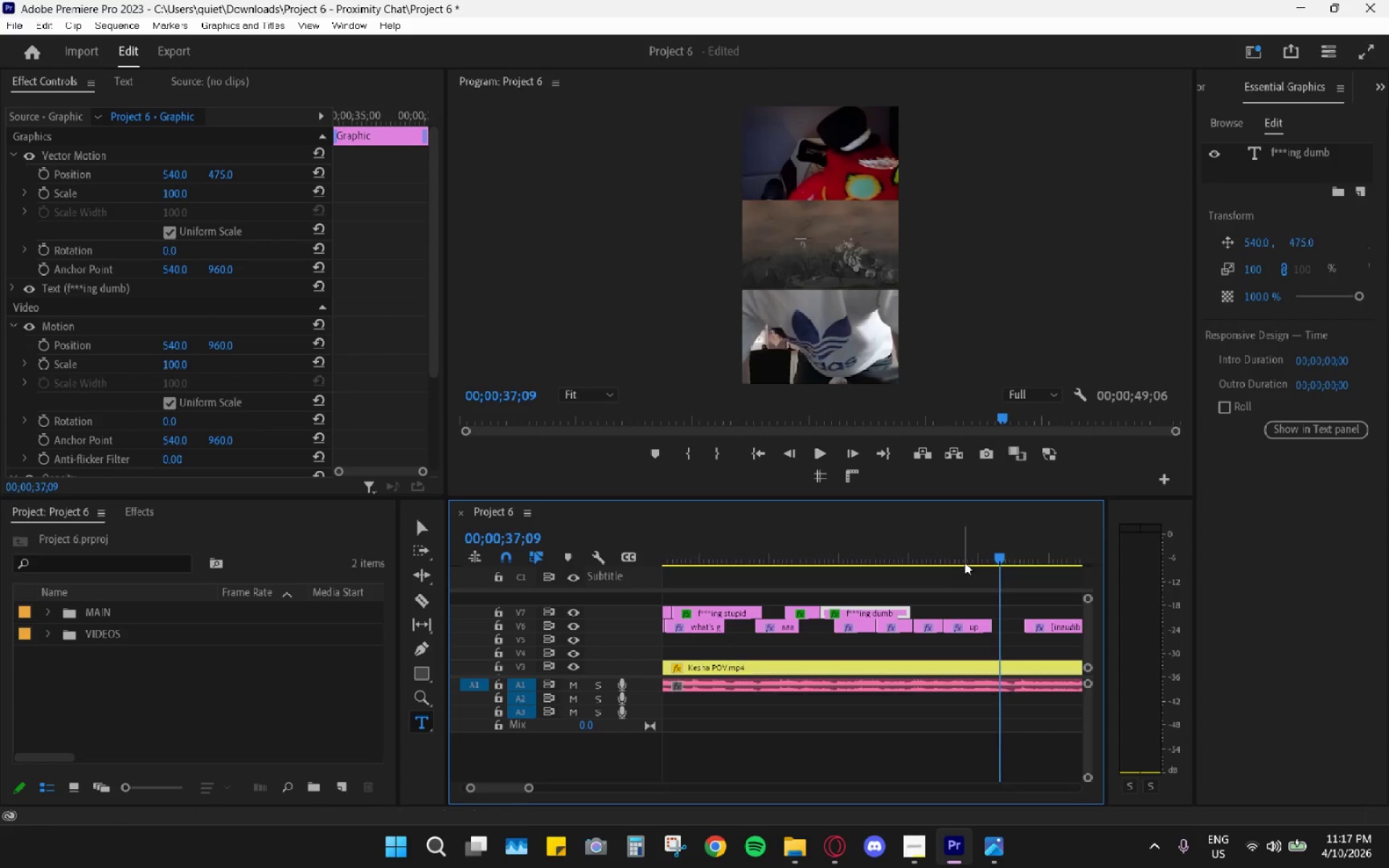 
left_click_drag(start_coordinate=[968, 560], to_coordinate=[973, 558])
 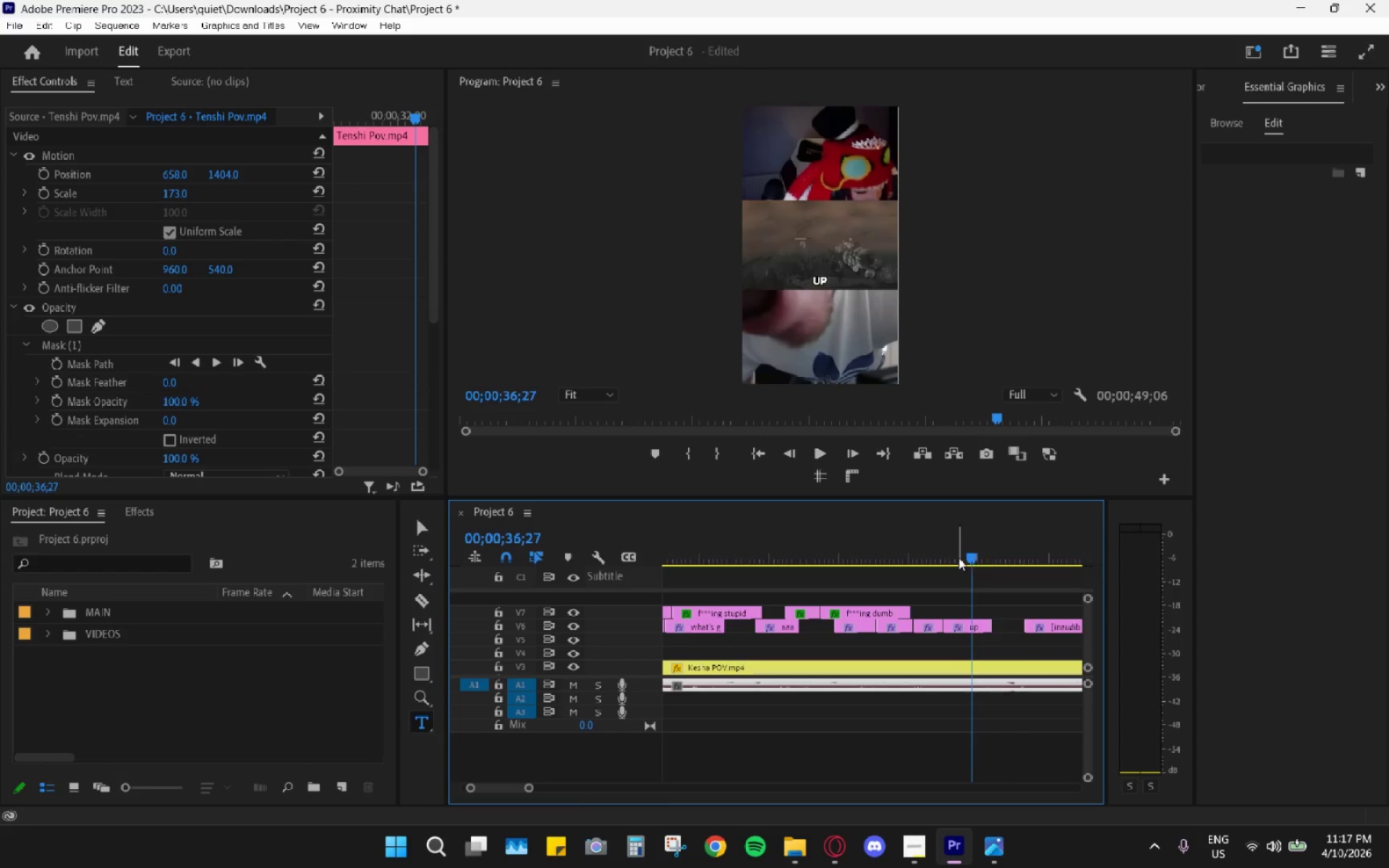 
left_click_drag(start_coordinate=[956, 557], to_coordinate=[946, 555])
 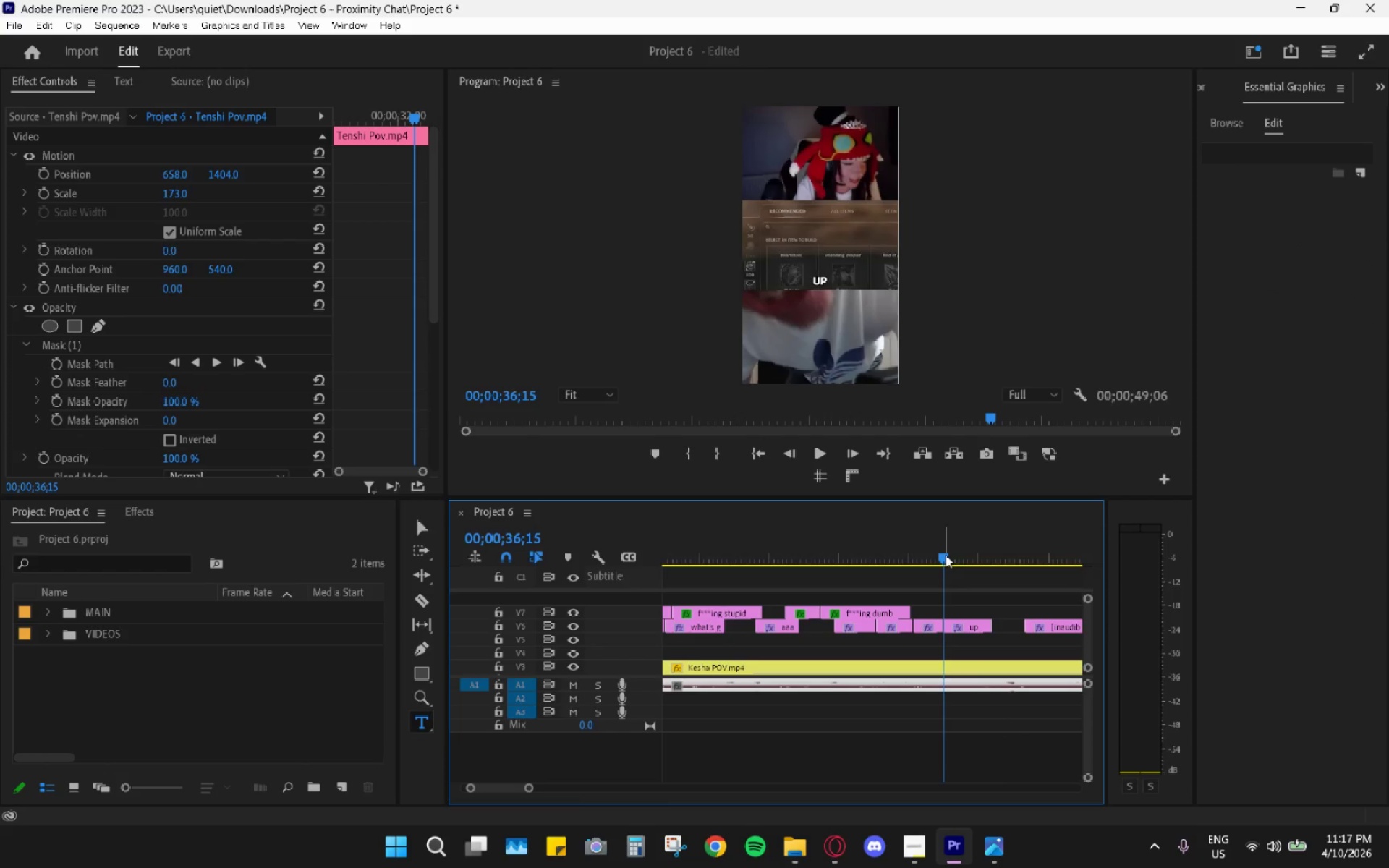 
key(Control+V)
 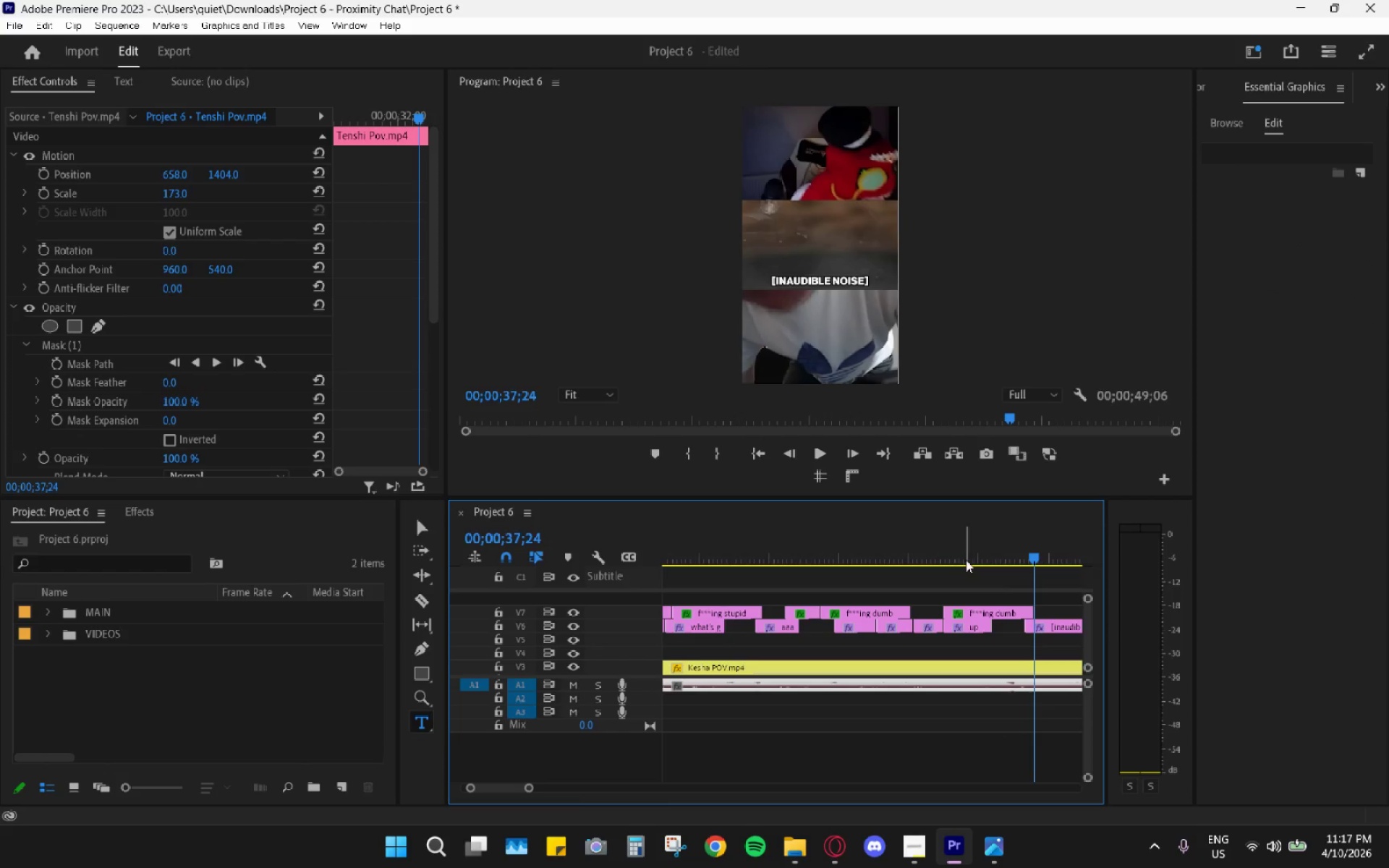 
left_click_drag(start_coordinate=[956, 557], to_coordinate=[946, 553])
 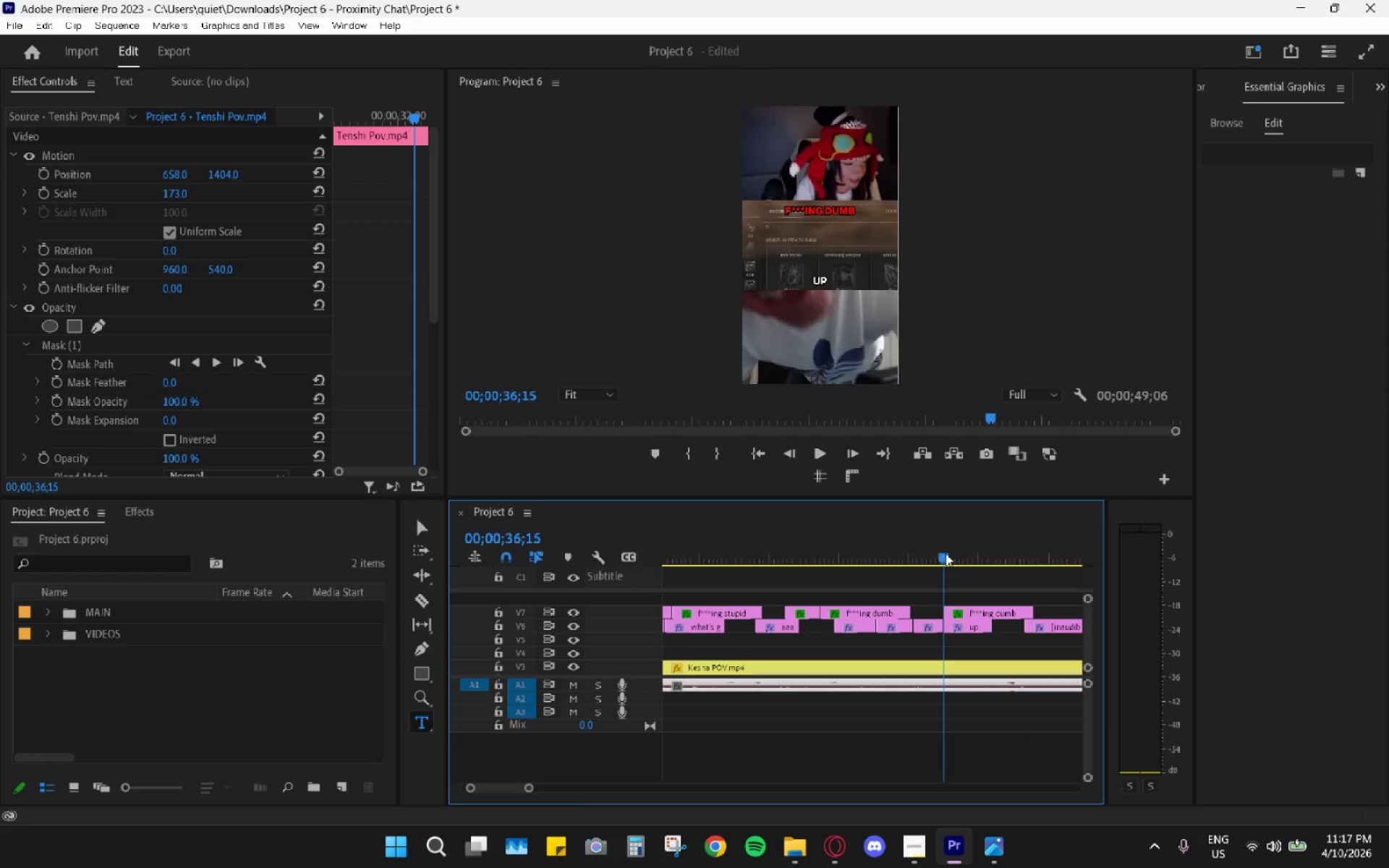 
key(Space)
 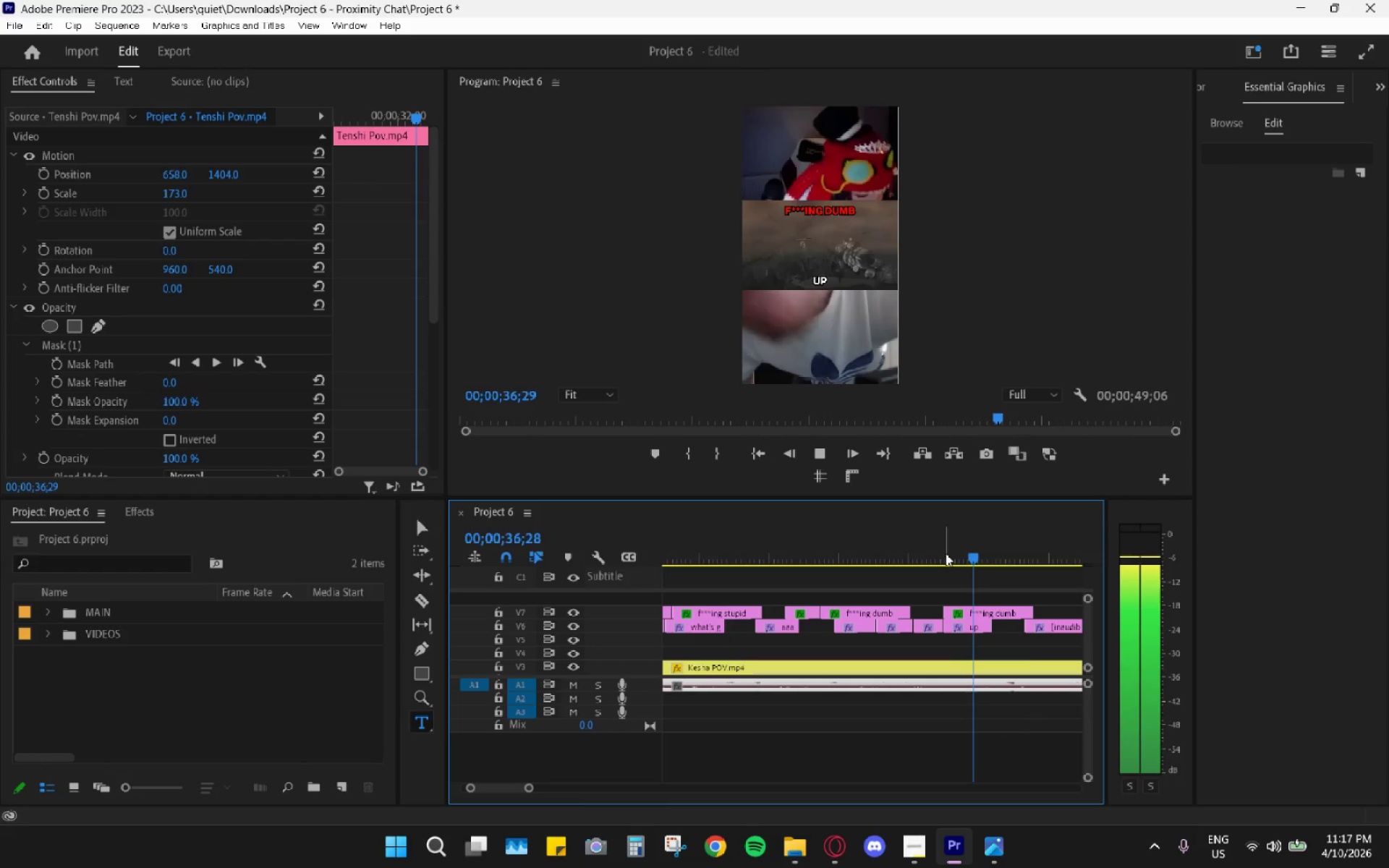 
left_click_drag(start_coordinate=[946, 553], to_coordinate=[910, 553])
 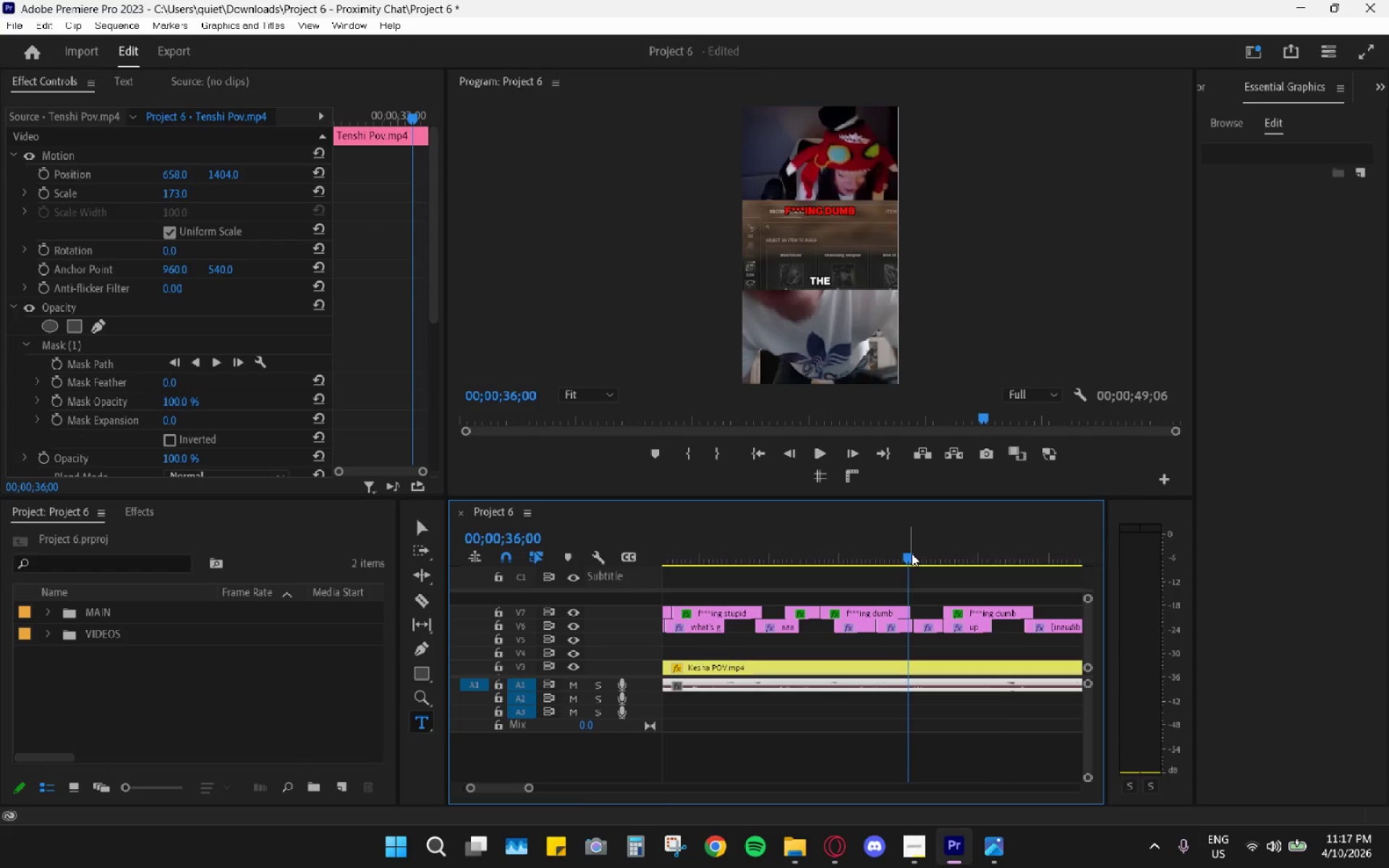 
key(Space)
 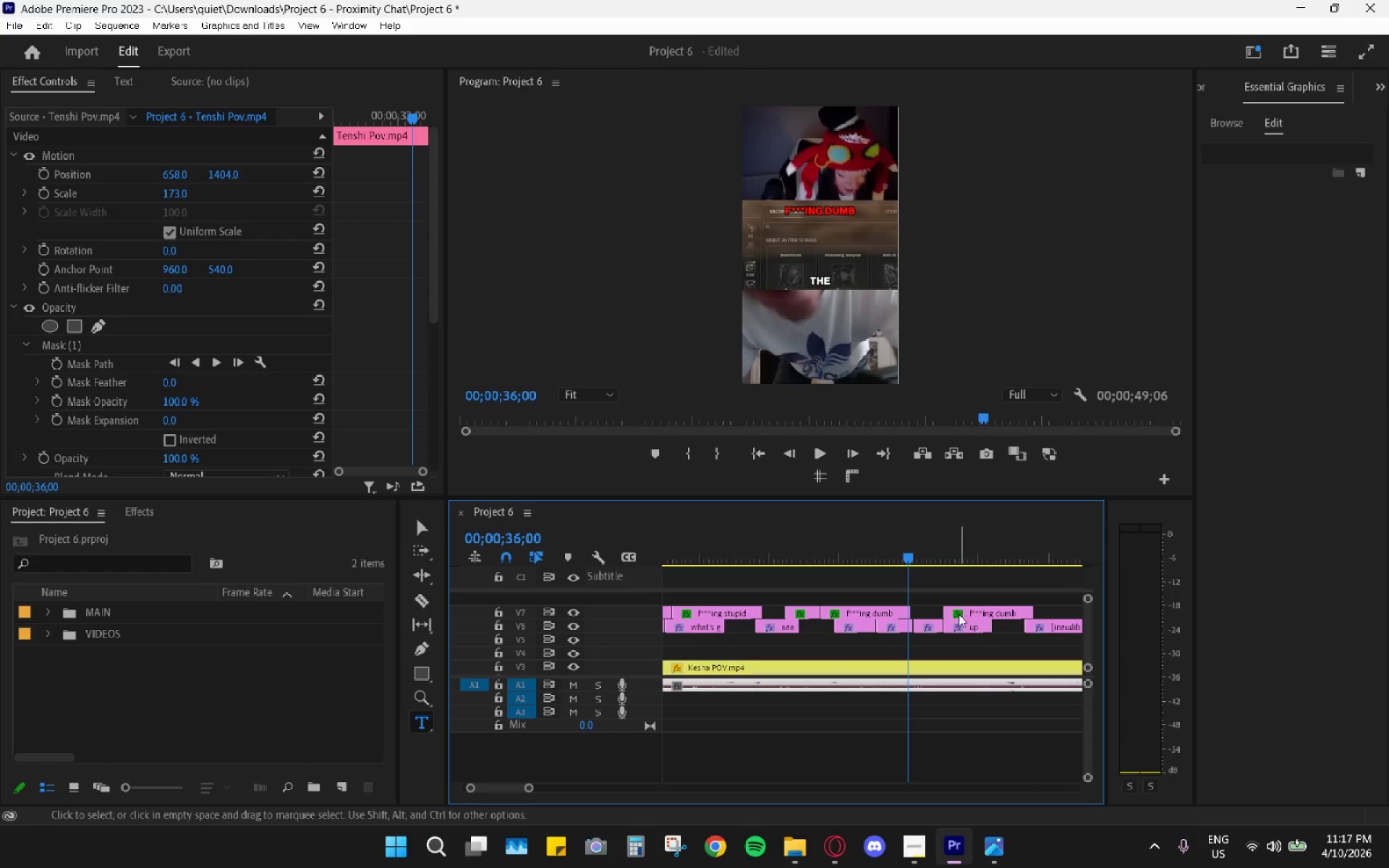 
left_click_drag(start_coordinate=[962, 613], to_coordinate=[927, 608])
 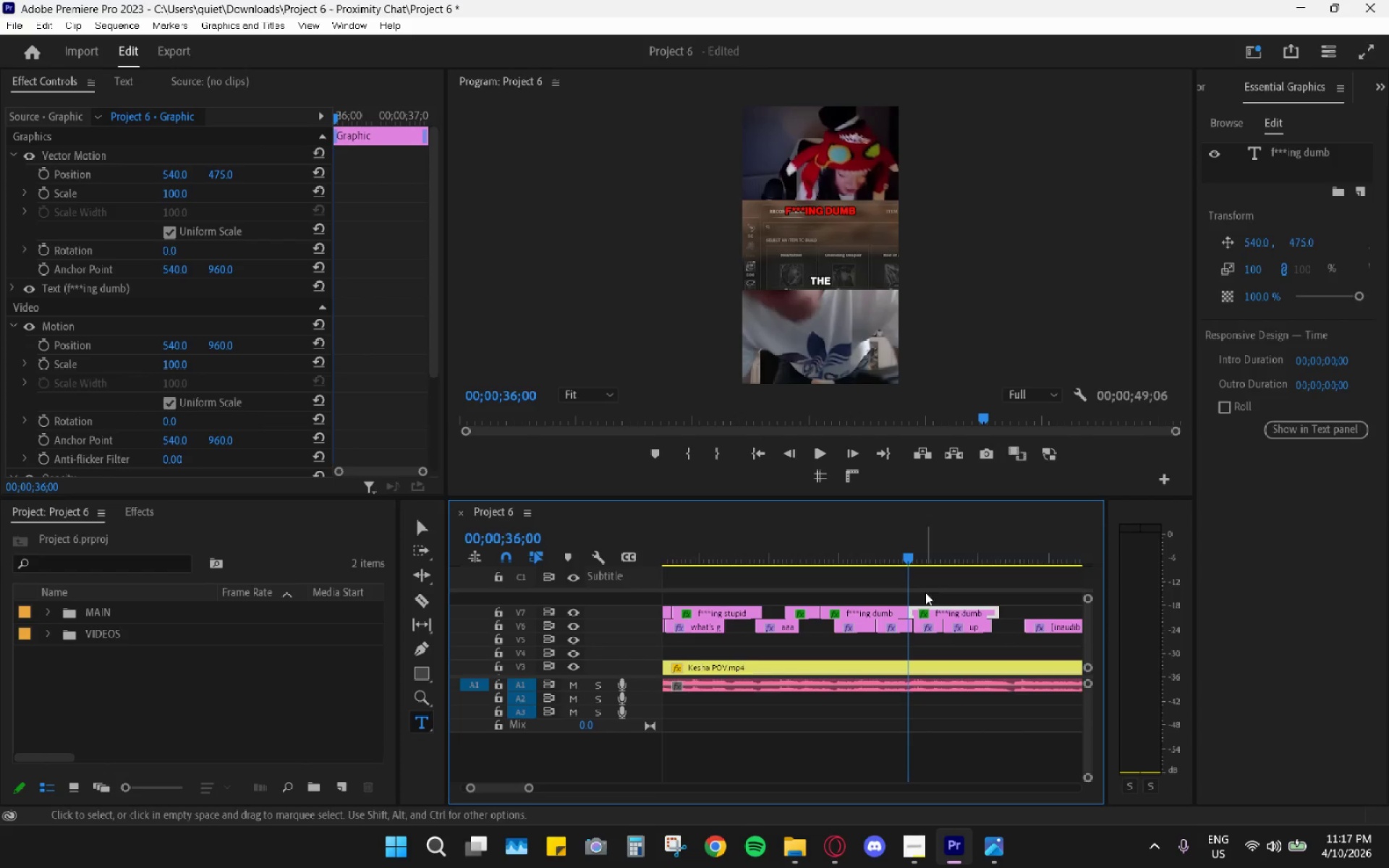 
hold_key(key=ControlLeft, duration=0.41)
 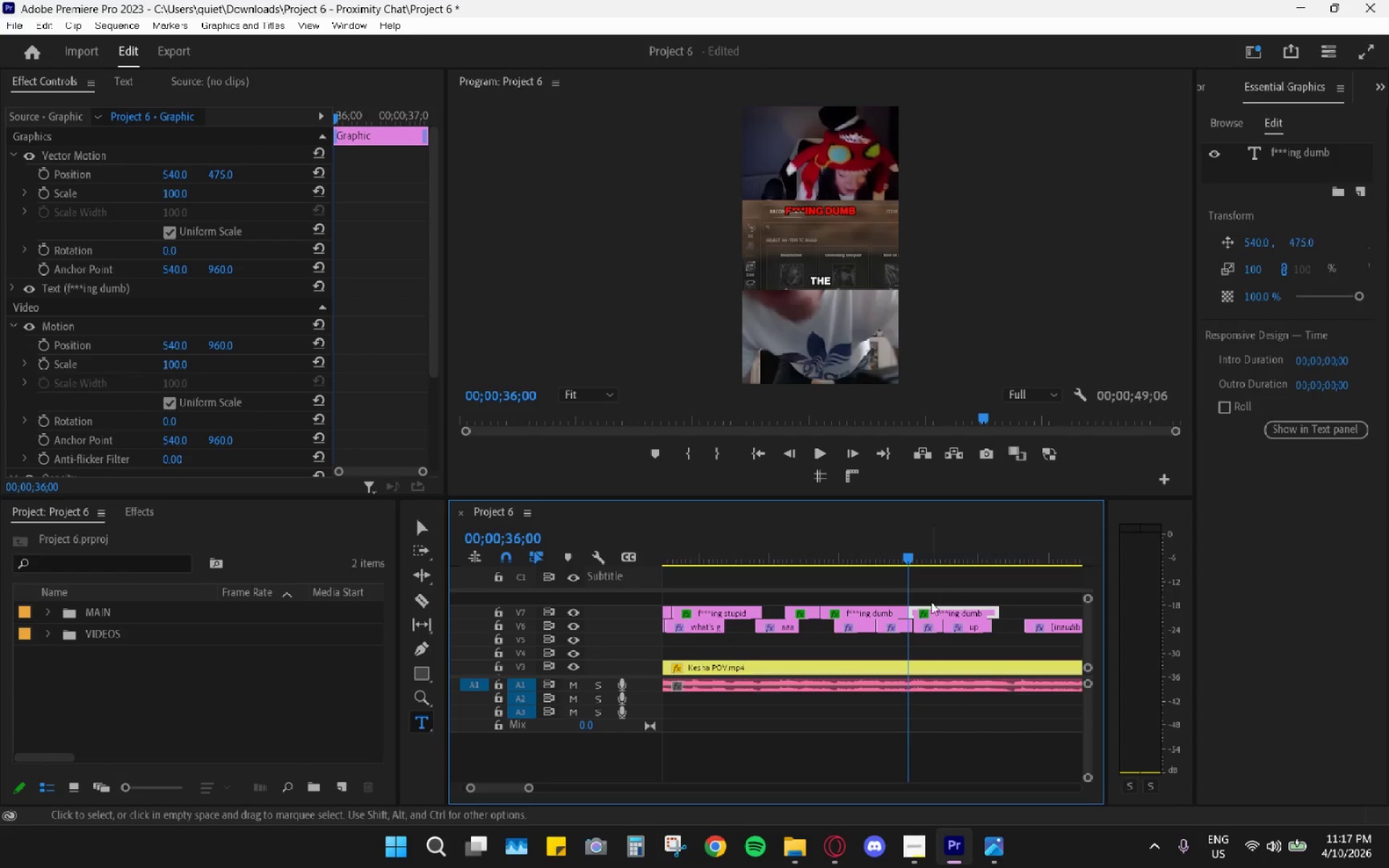 
hold_key(key=AltLeft, duration=0.67)
 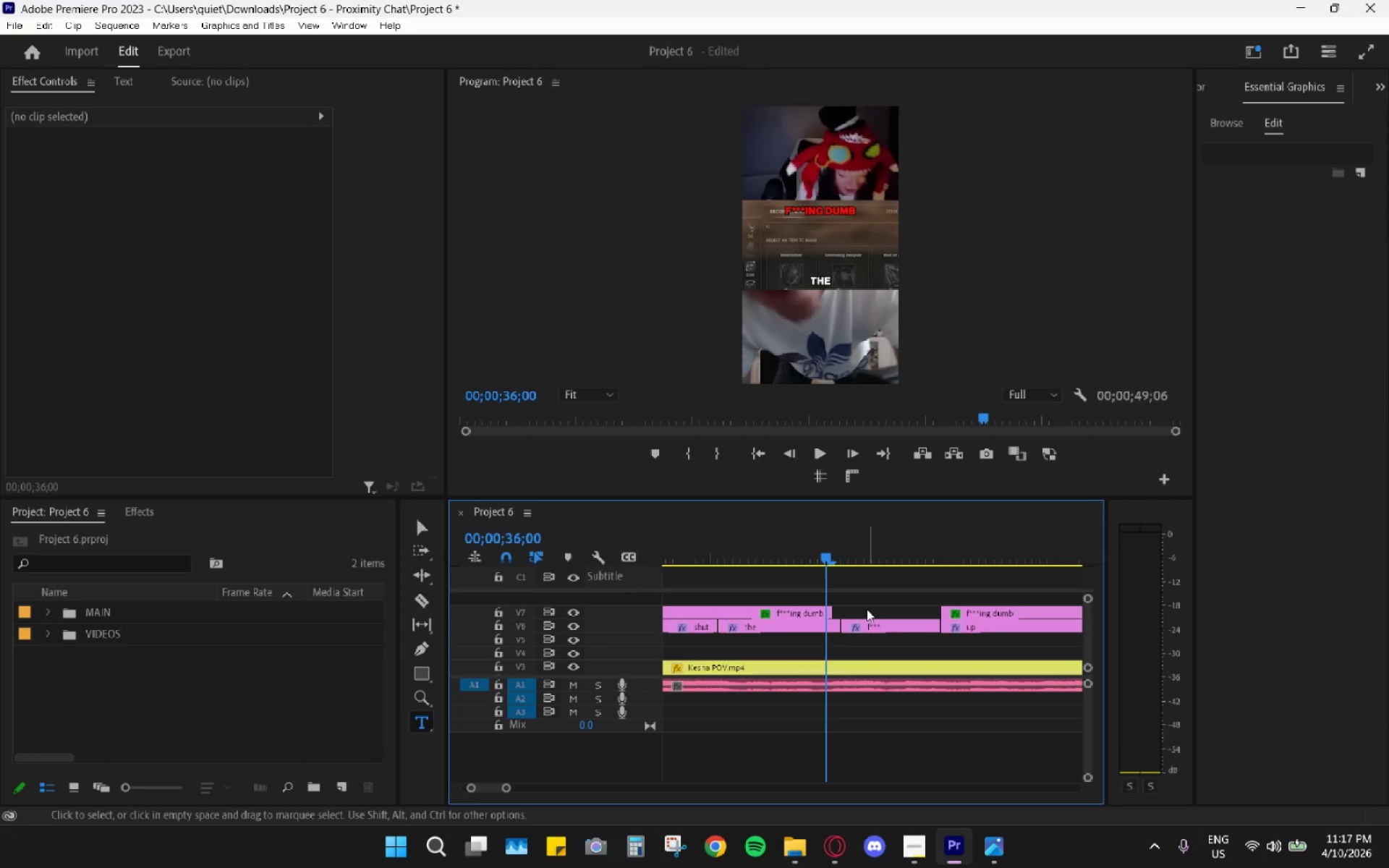 
key(Control+Z)
 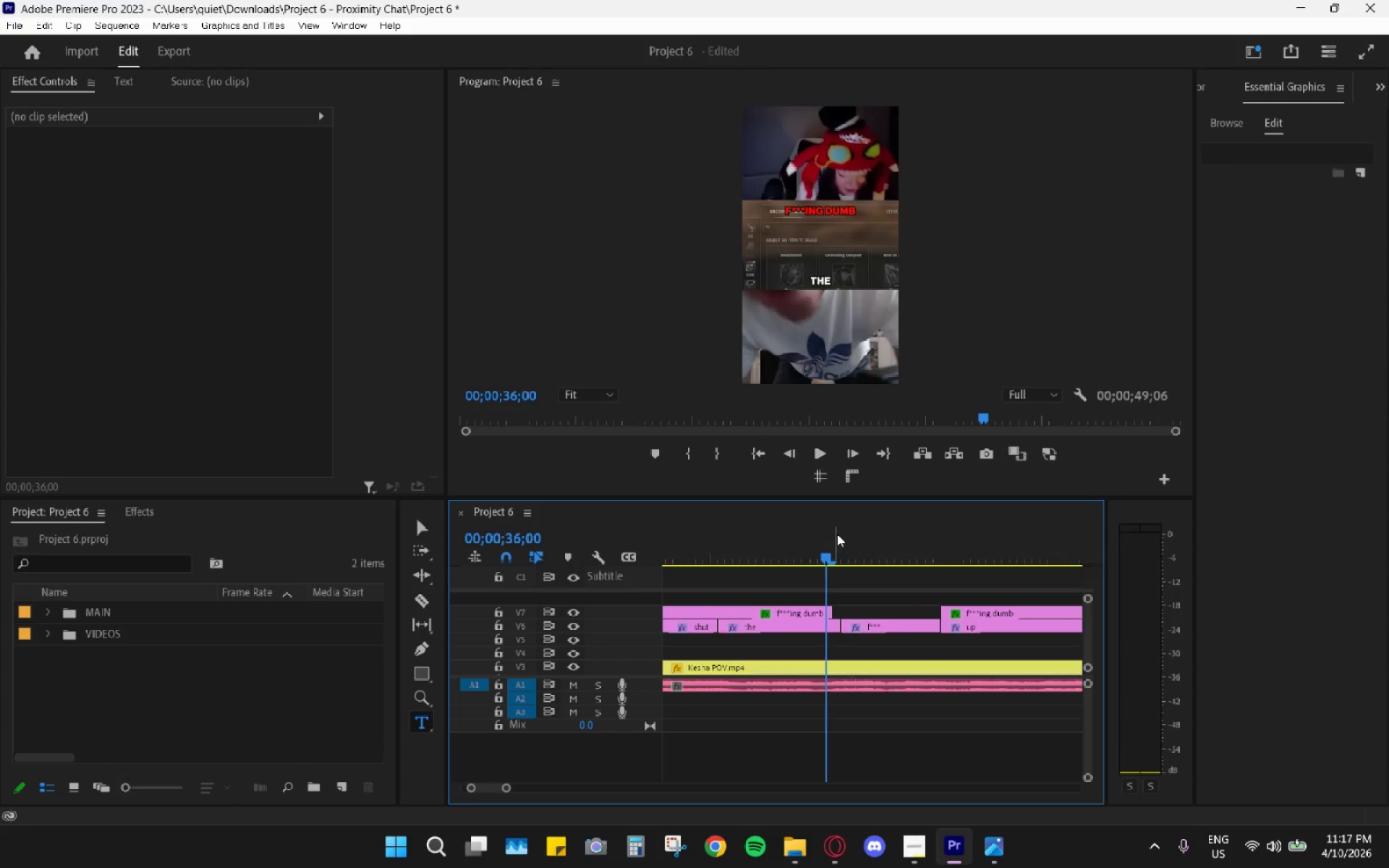 
scroll: coordinate [945, 638], scroll_direction: up, amount: 11.0
 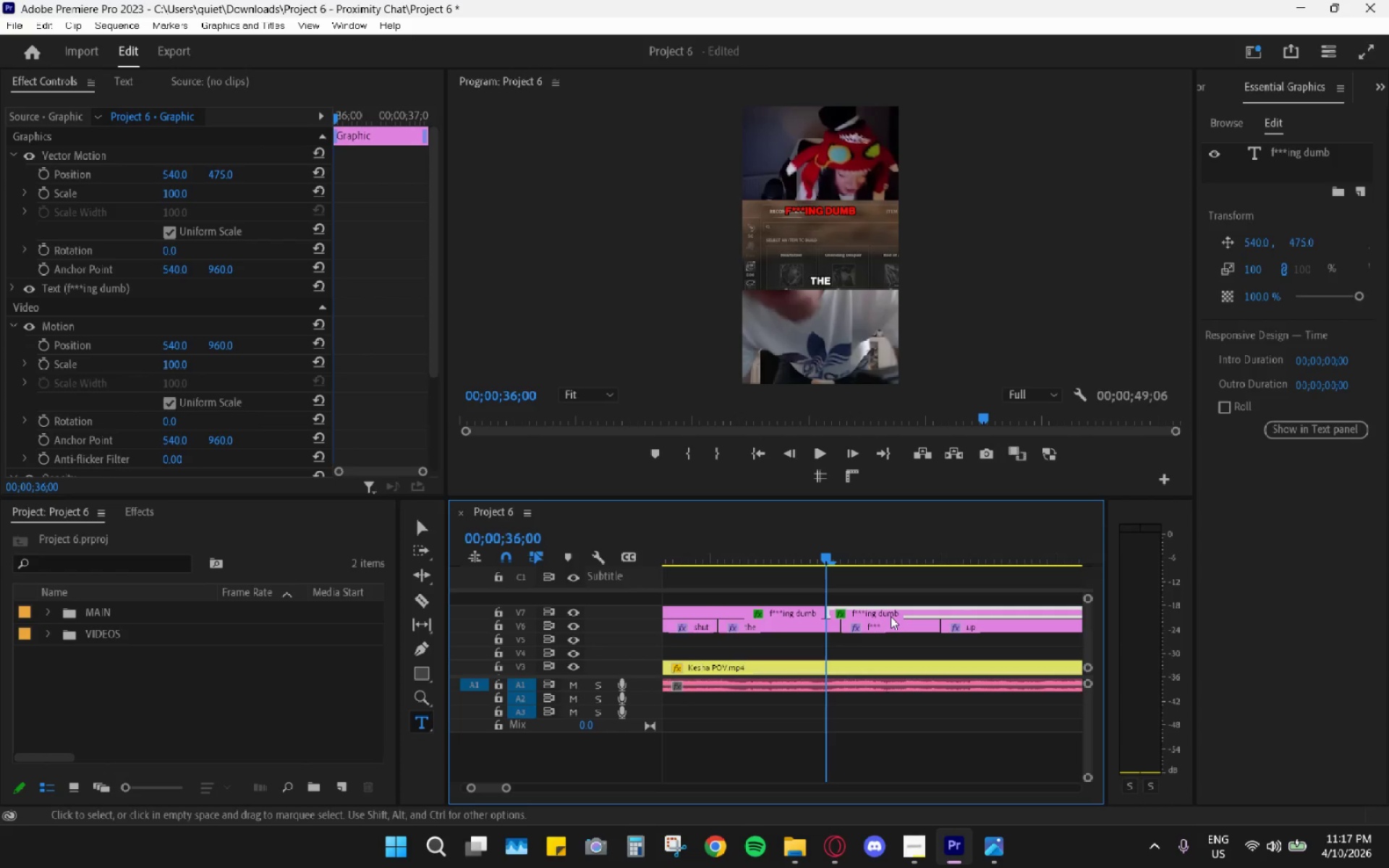 
left_click_drag(start_coordinate=[822, 550], to_coordinate=[748, 556])
 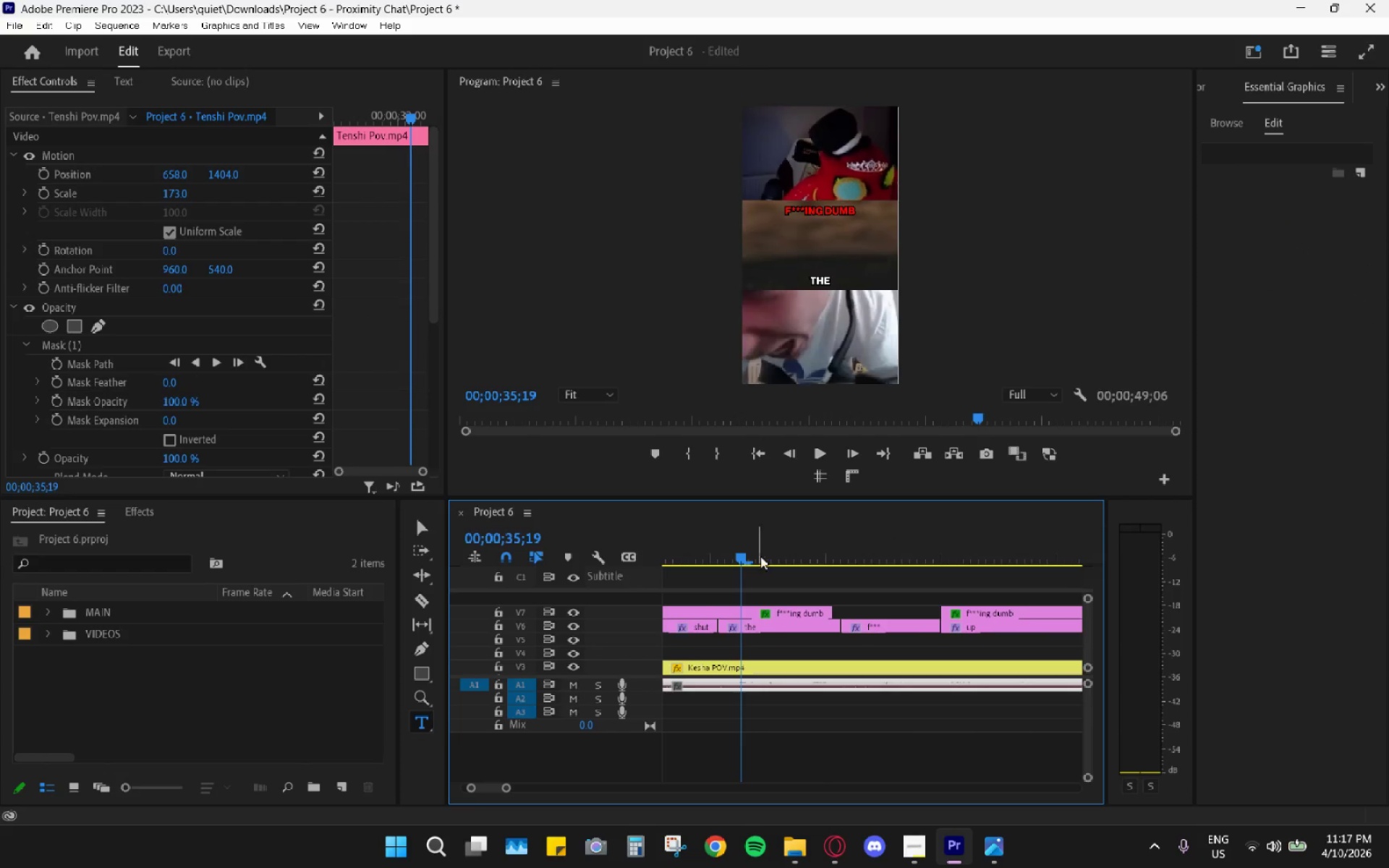 
key(Space)
 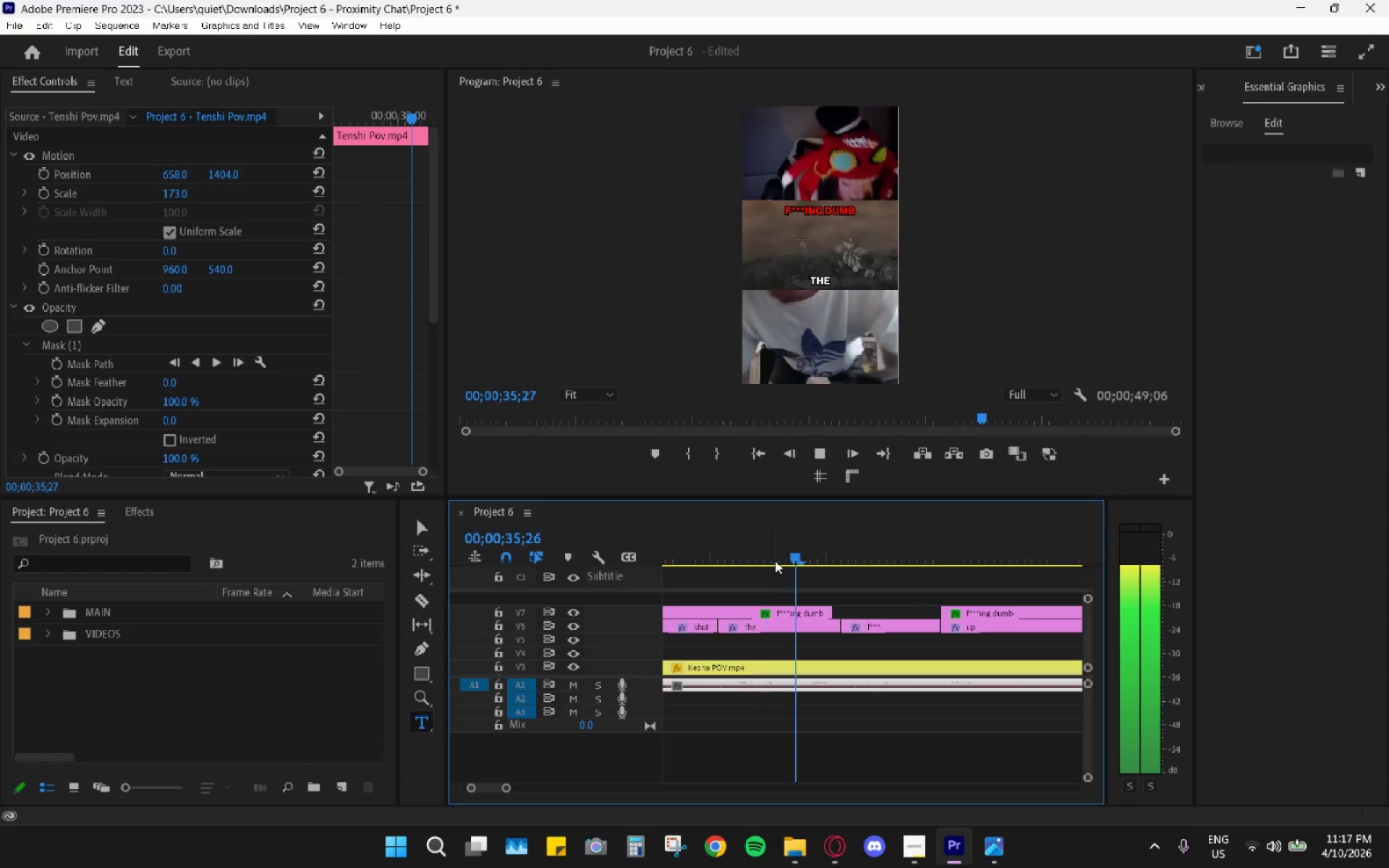 
key(Space)
 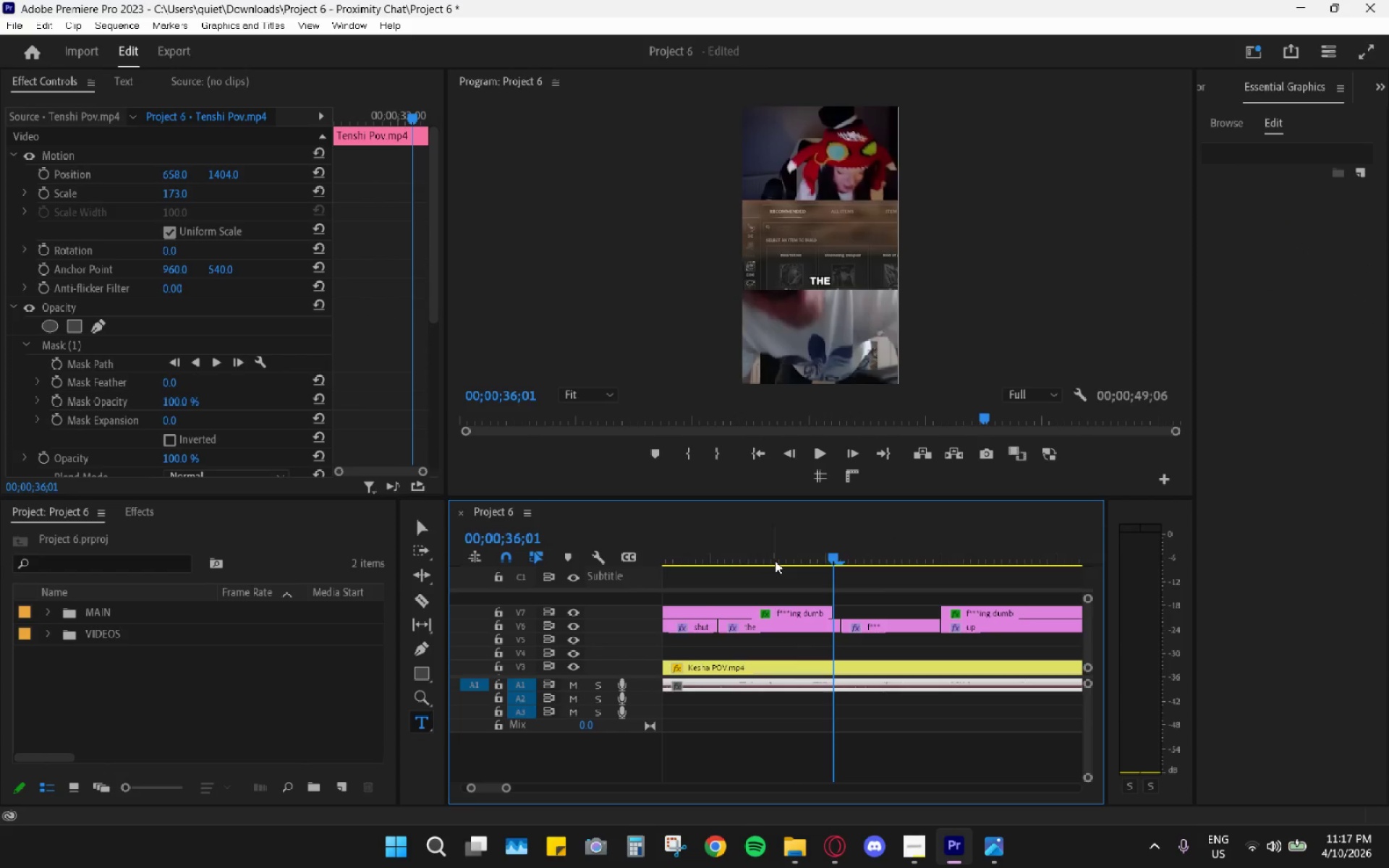 
left_click_drag(start_coordinate=[762, 560], to_coordinate=[671, 563])
 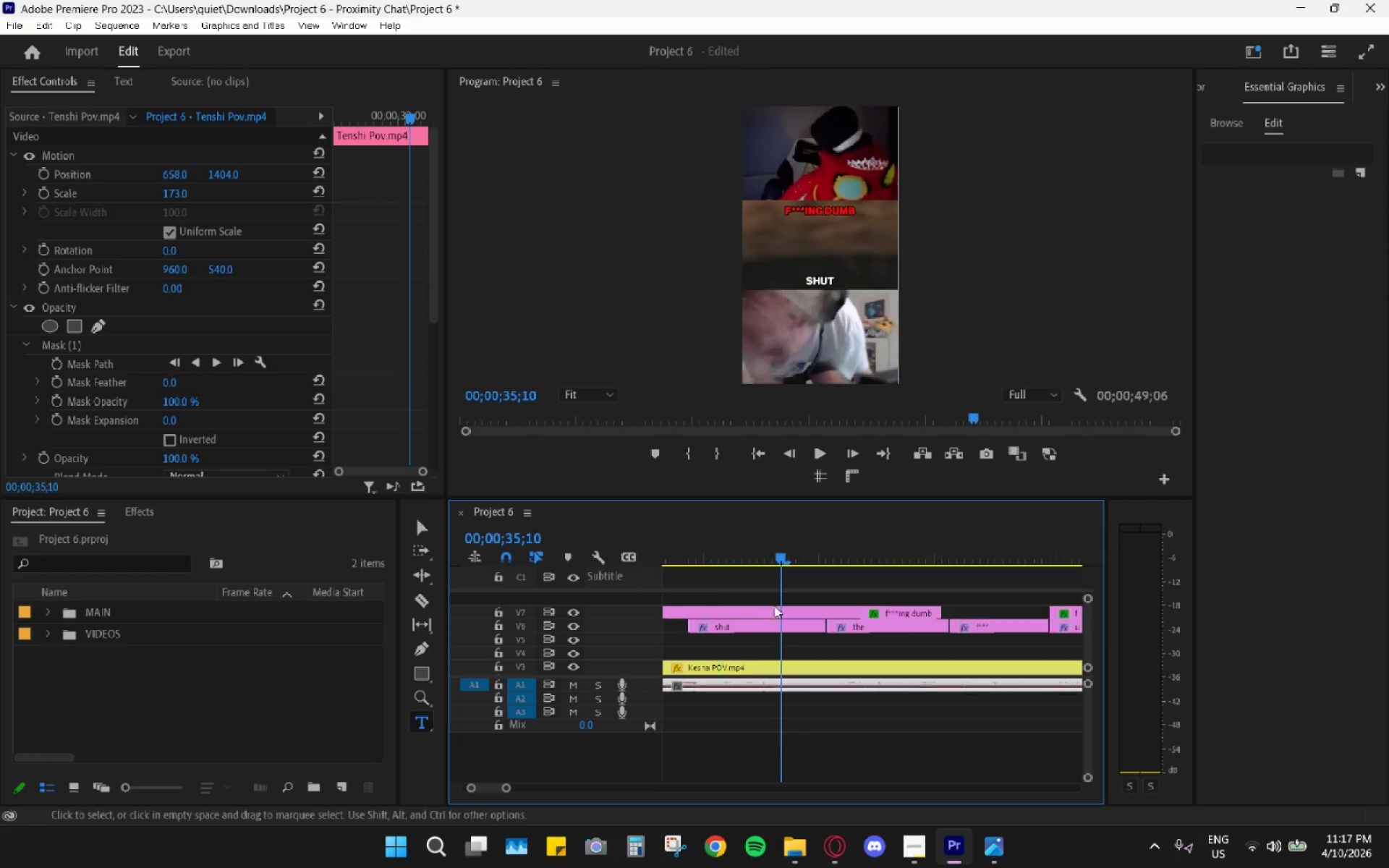 
key(Space)
 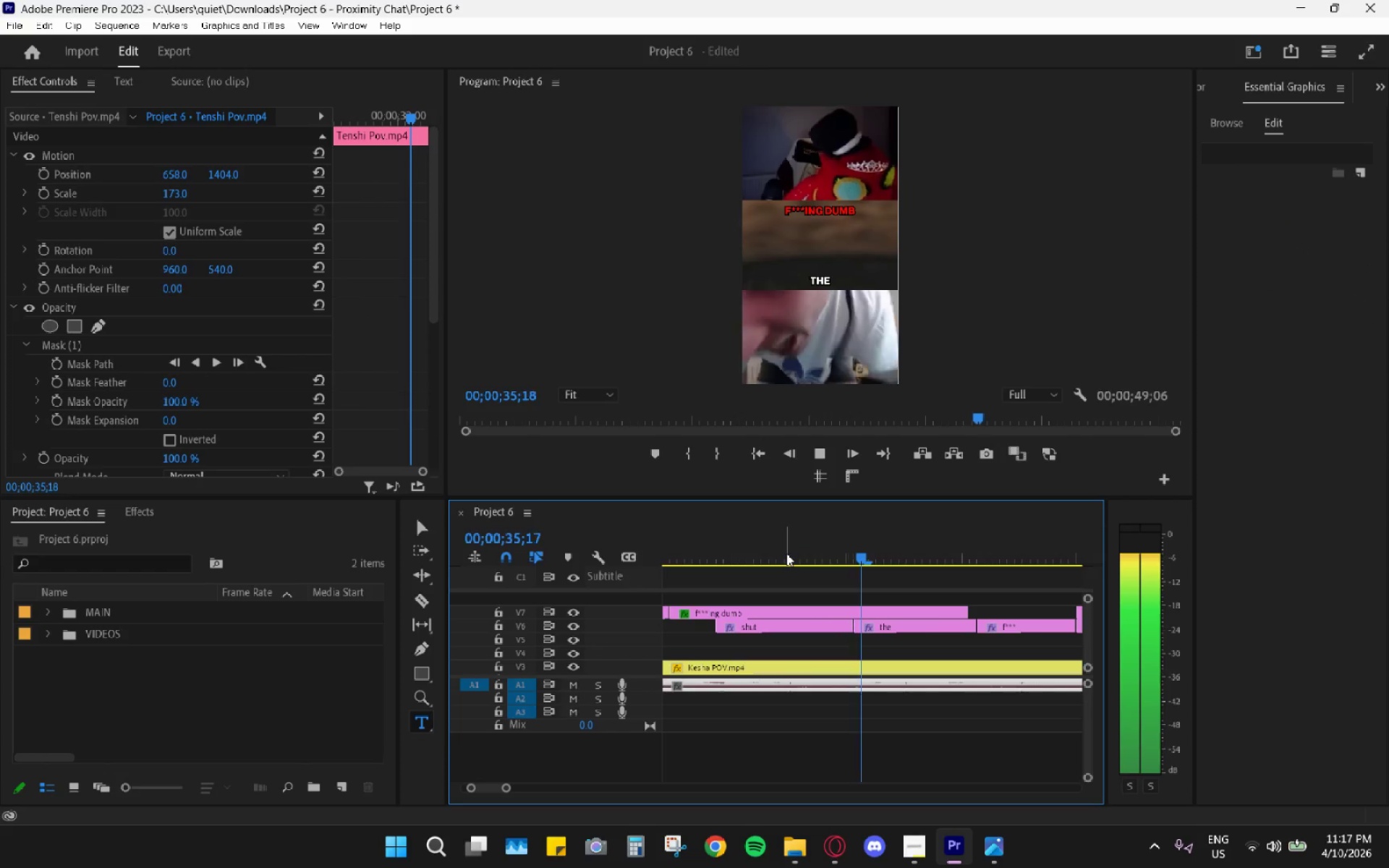 
scroll: coordinate [775, 605], scroll_direction: up, amount: 5.0
 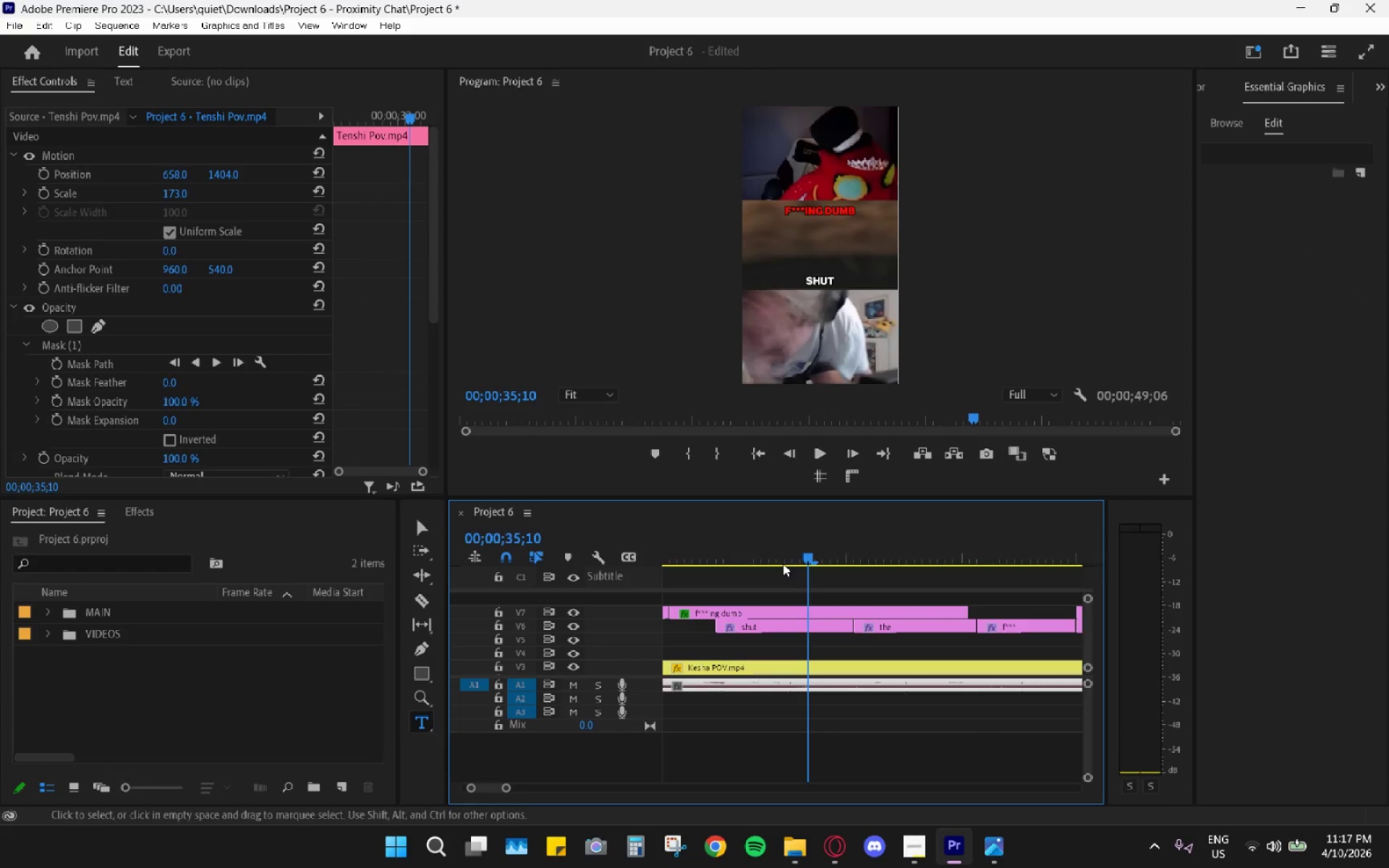 
key(Space)
 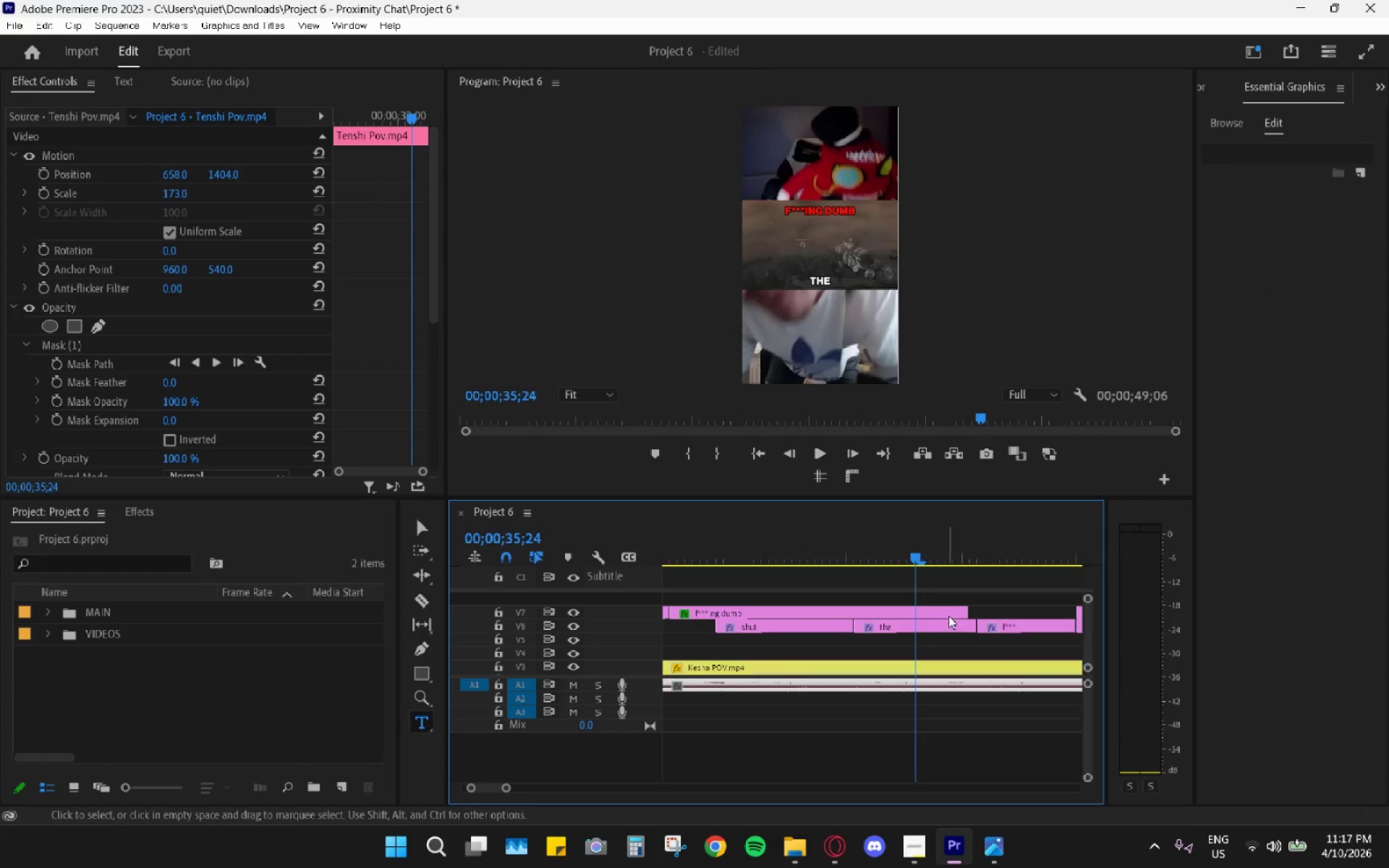 
left_click_drag(start_coordinate=[965, 615], to_coordinate=[913, 610])
 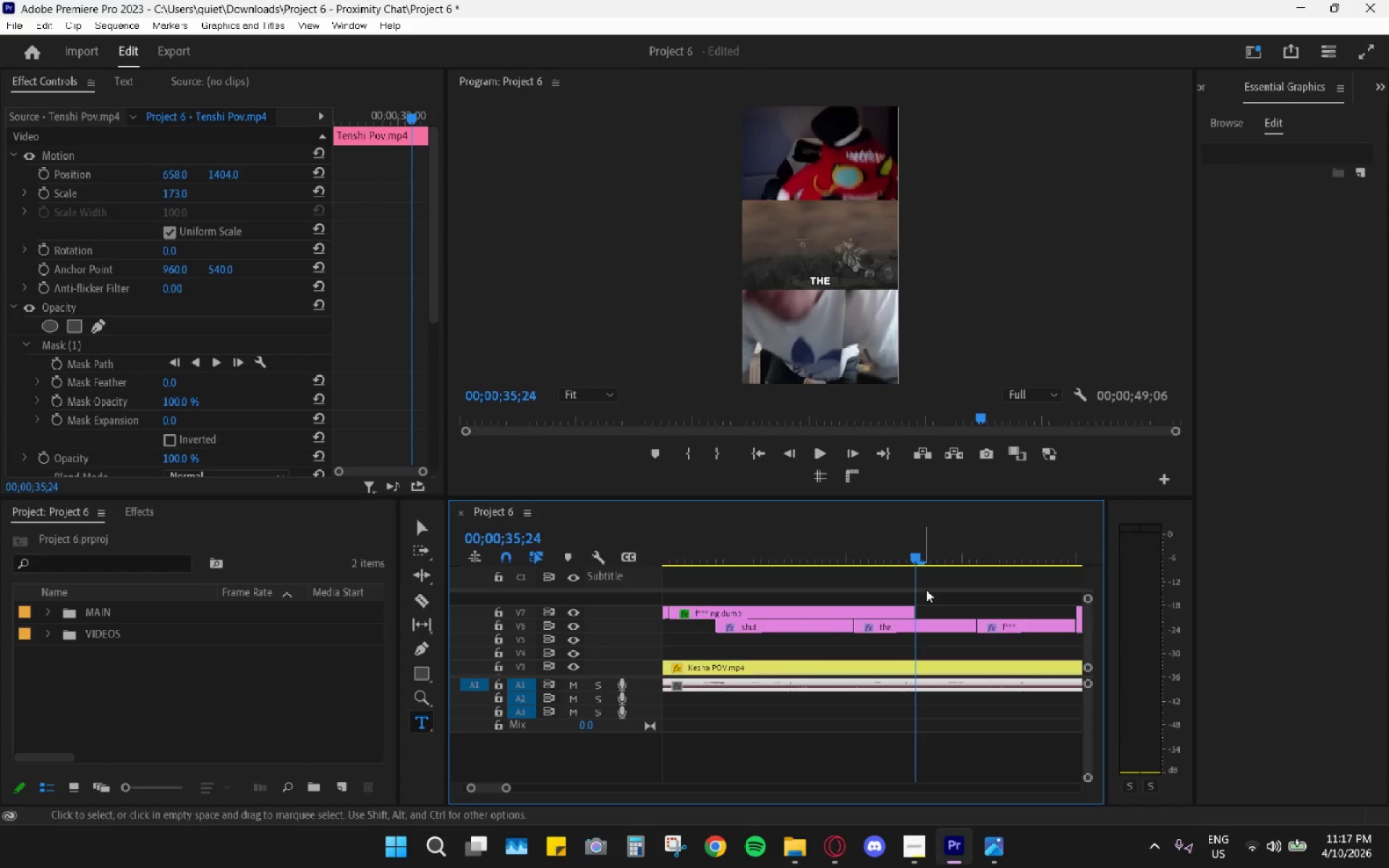 
key(Space)
 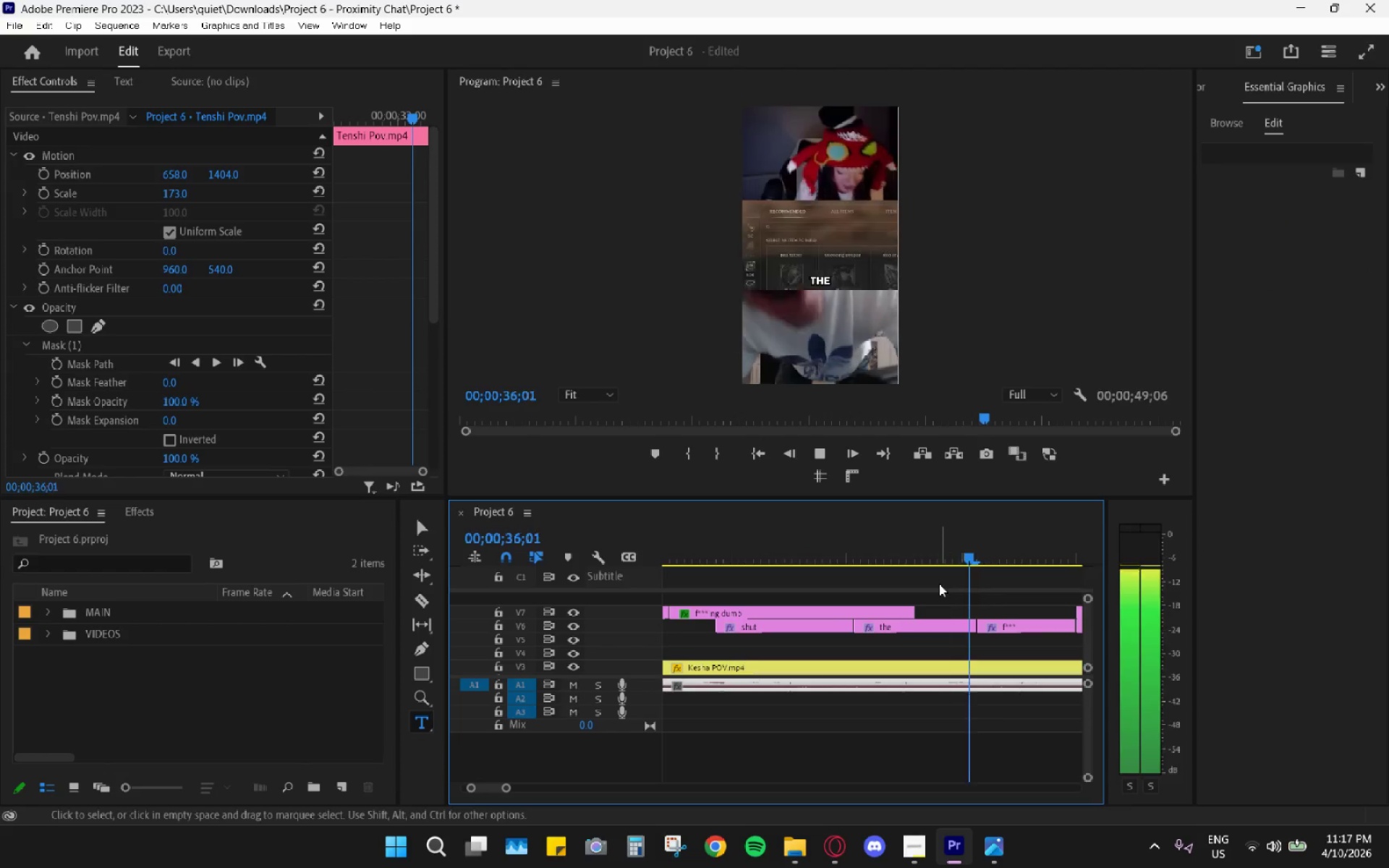 
key(Space)
 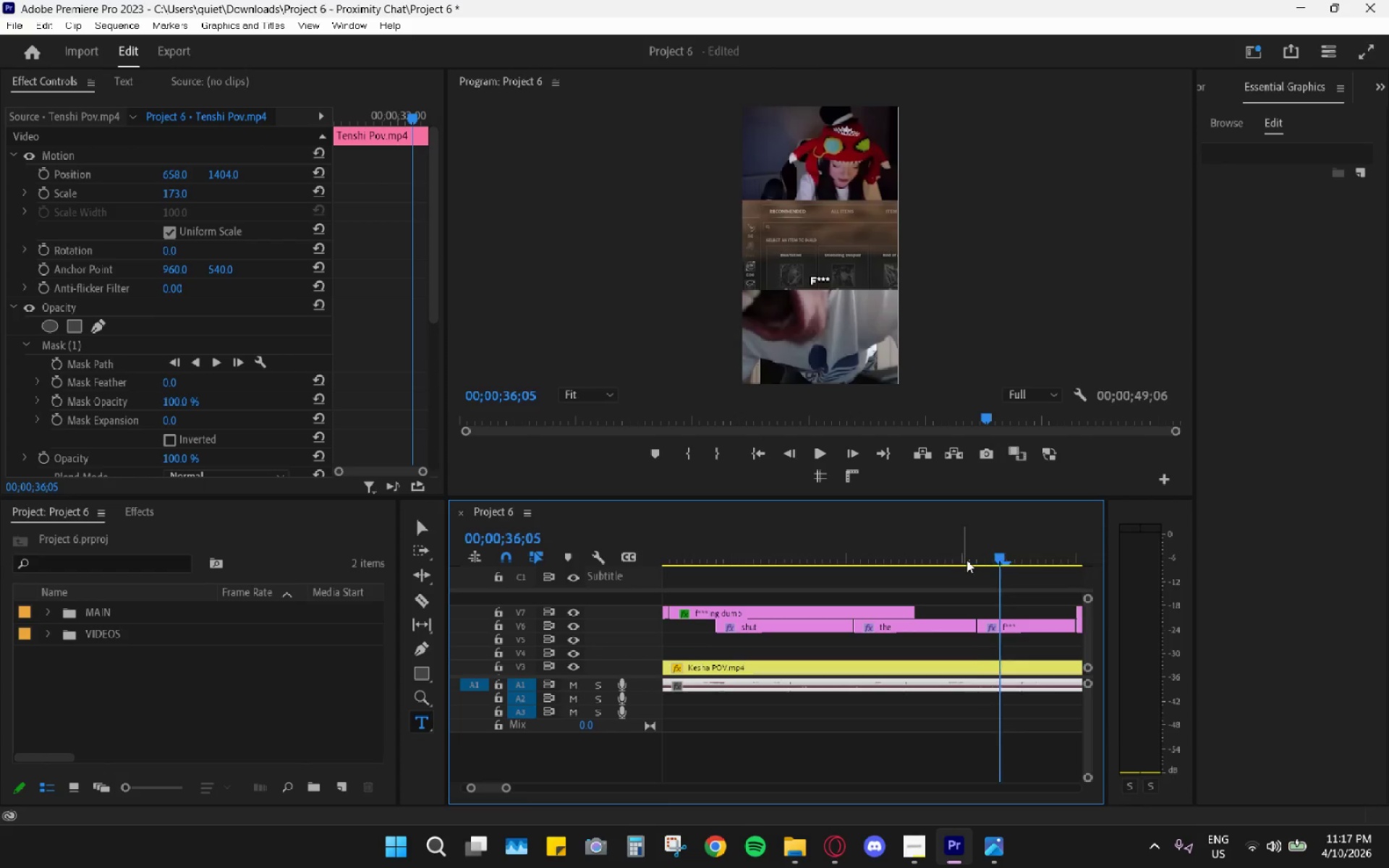 
left_click_drag(start_coordinate=[970, 557], to_coordinate=[982, 553])
 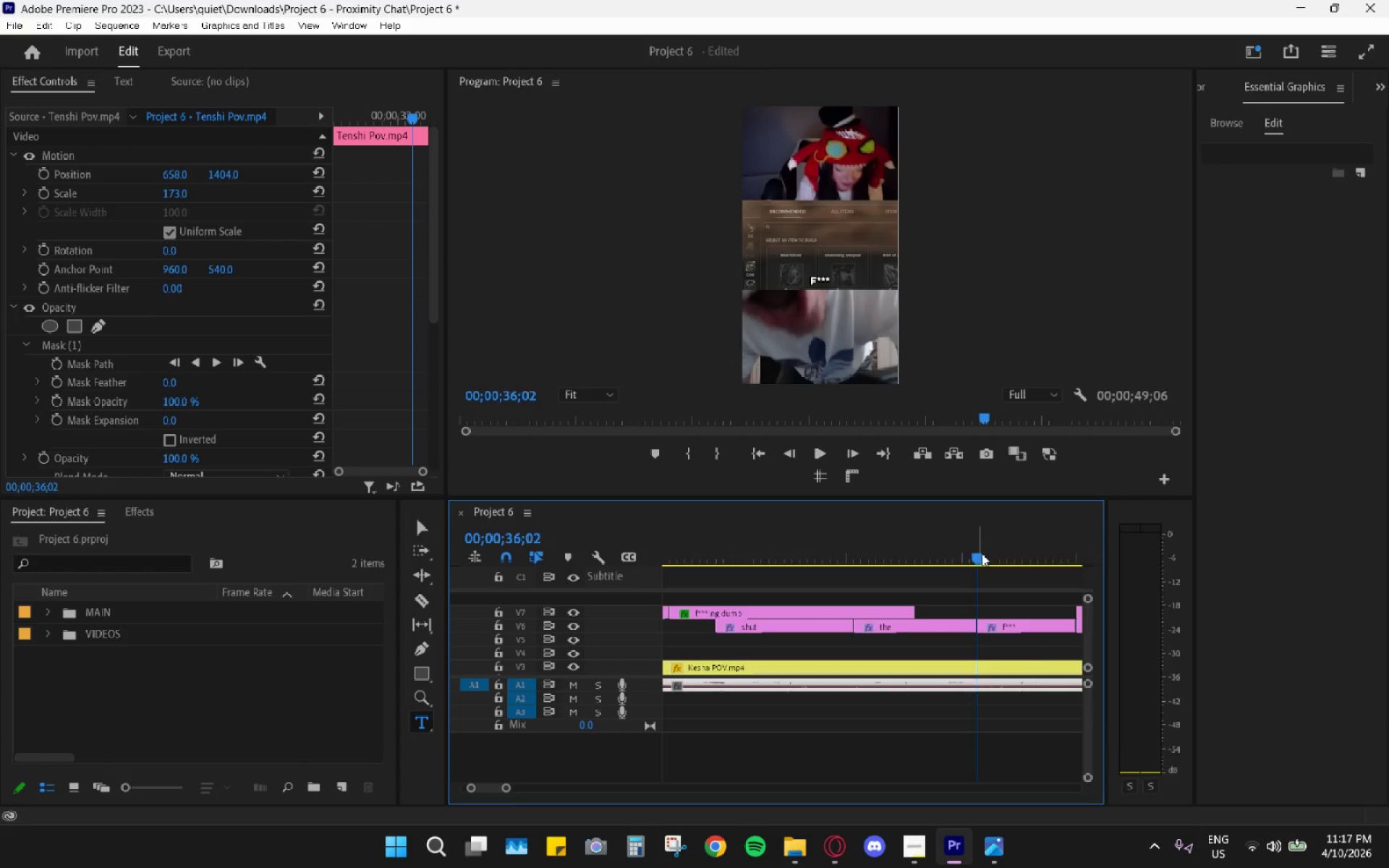 
key(Space)
 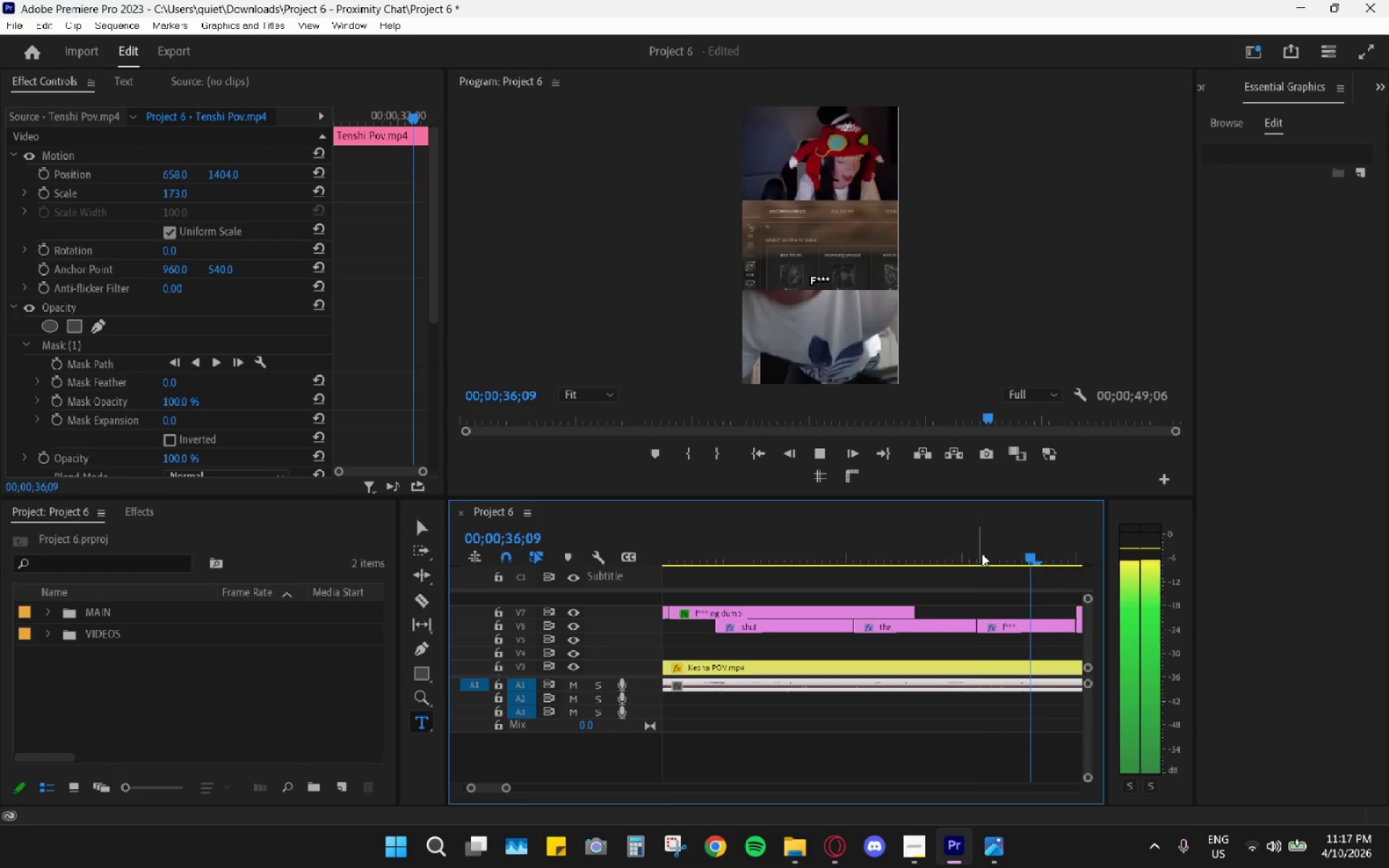 
left_click([982, 553])
 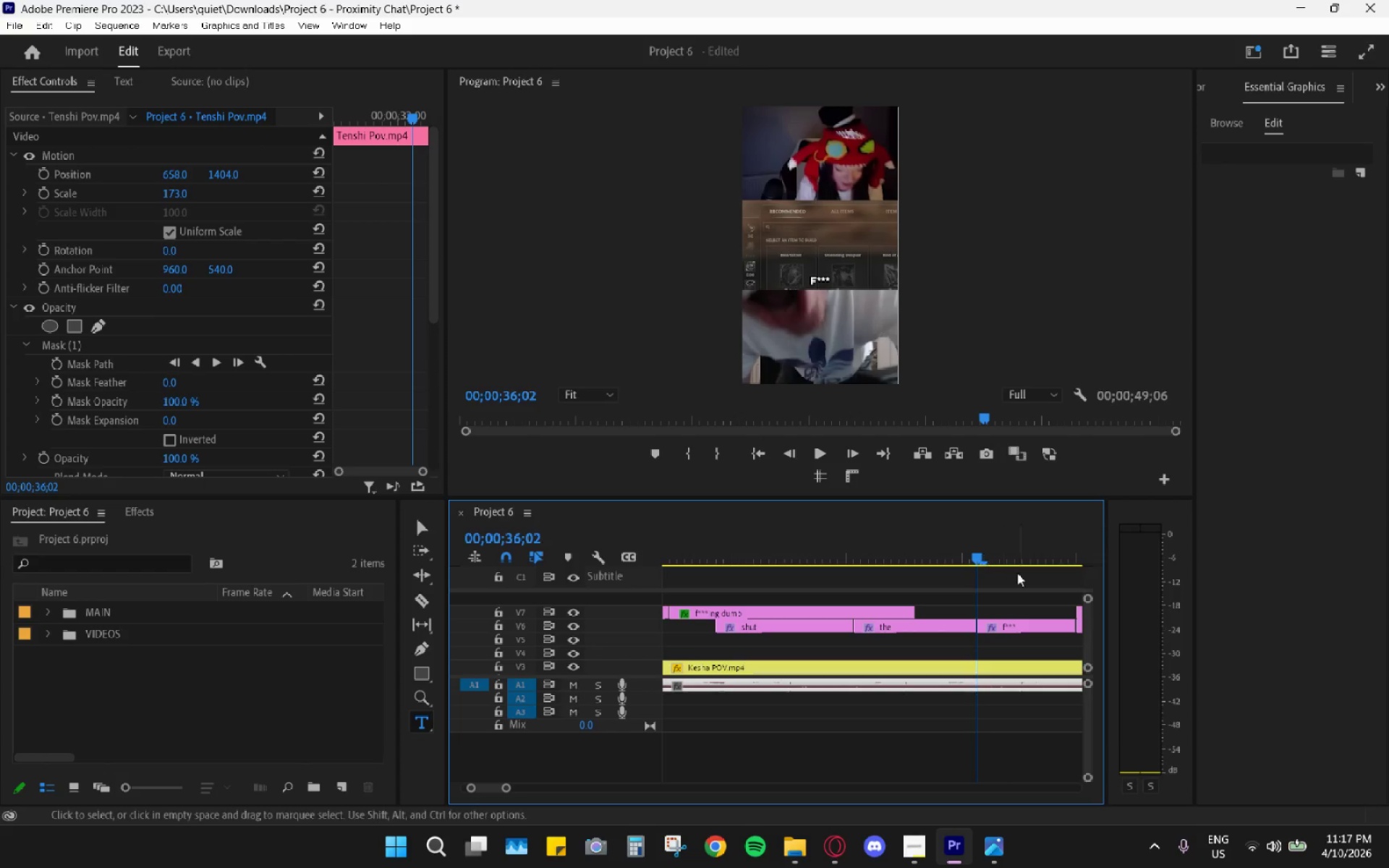 
scroll: coordinate [1008, 596], scroll_direction: down, amount: 4.0
 